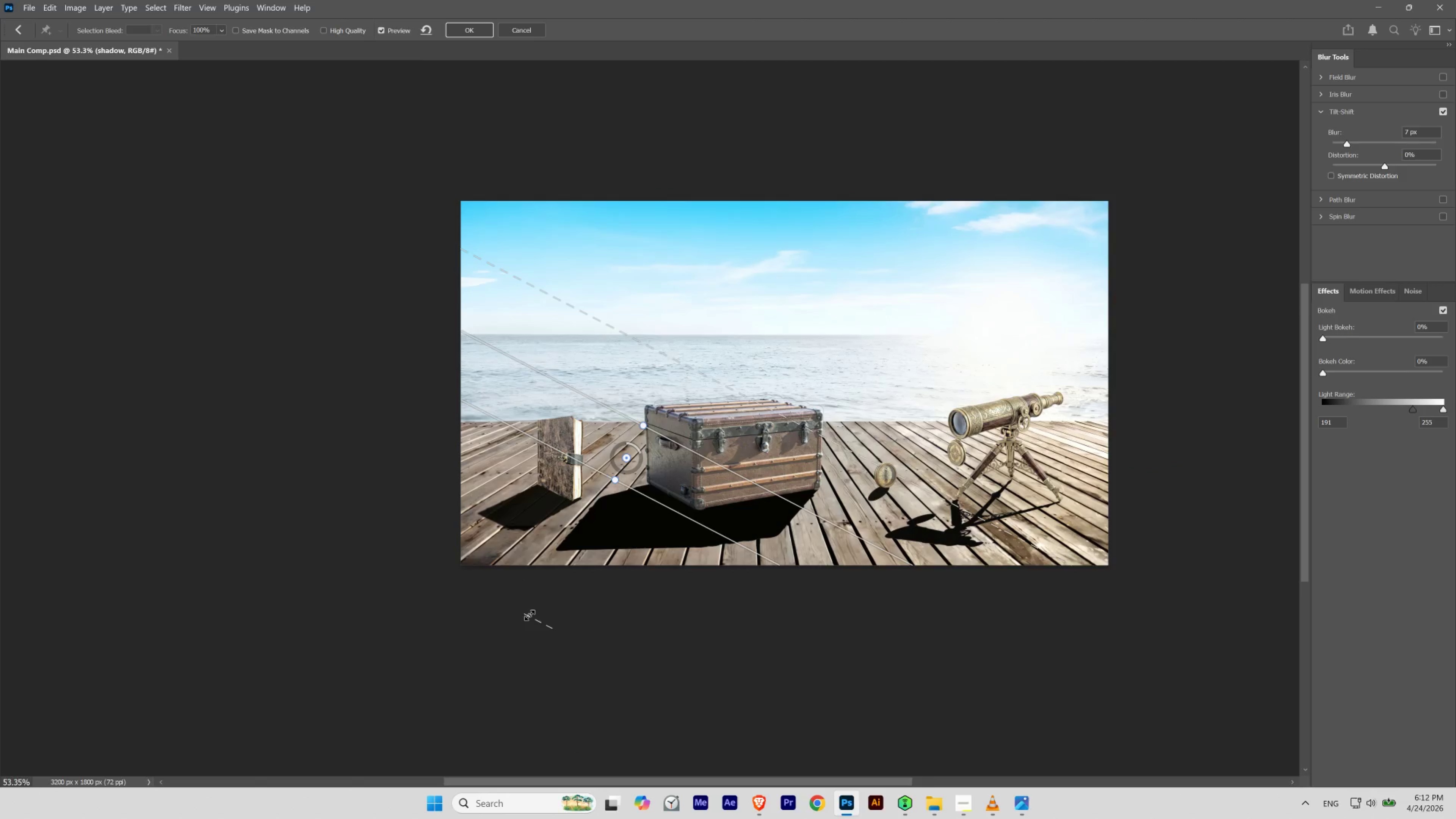 
left_click_drag(start_coordinate=[510, 488], to_coordinate=[488, 513])
 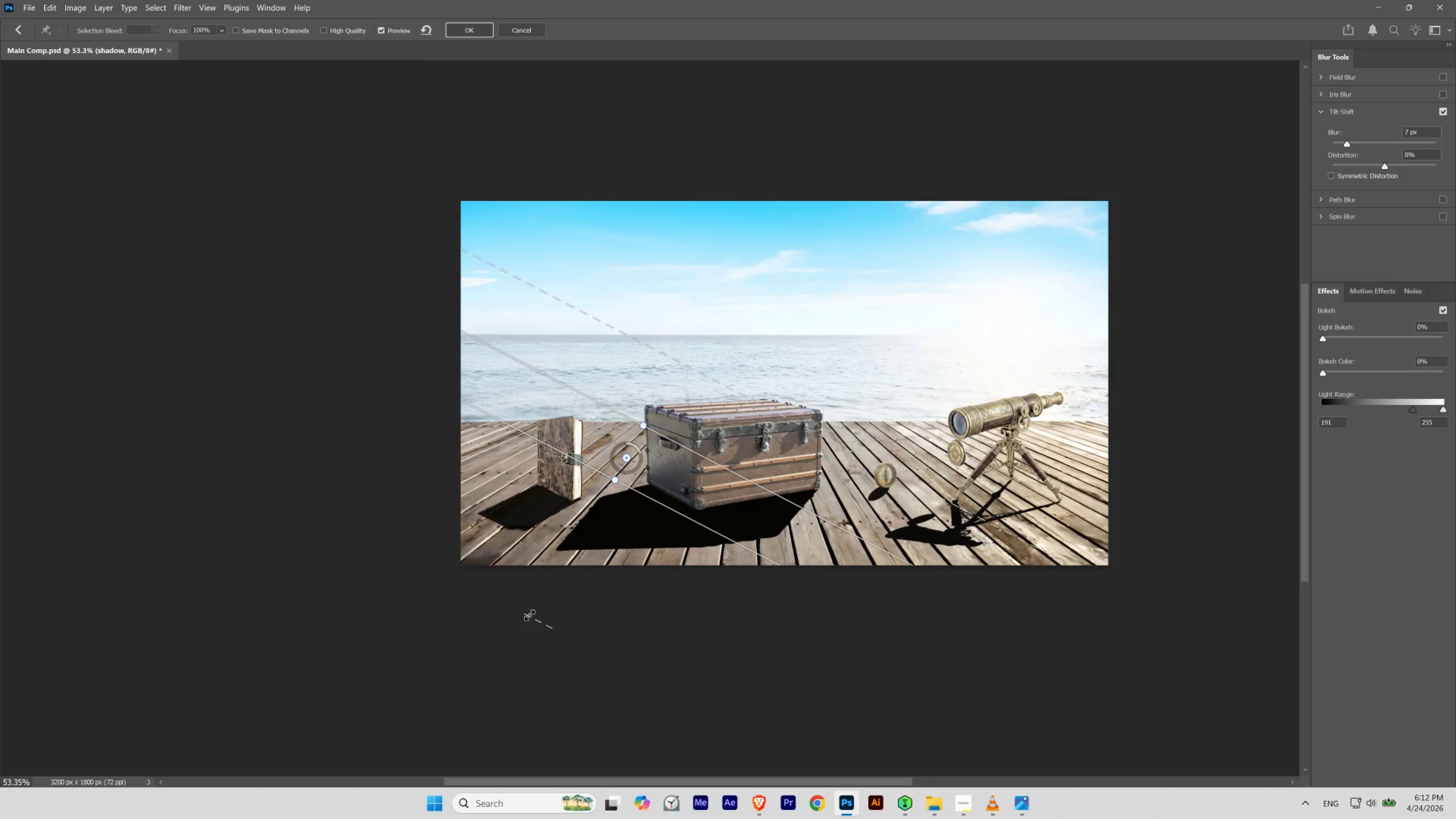 
left_click([529, 615])
 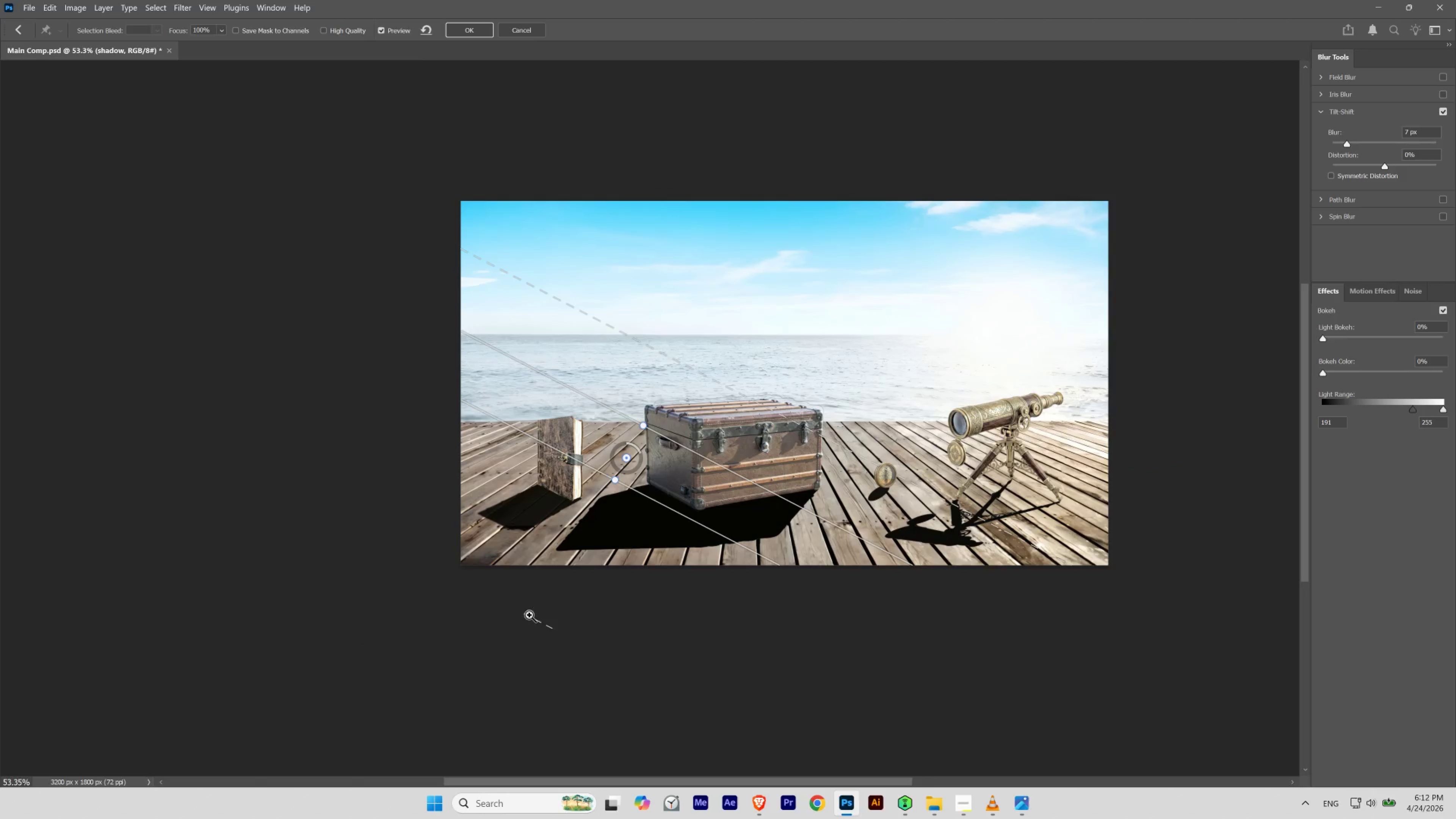 
hold_key(key=ControlLeft, duration=0.96)
 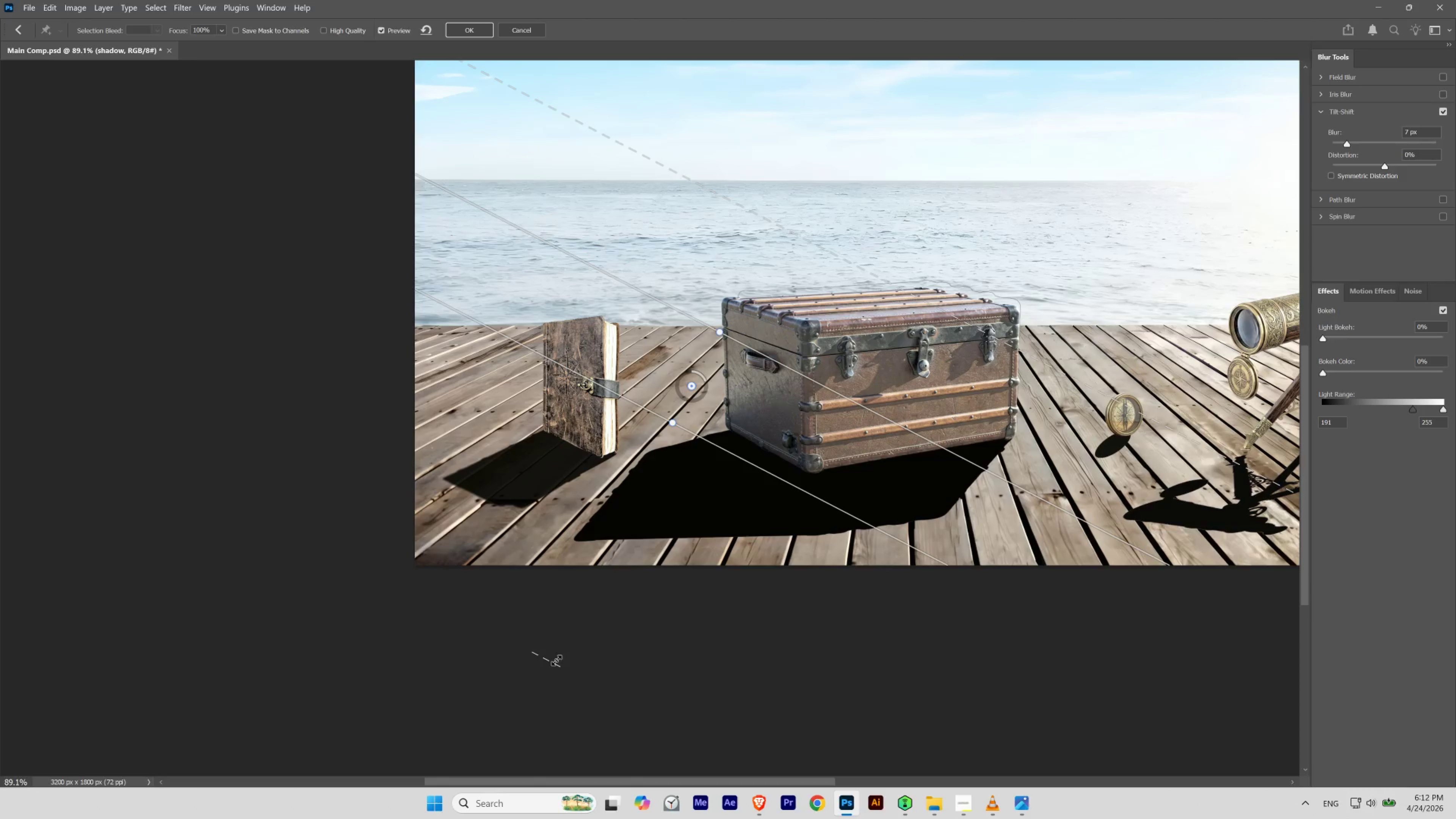 
hold_key(key=Space, duration=1.0)
 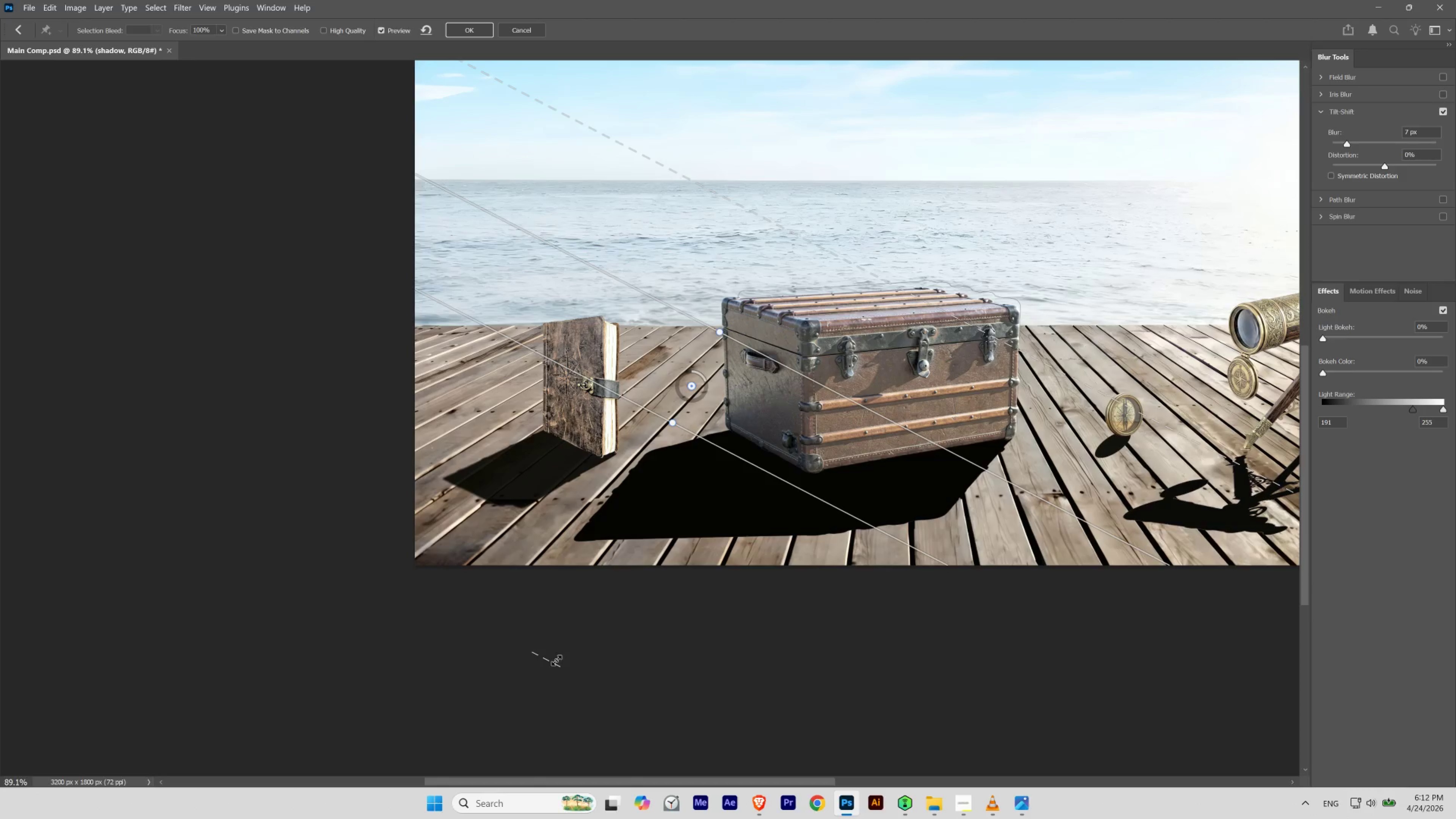 
left_click_drag(start_coordinate=[529, 615], to_coordinate=[548, 629])
 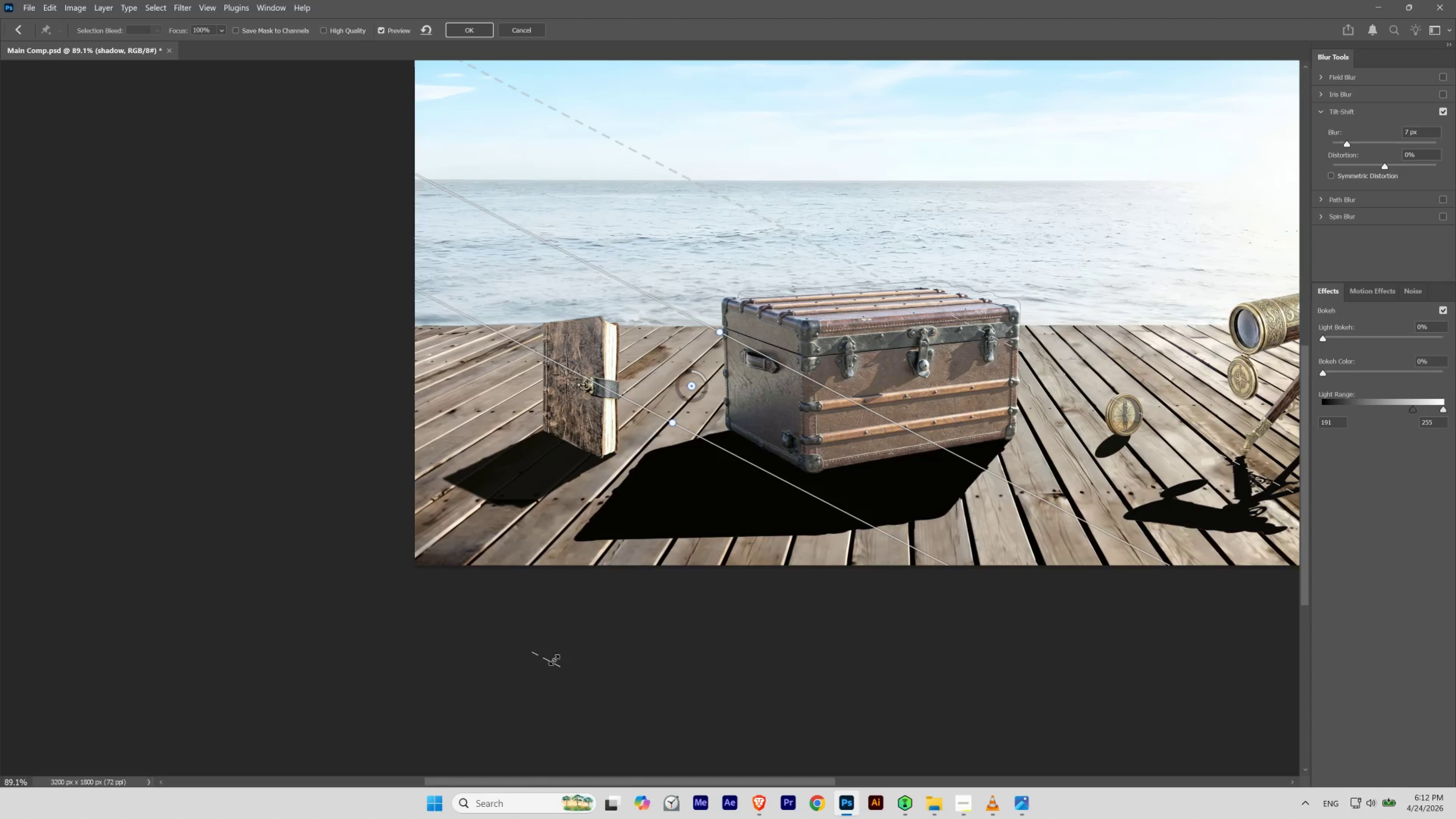 
left_click_drag(start_coordinate=[554, 659], to_coordinate=[558, 648])
 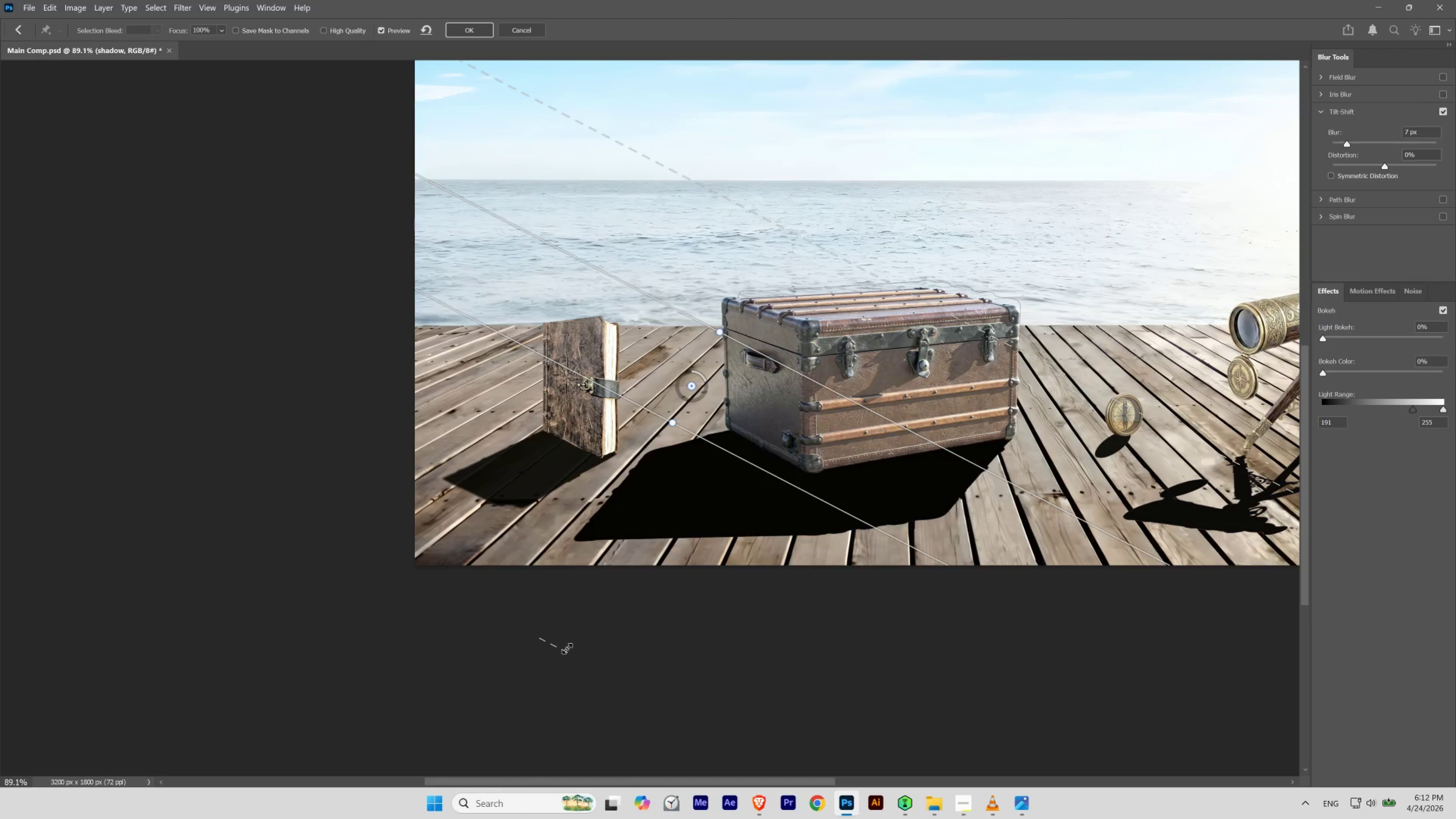 
wait(17.68)
 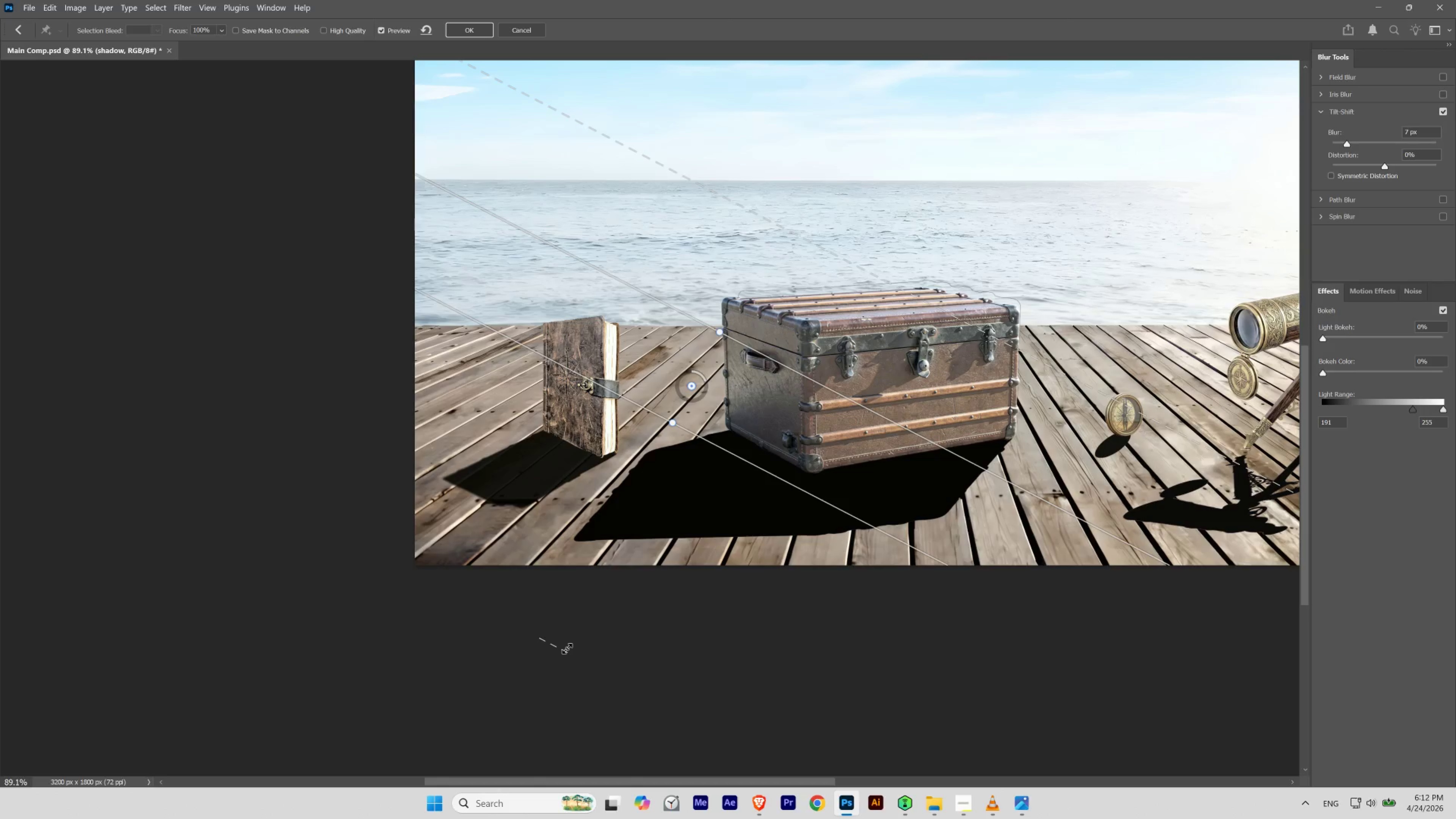 
left_click_drag(start_coordinate=[546, 645], to_coordinate=[547, 626])
 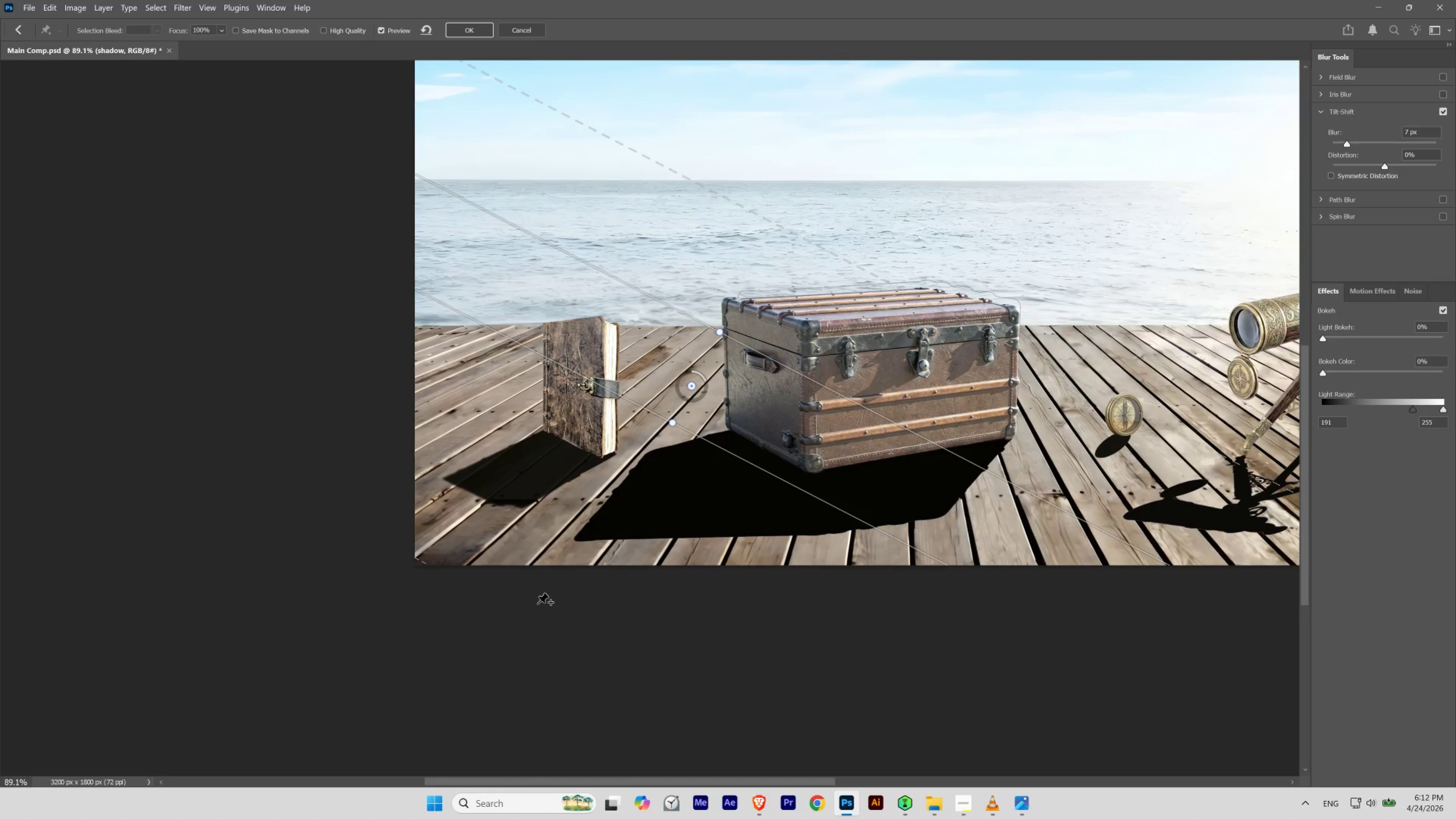 
mouse_move([482, 28])
 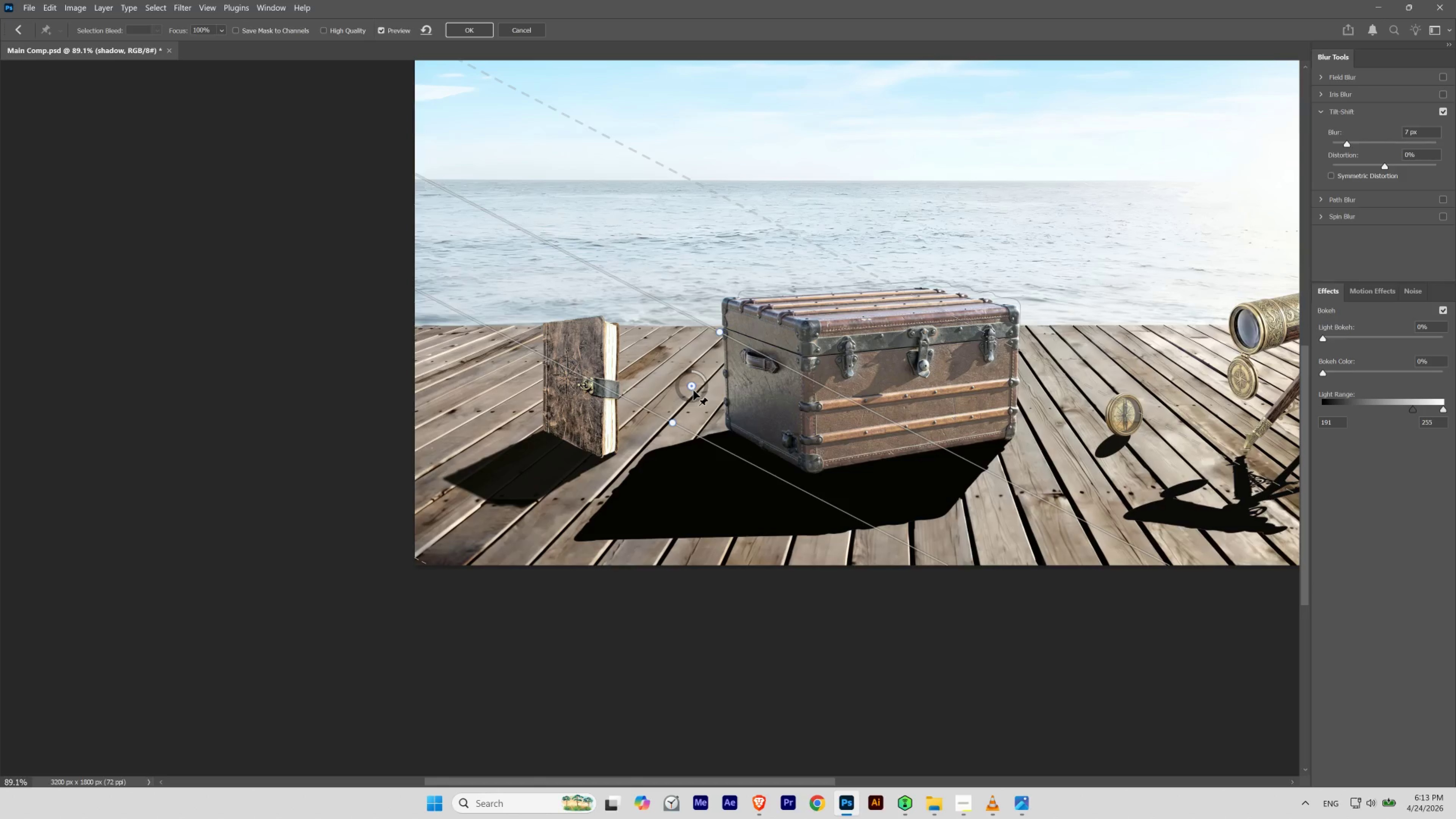 
left_click_drag(start_coordinate=[693, 390], to_coordinate=[674, 404])
 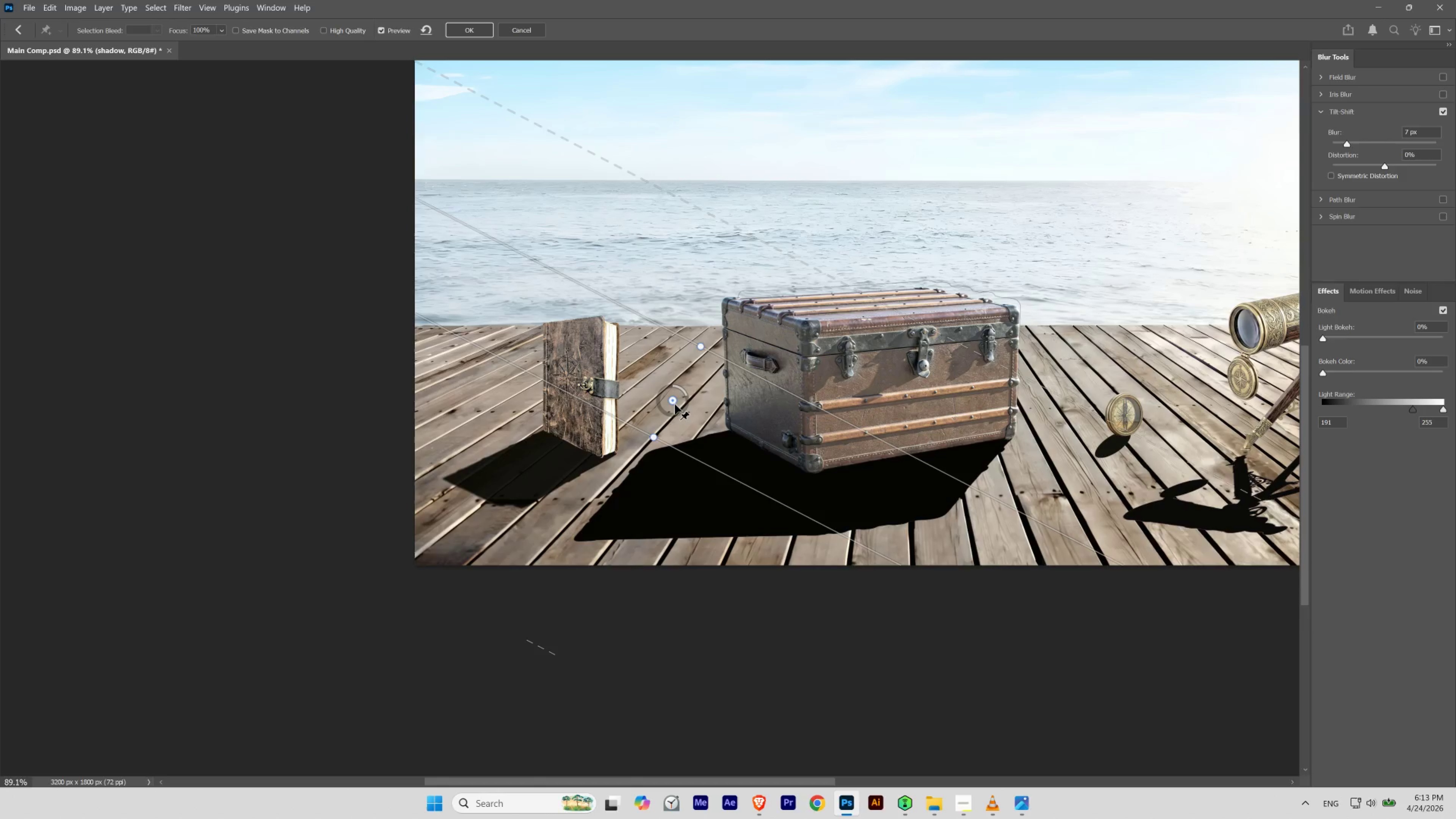 
wait(8.36)
 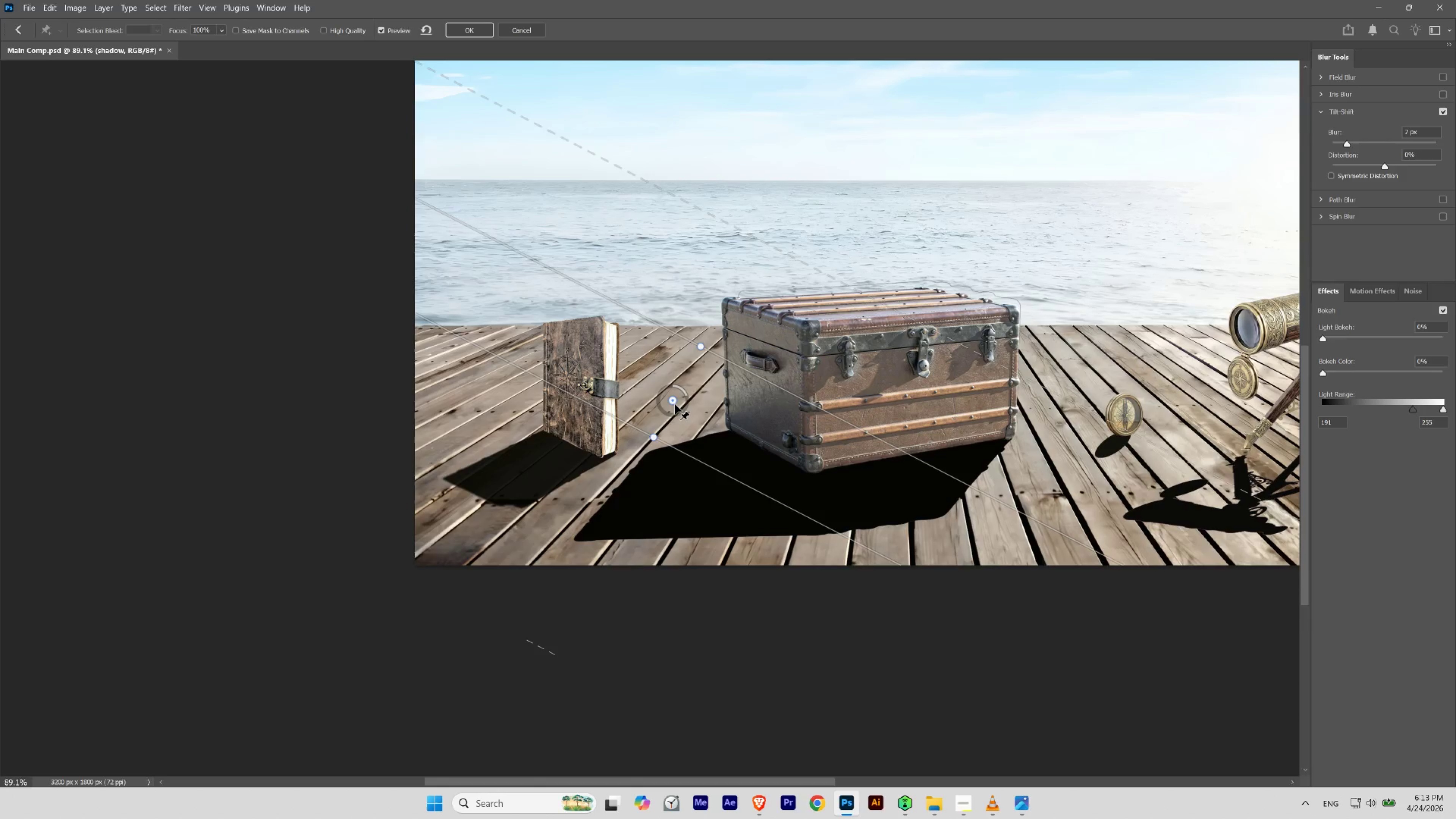 
left_click([482, 31])
 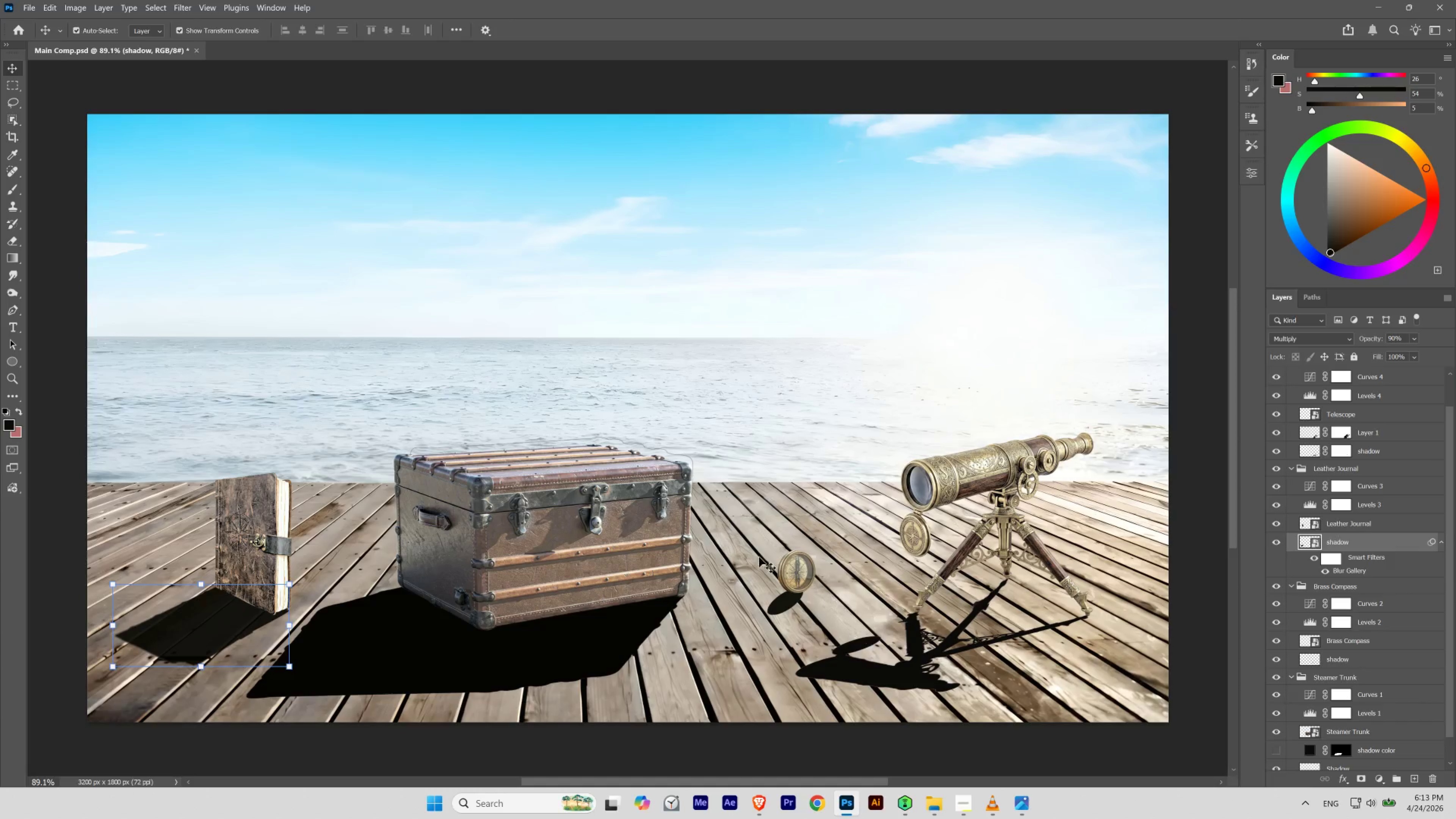 
hold_key(key=Space, duration=1.33)
 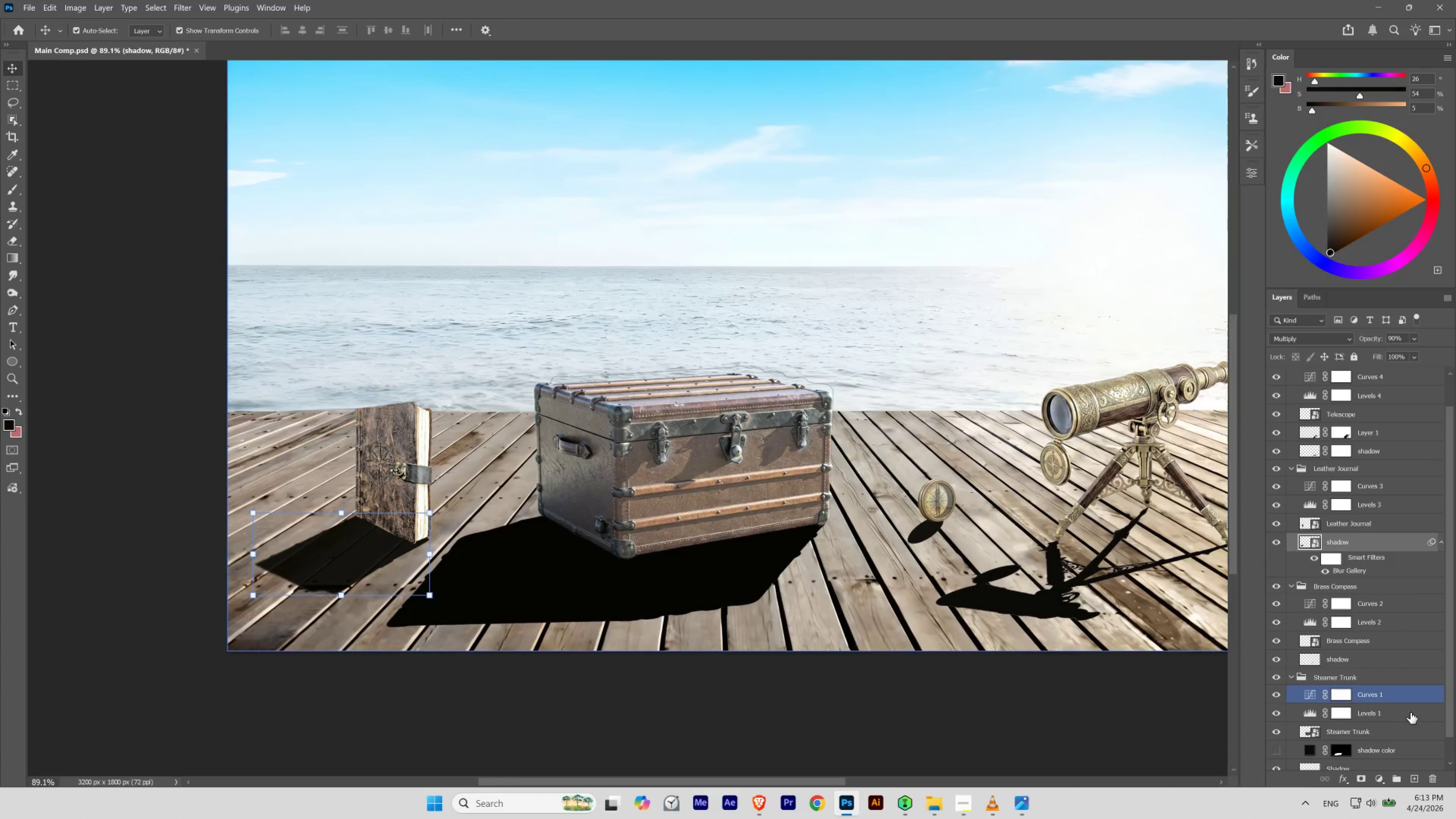 
left_click_drag(start_coordinate=[476, 536], to_coordinate=[616, 464])
 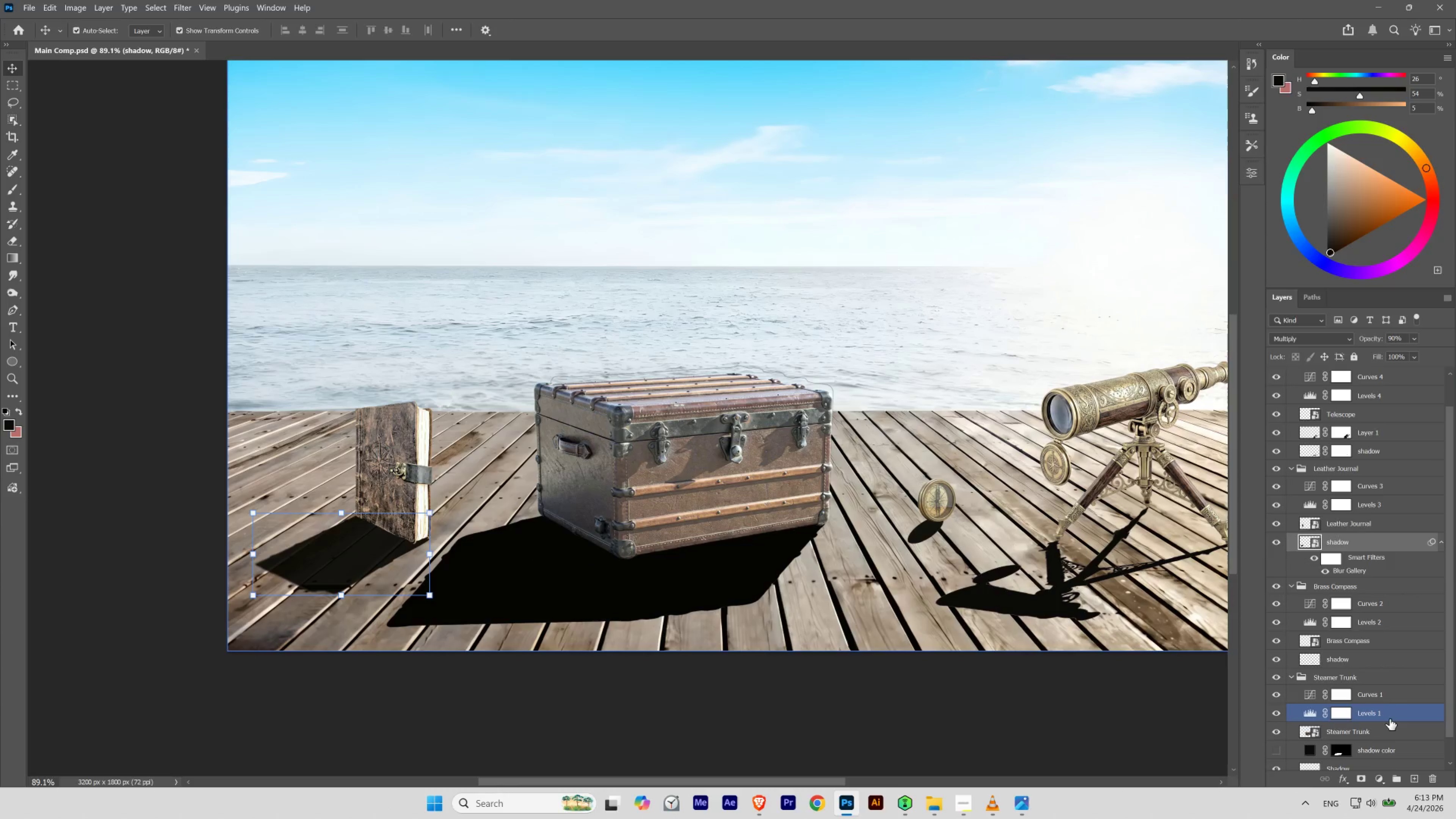 
scroll: coordinate [1389, 719], scroll_direction: down, amount: 3.0
 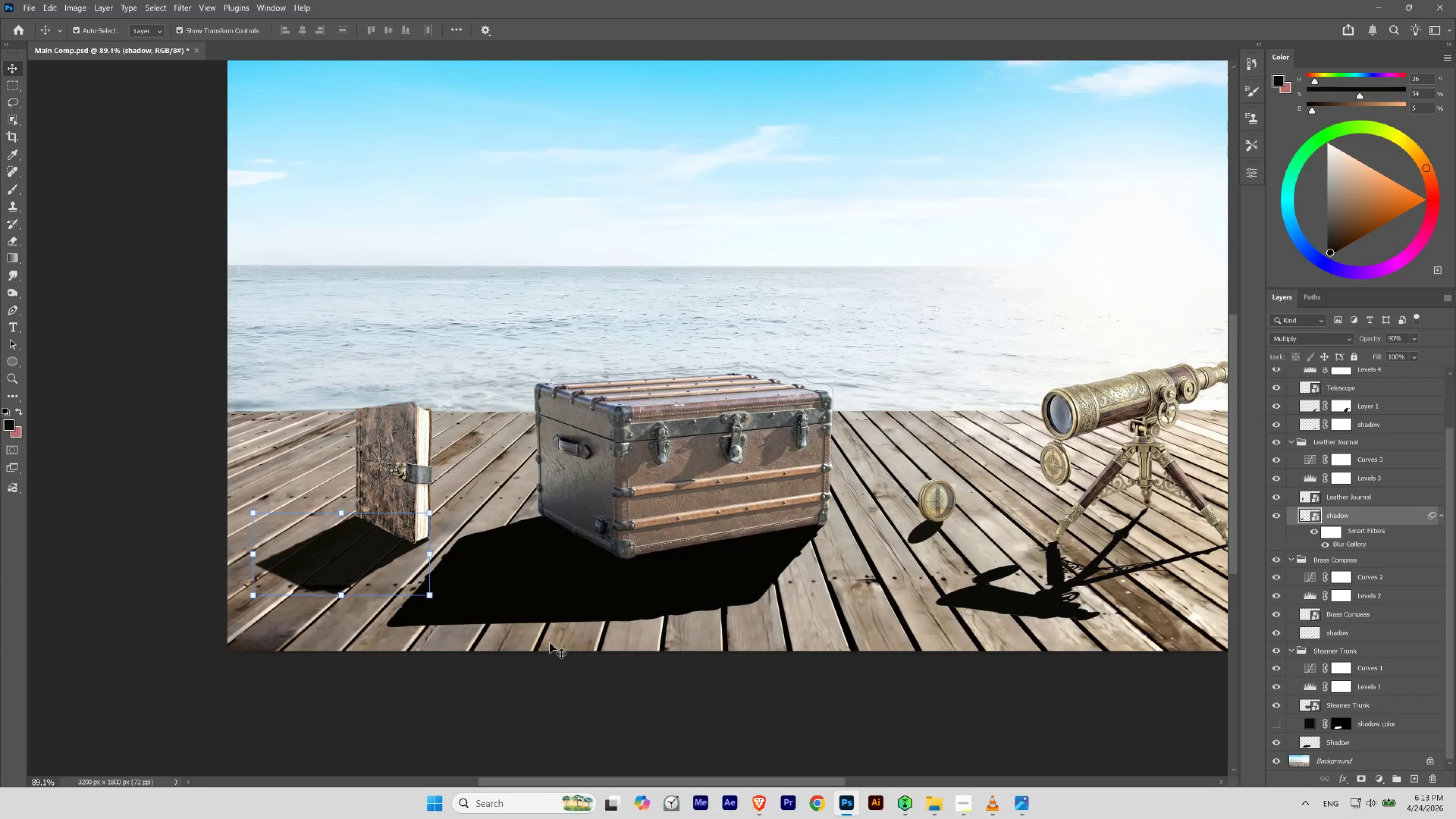 
key(V)
 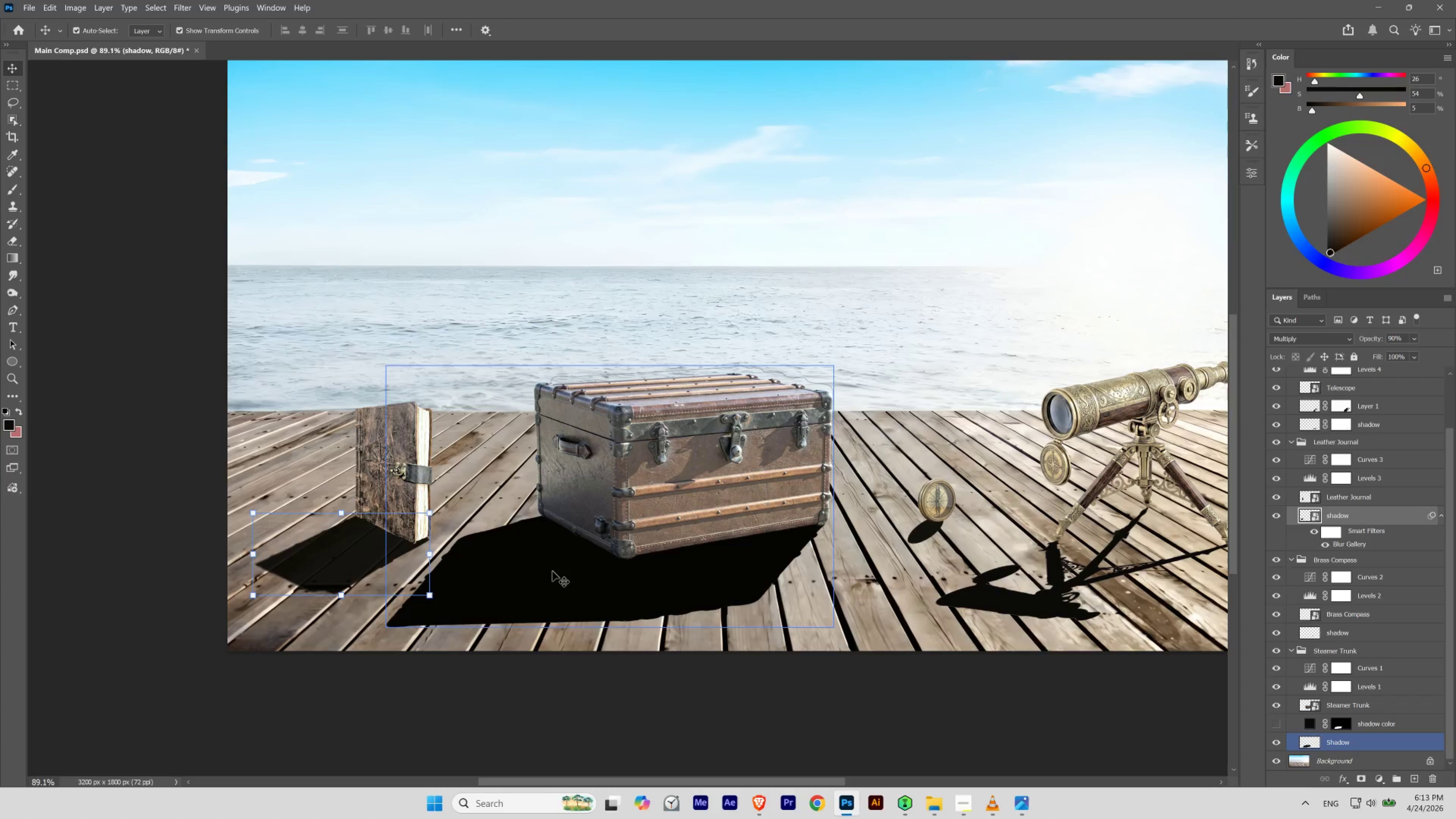 
left_click([552, 571])
 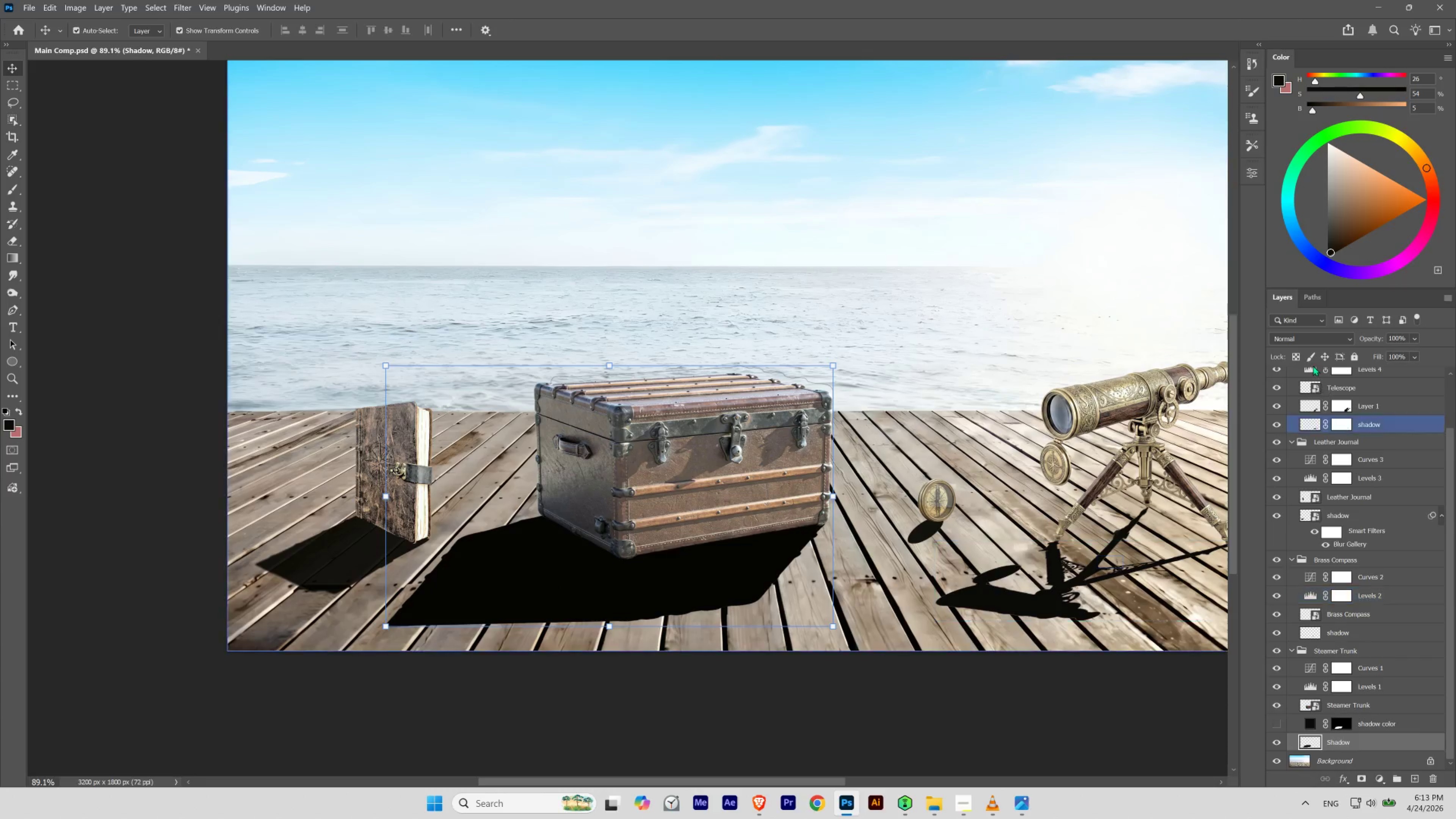 
left_click([1284, 338])
 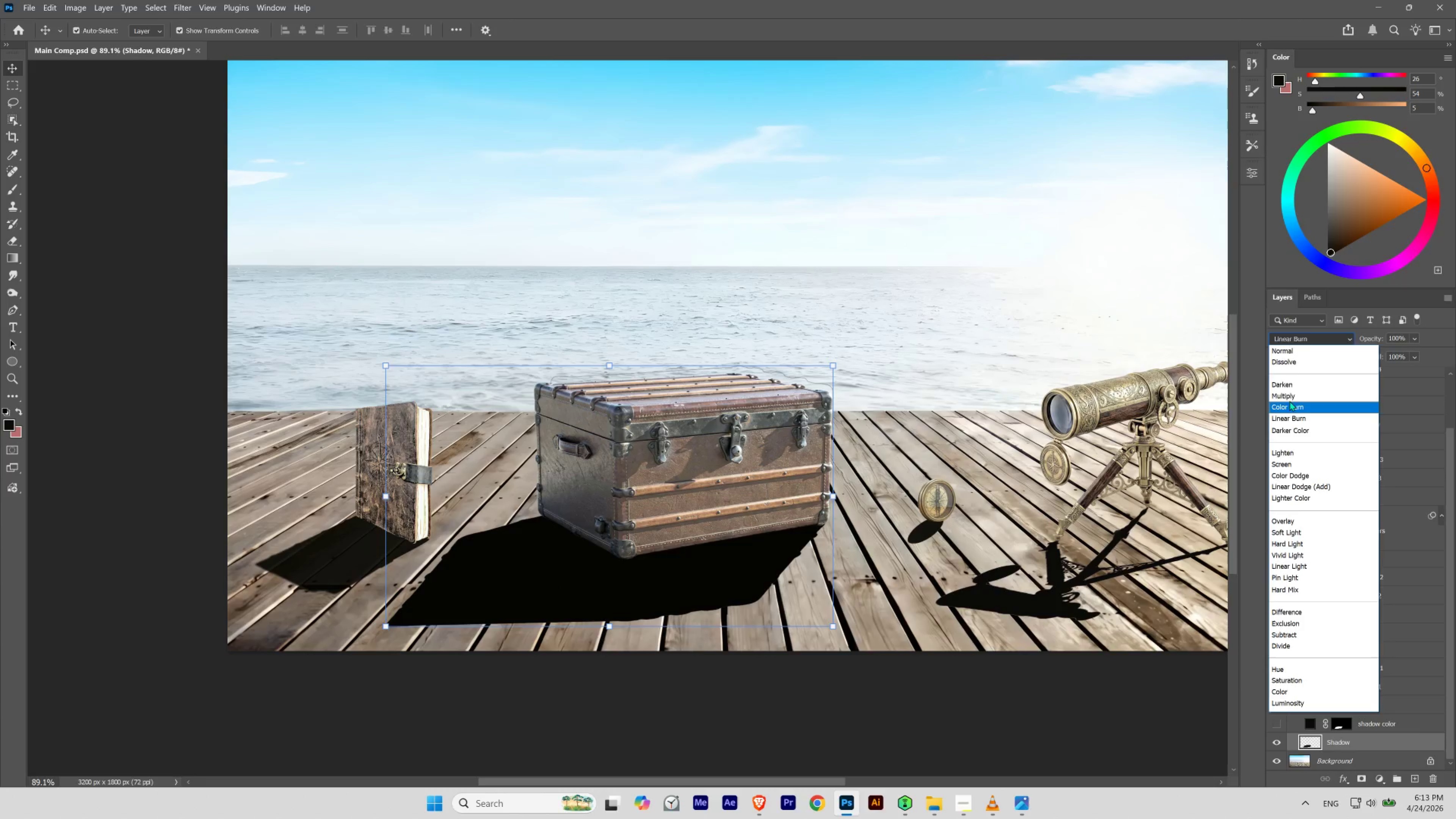 
left_click([1289, 398])
 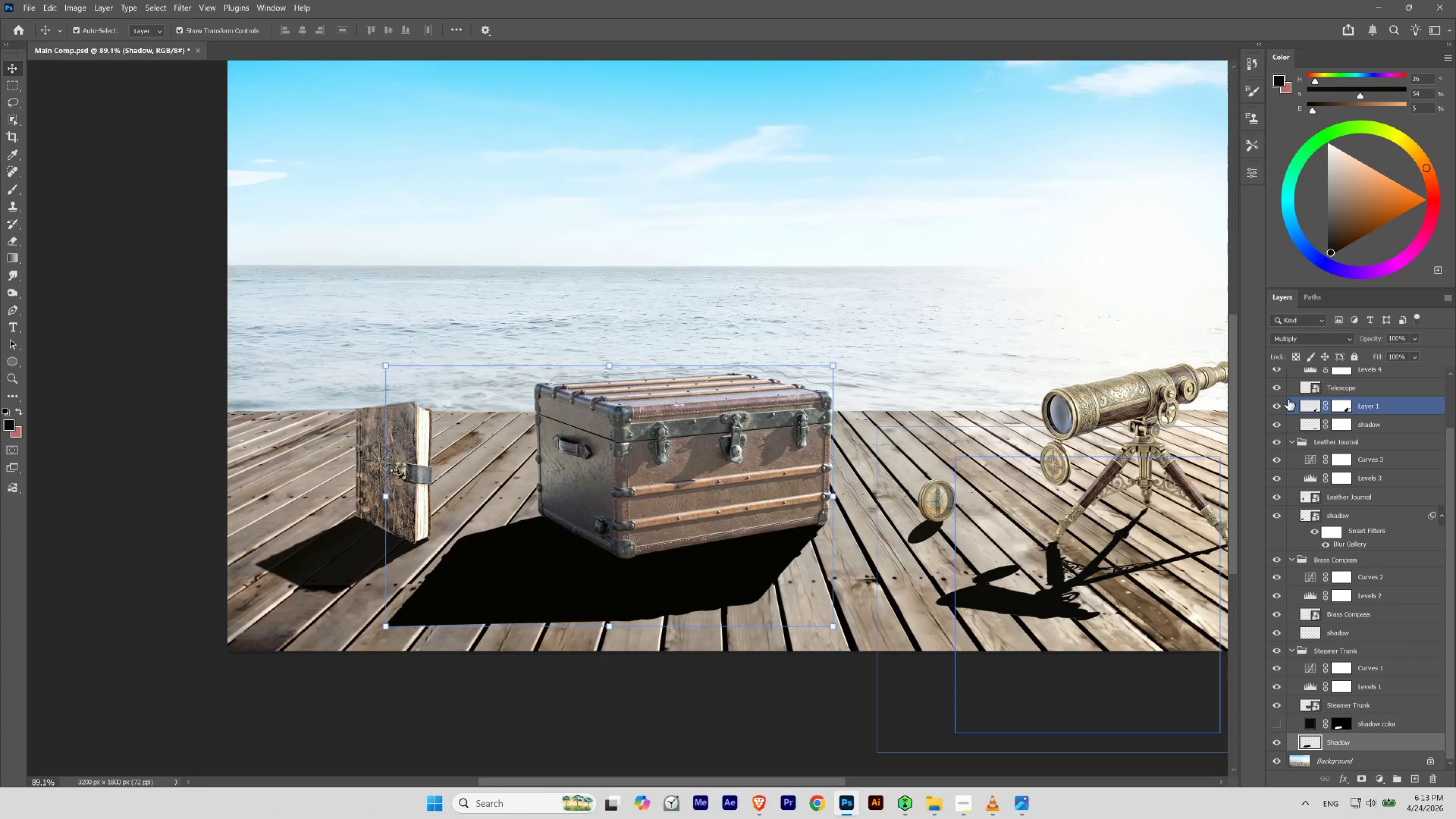 
key(Enter)
 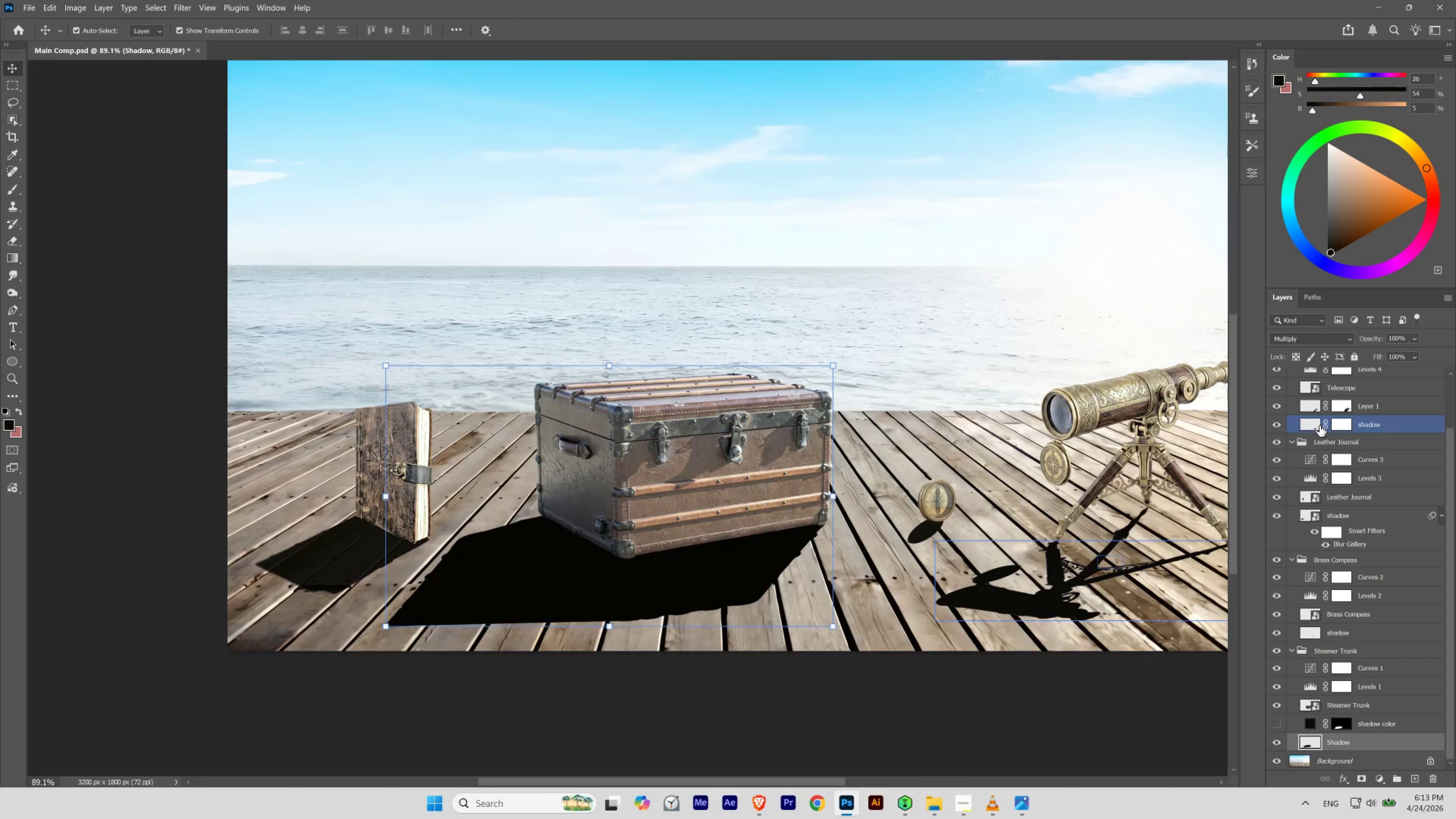 
key(V)
 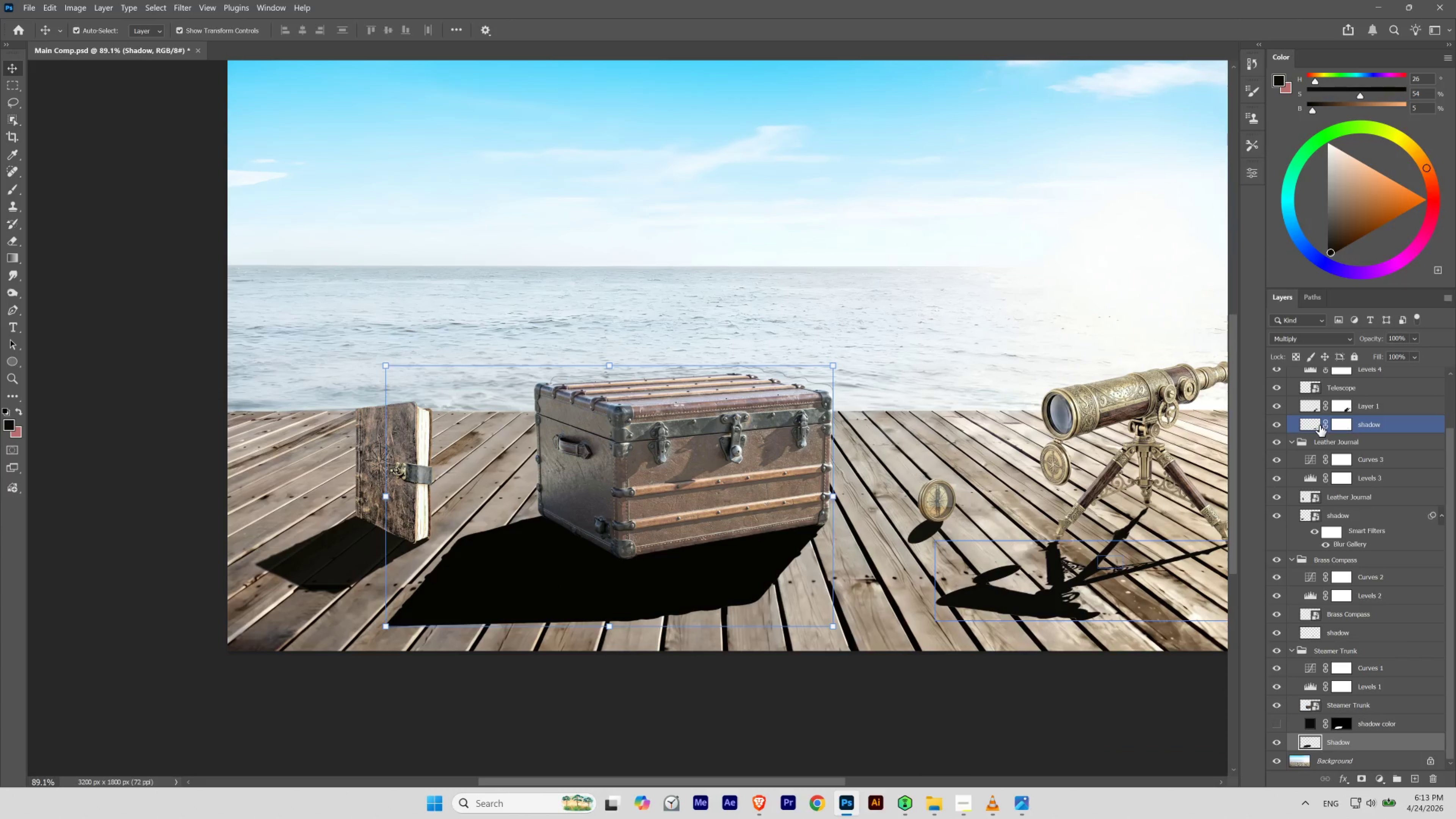 
key(Numpad9)
 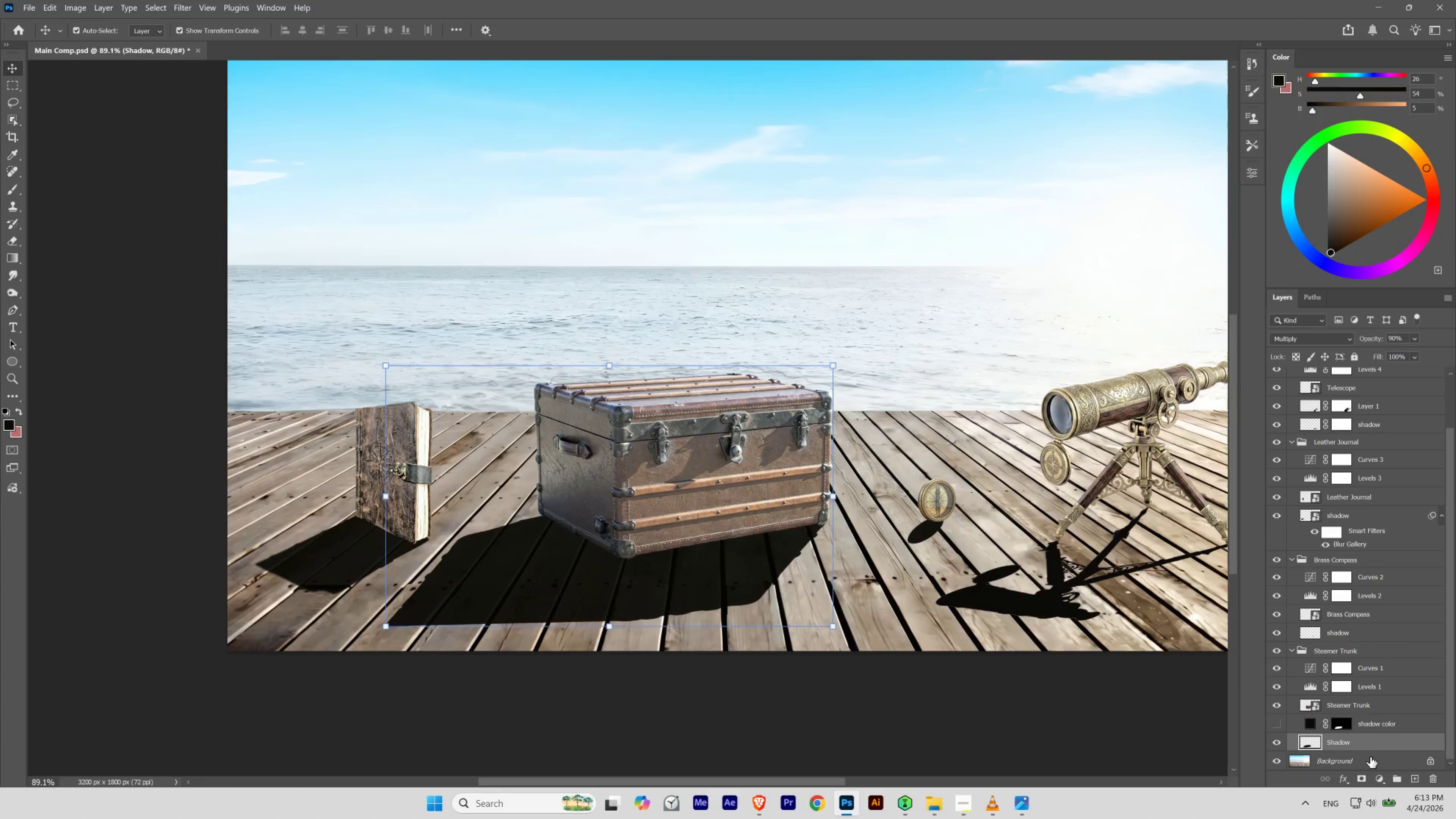 
right_click([1364, 743])
 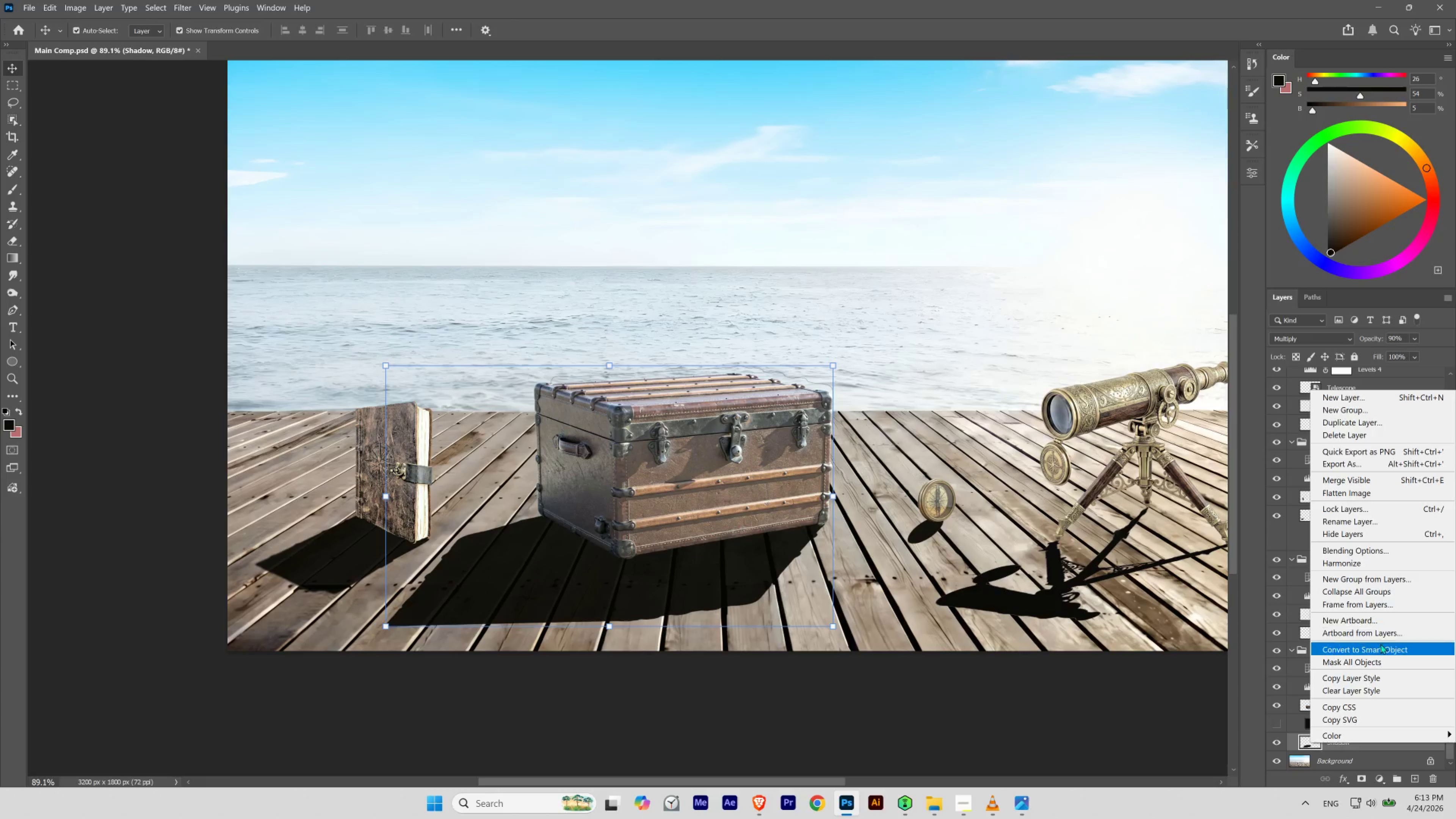 
left_click([1377, 646])
 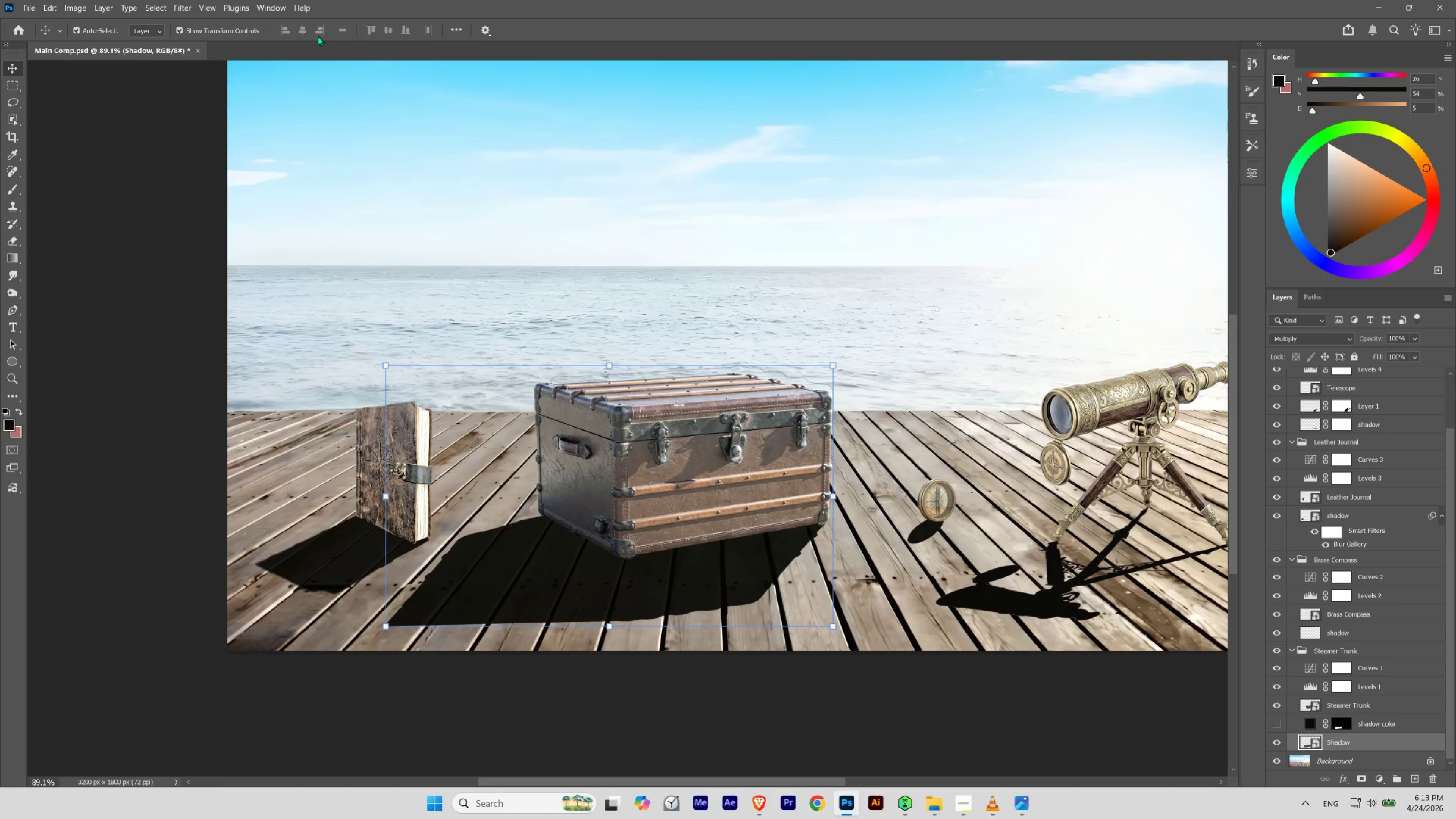 
wait(10.15)
 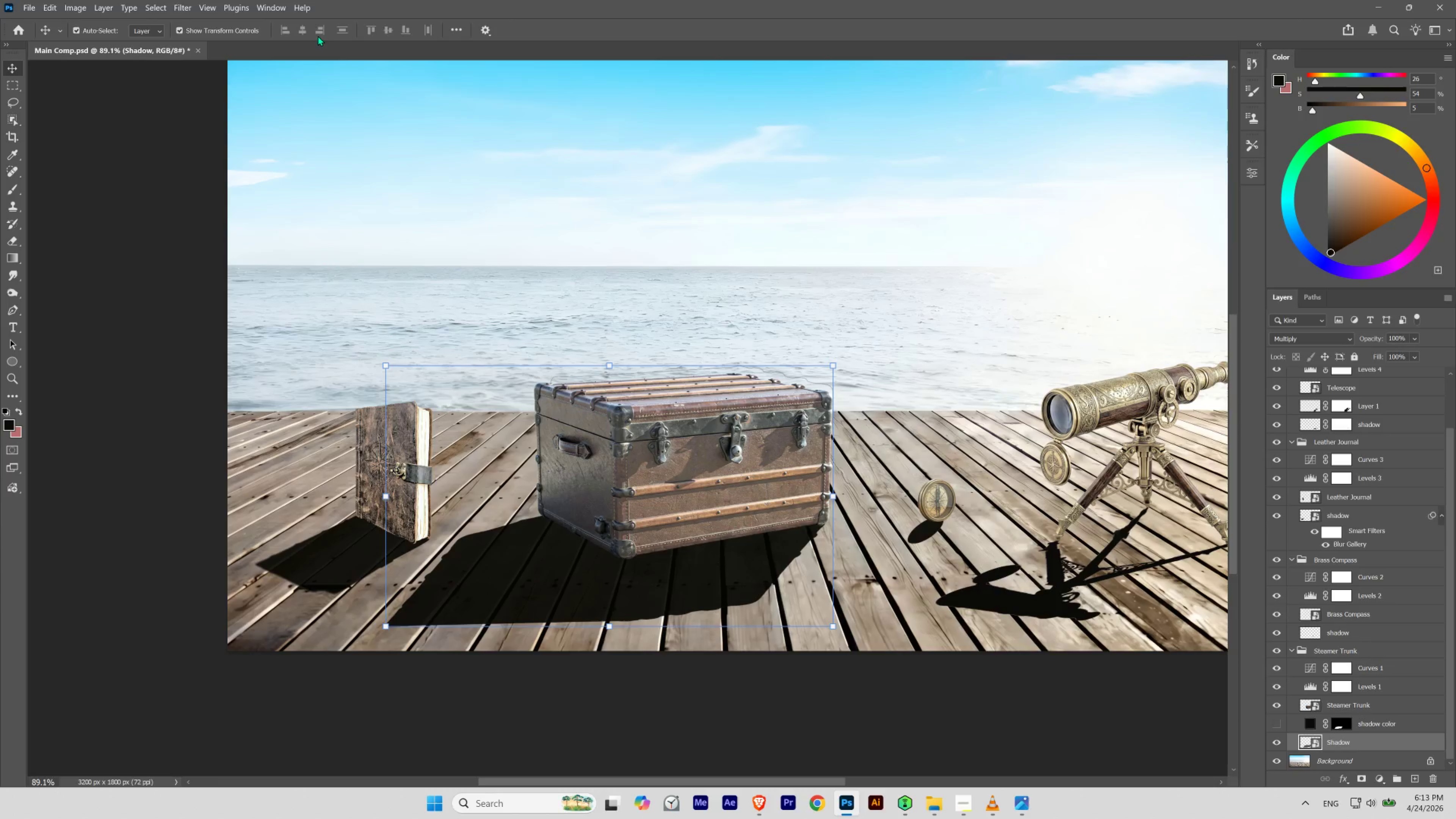 
left_click([185, 12])
 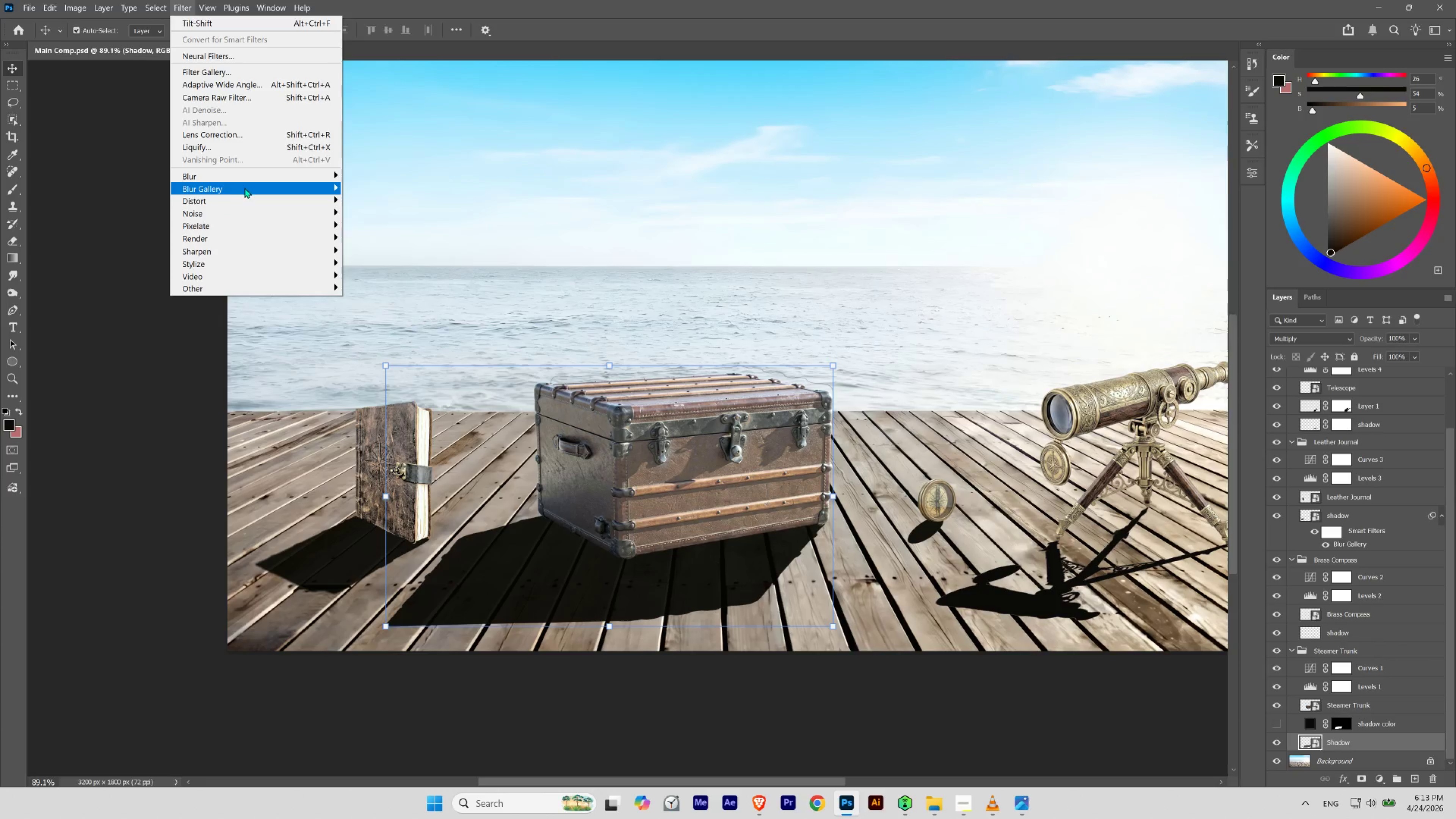 
left_click([245, 188])
 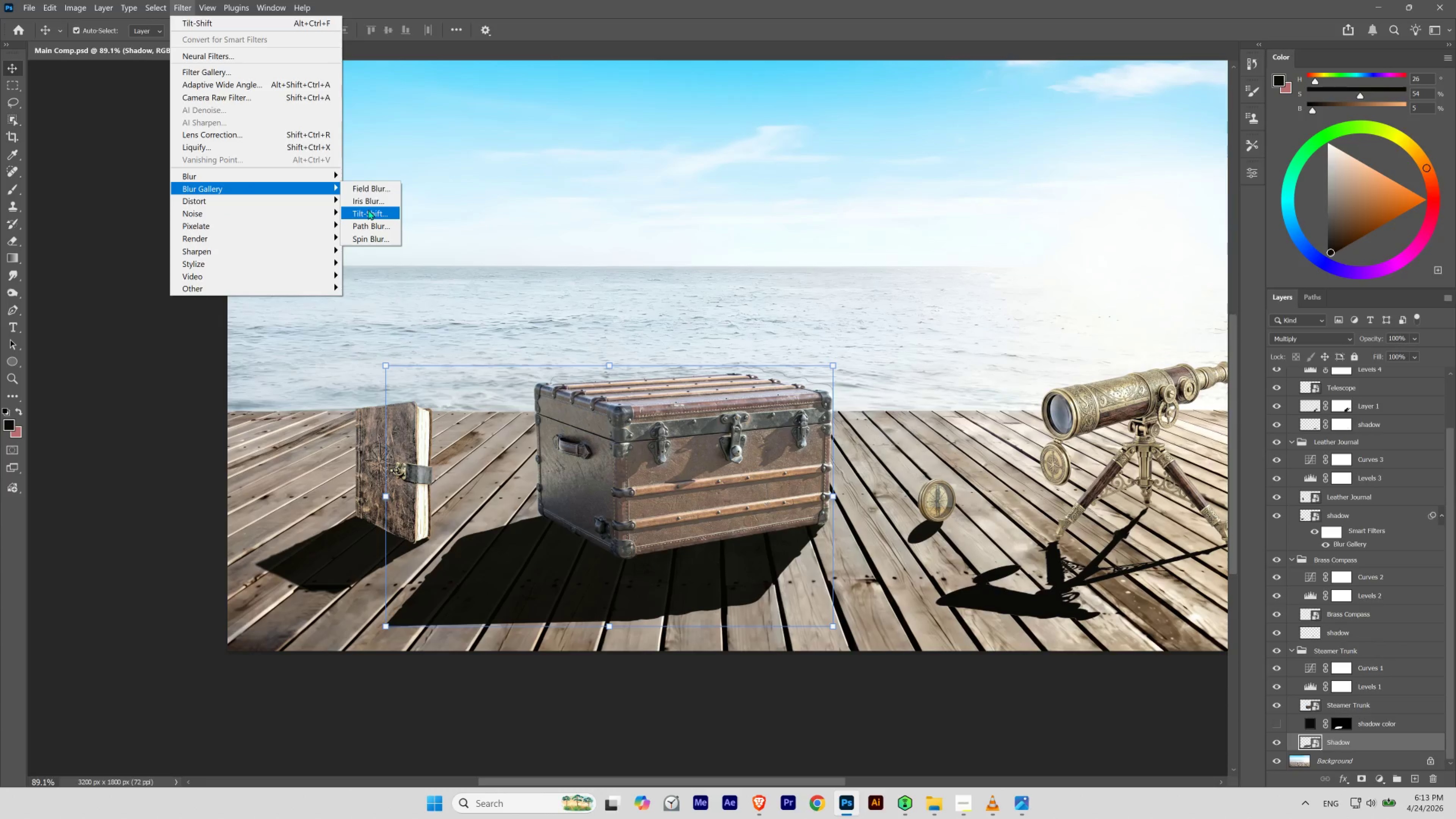 
left_click([368, 210])
 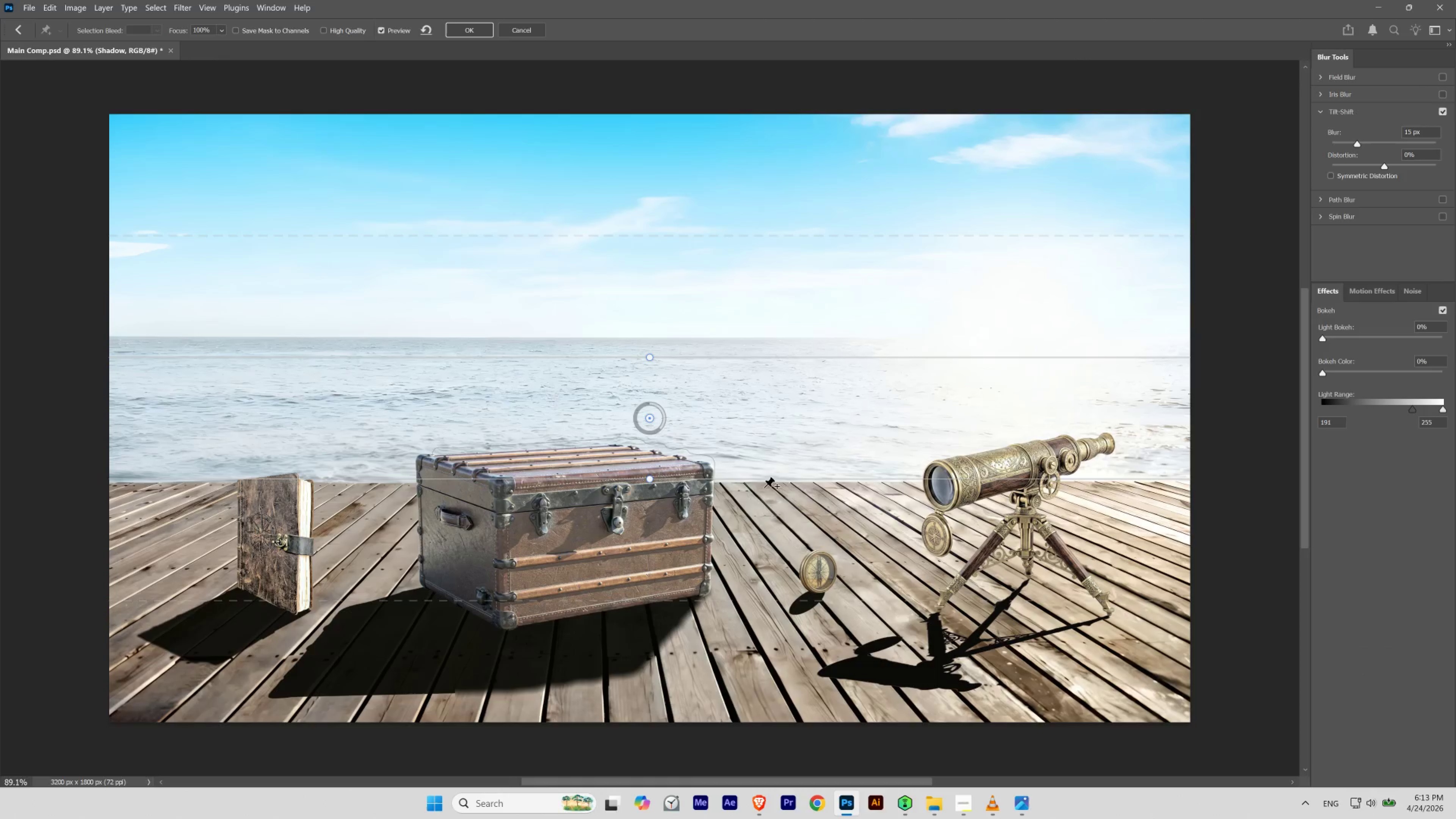 
hold_key(key=Space, duration=0.97)
 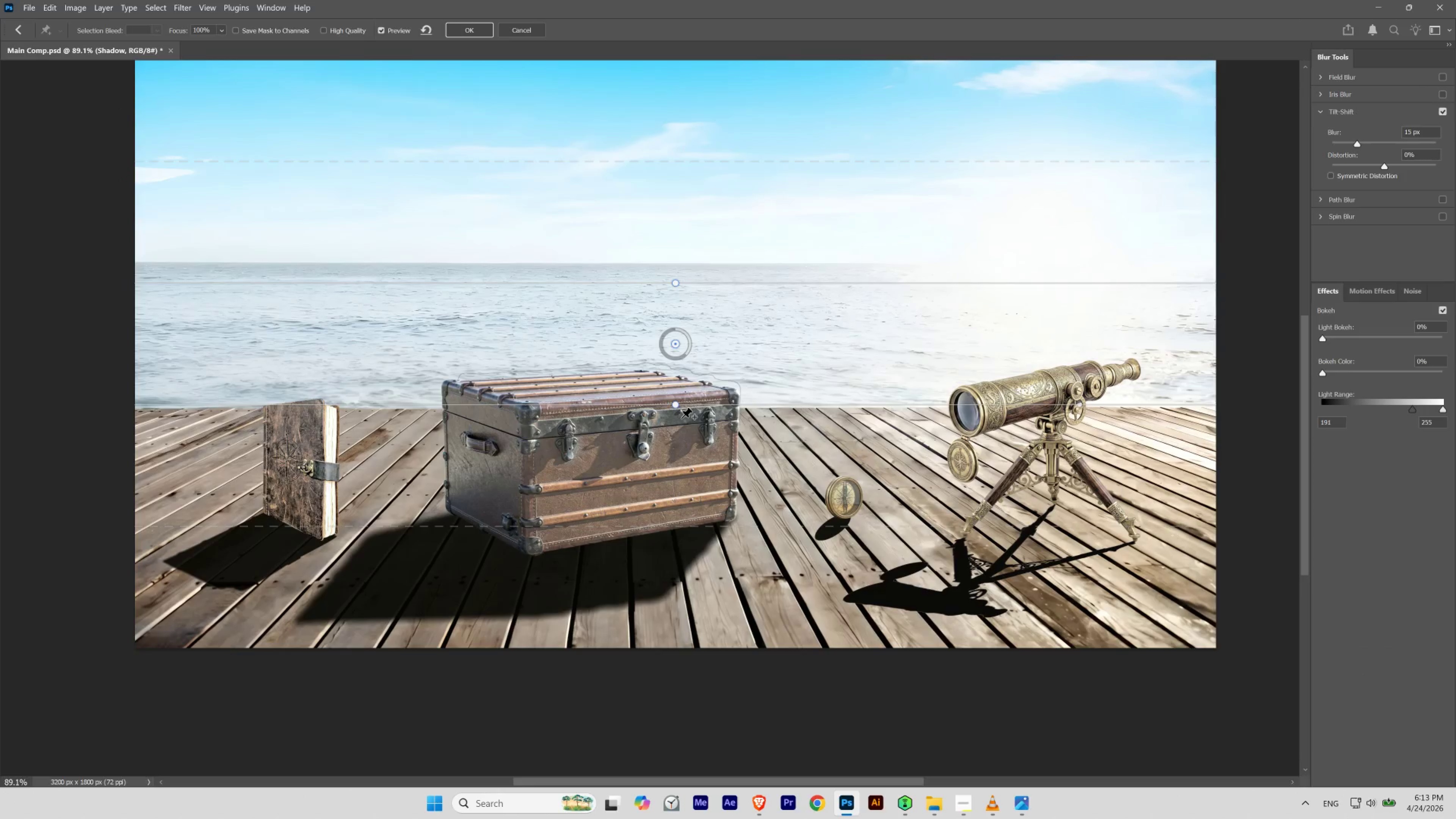 
left_click_drag(start_coordinate=[635, 477], to_coordinate=[660, 402])
 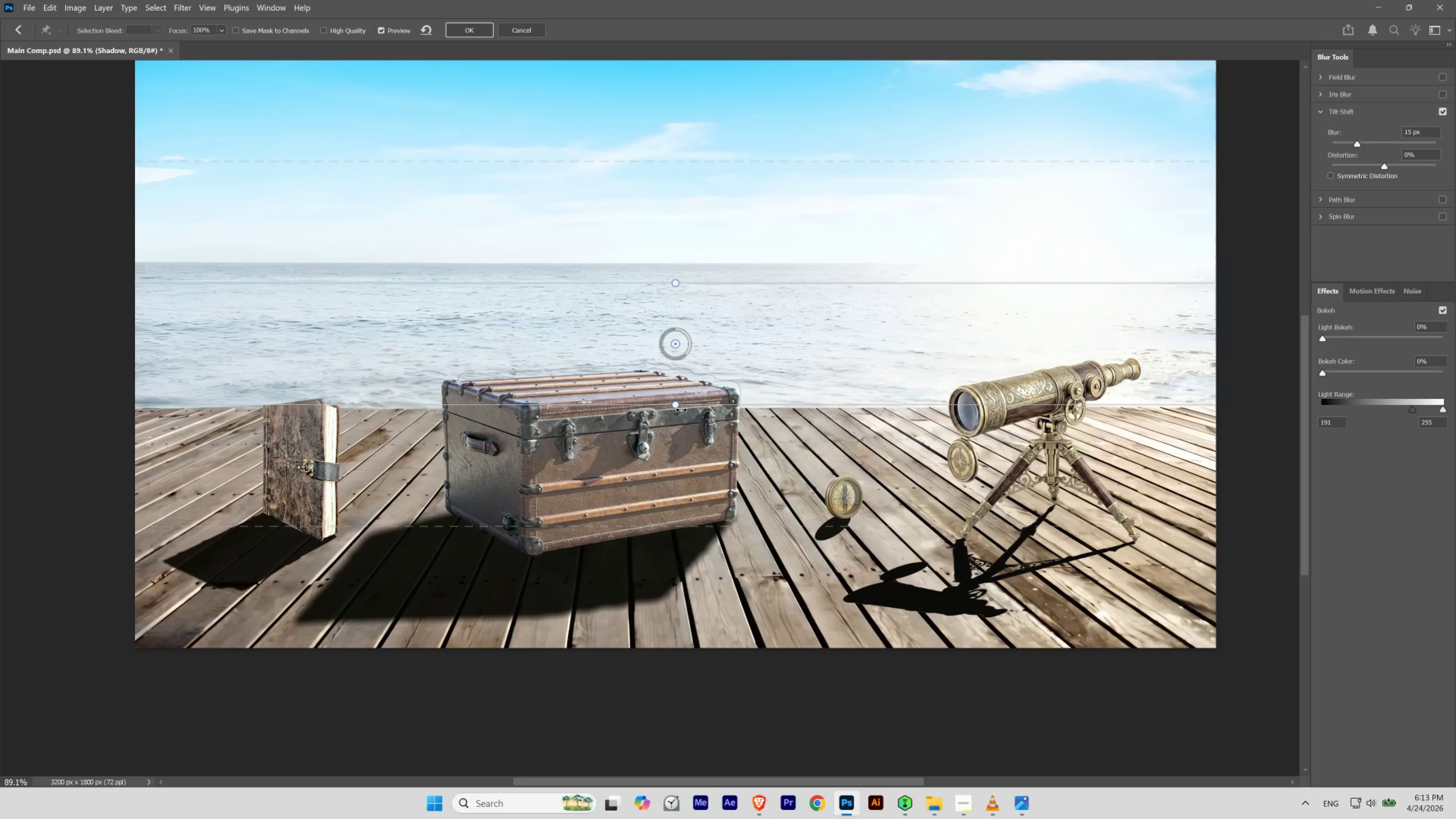 
left_click_drag(start_coordinate=[681, 409], to_coordinate=[666, 432])
 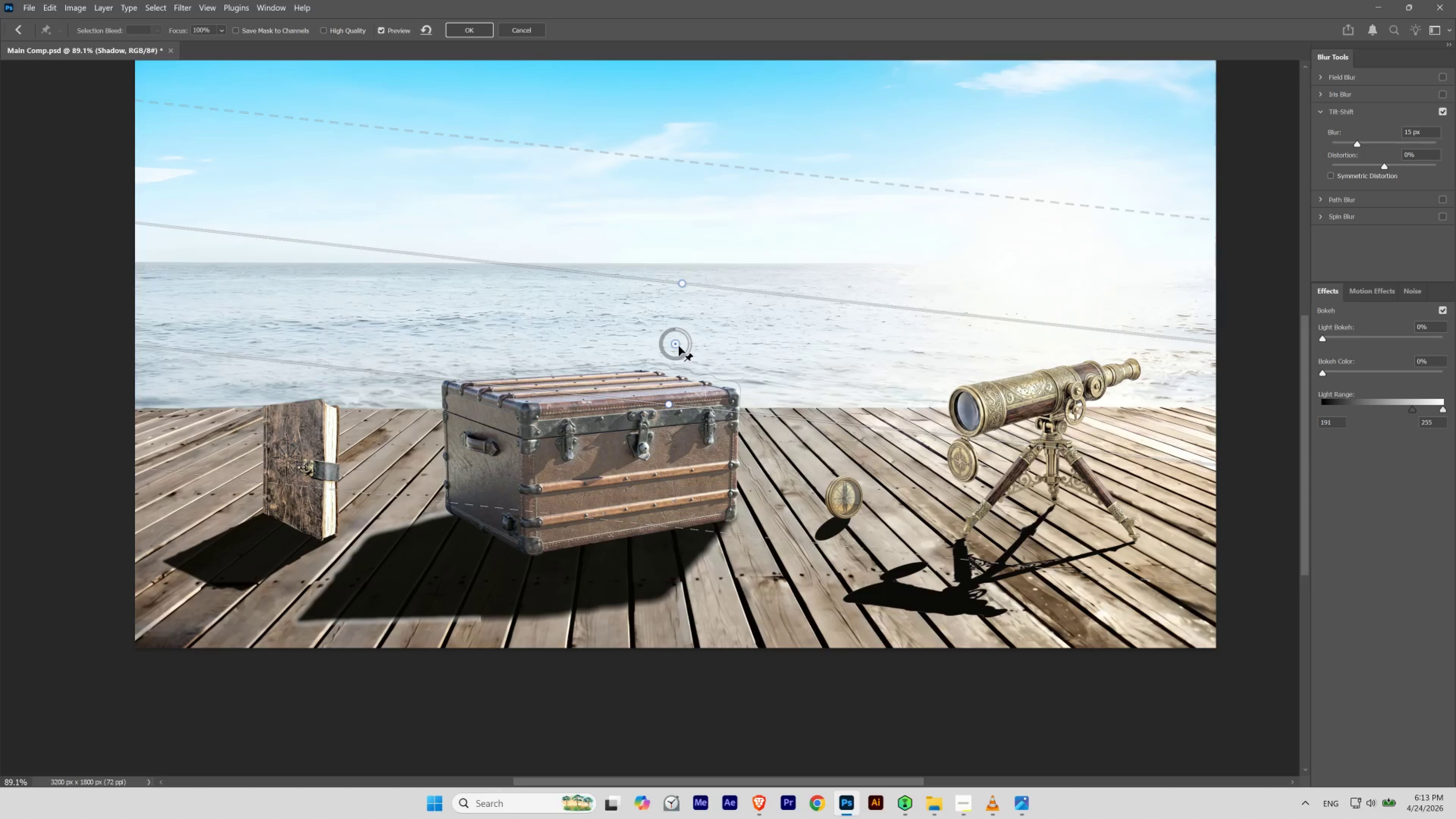 
left_click_drag(start_coordinate=[678, 345], to_coordinate=[702, 429])
 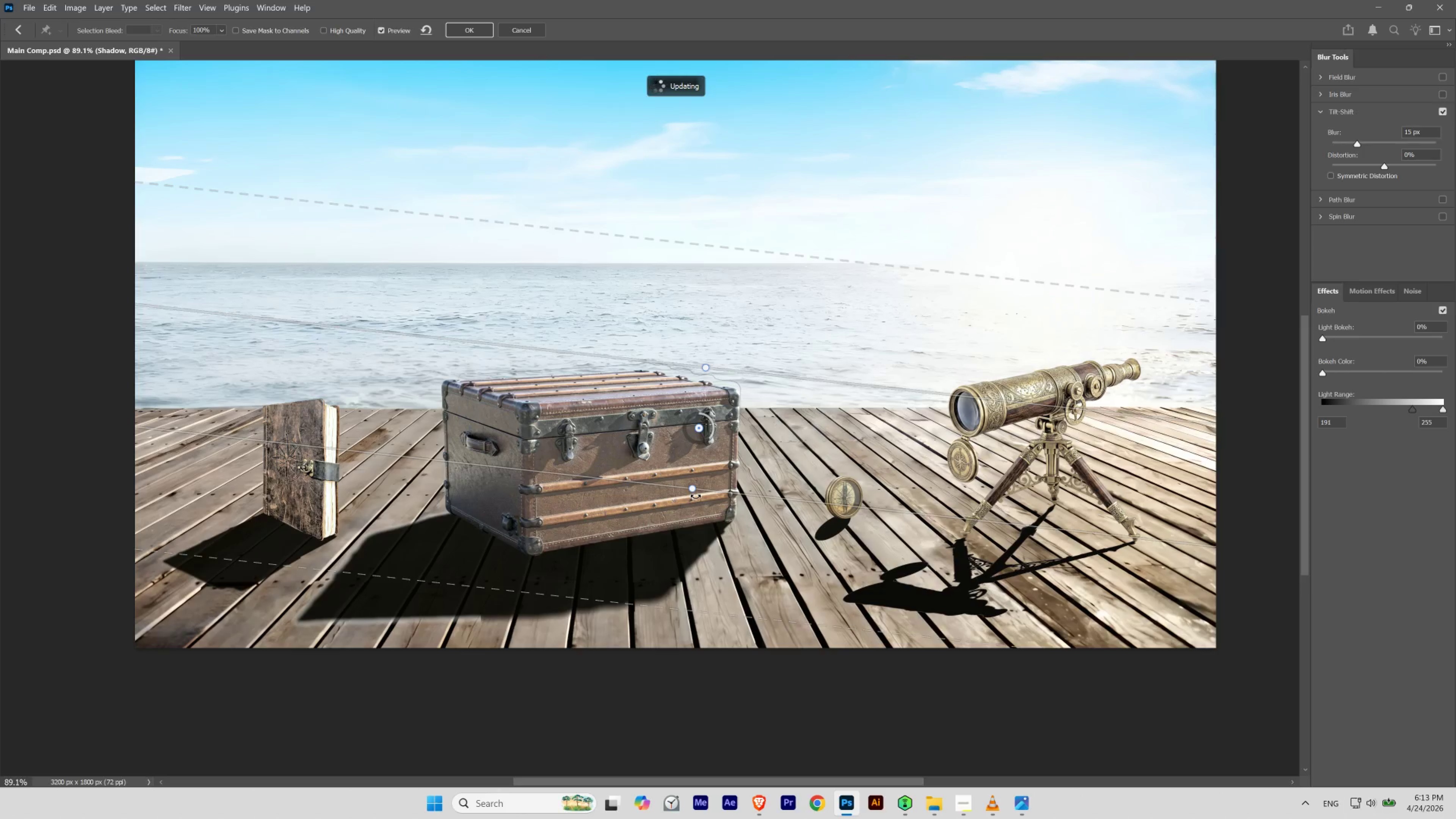 
left_click_drag(start_coordinate=[695, 495], to_coordinate=[687, 498])
 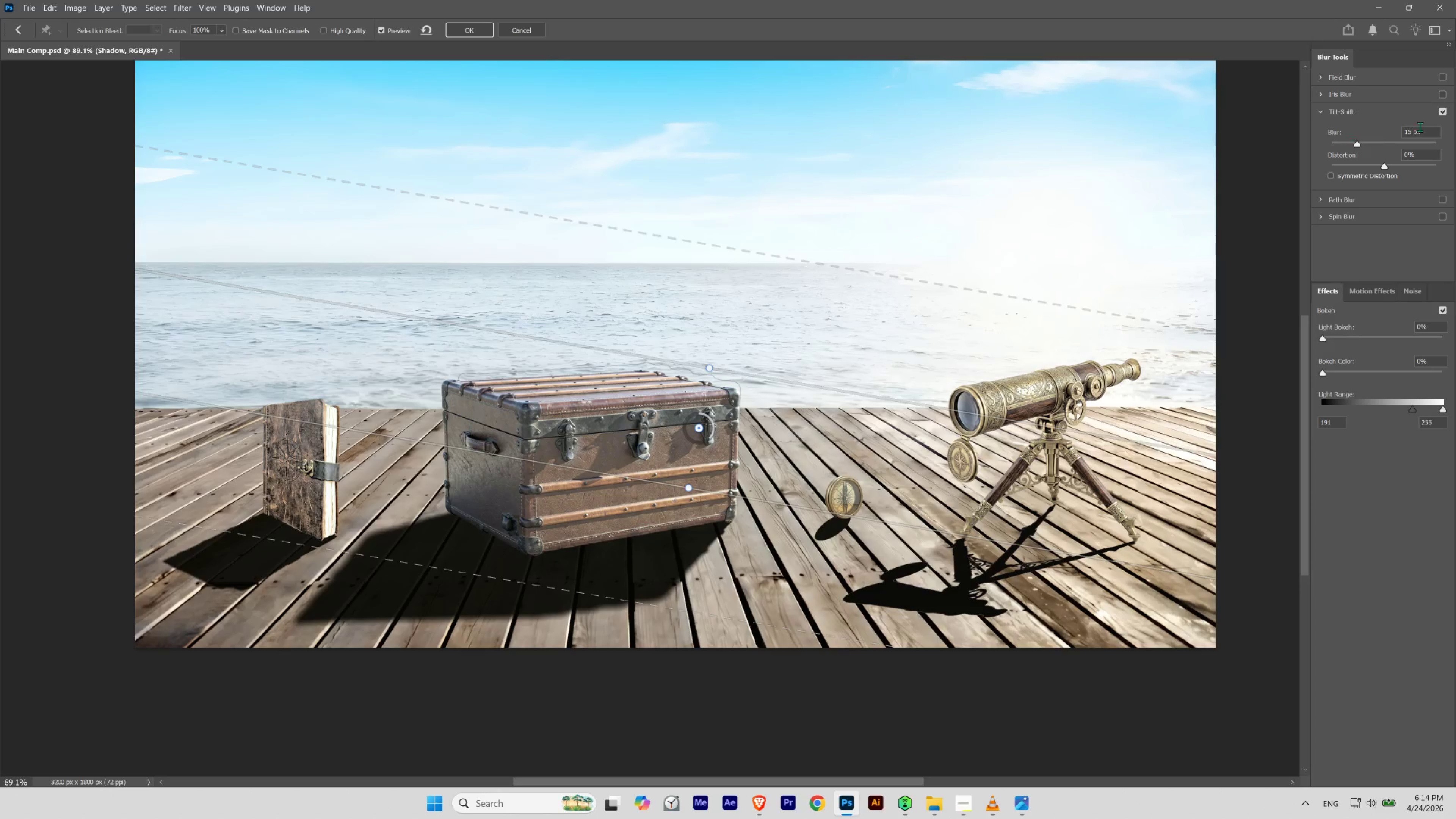 
left_click_drag(start_coordinate=[1431, 132], to_coordinate=[1343, 138])
 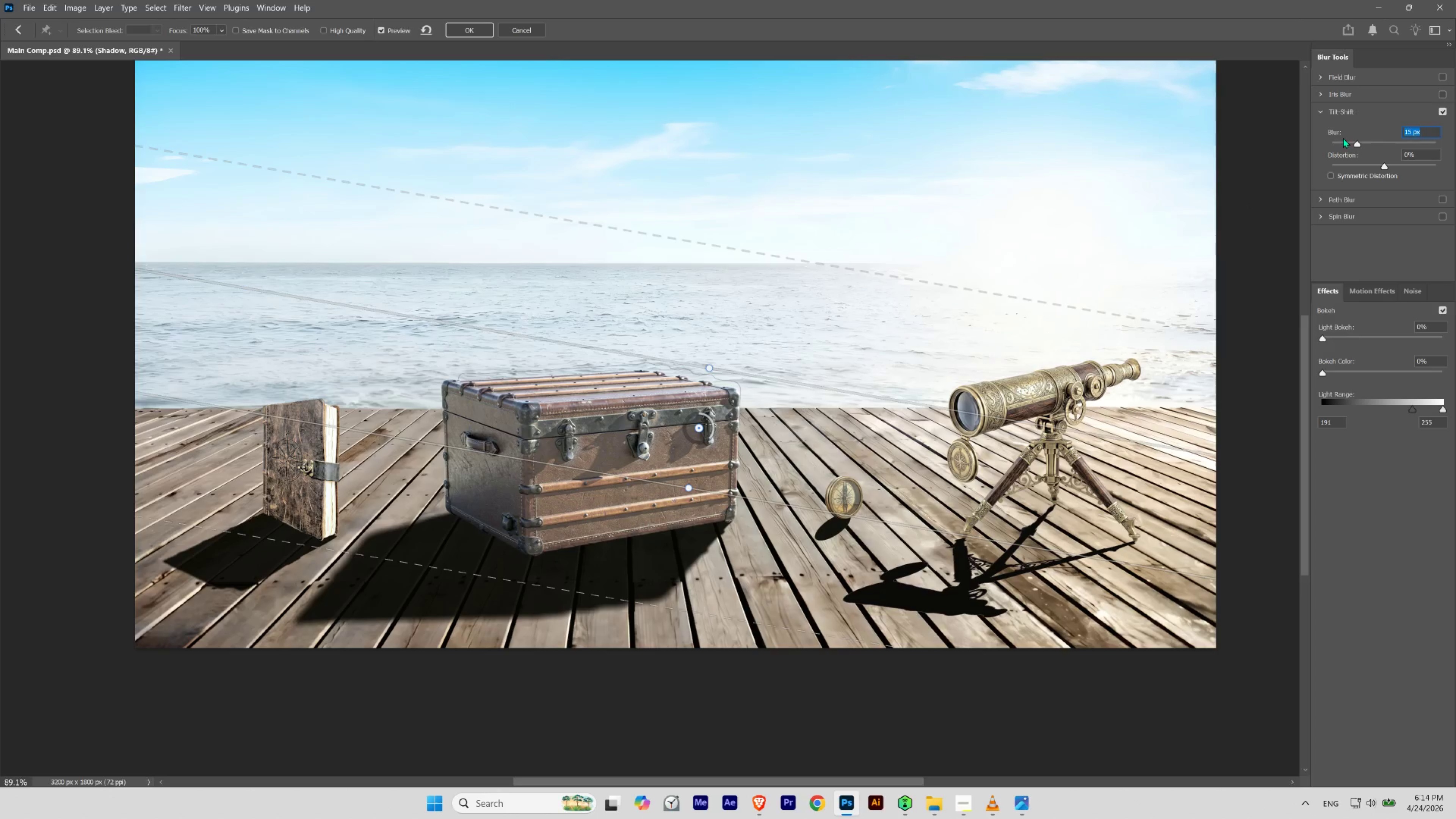 
key(Numpad7)
 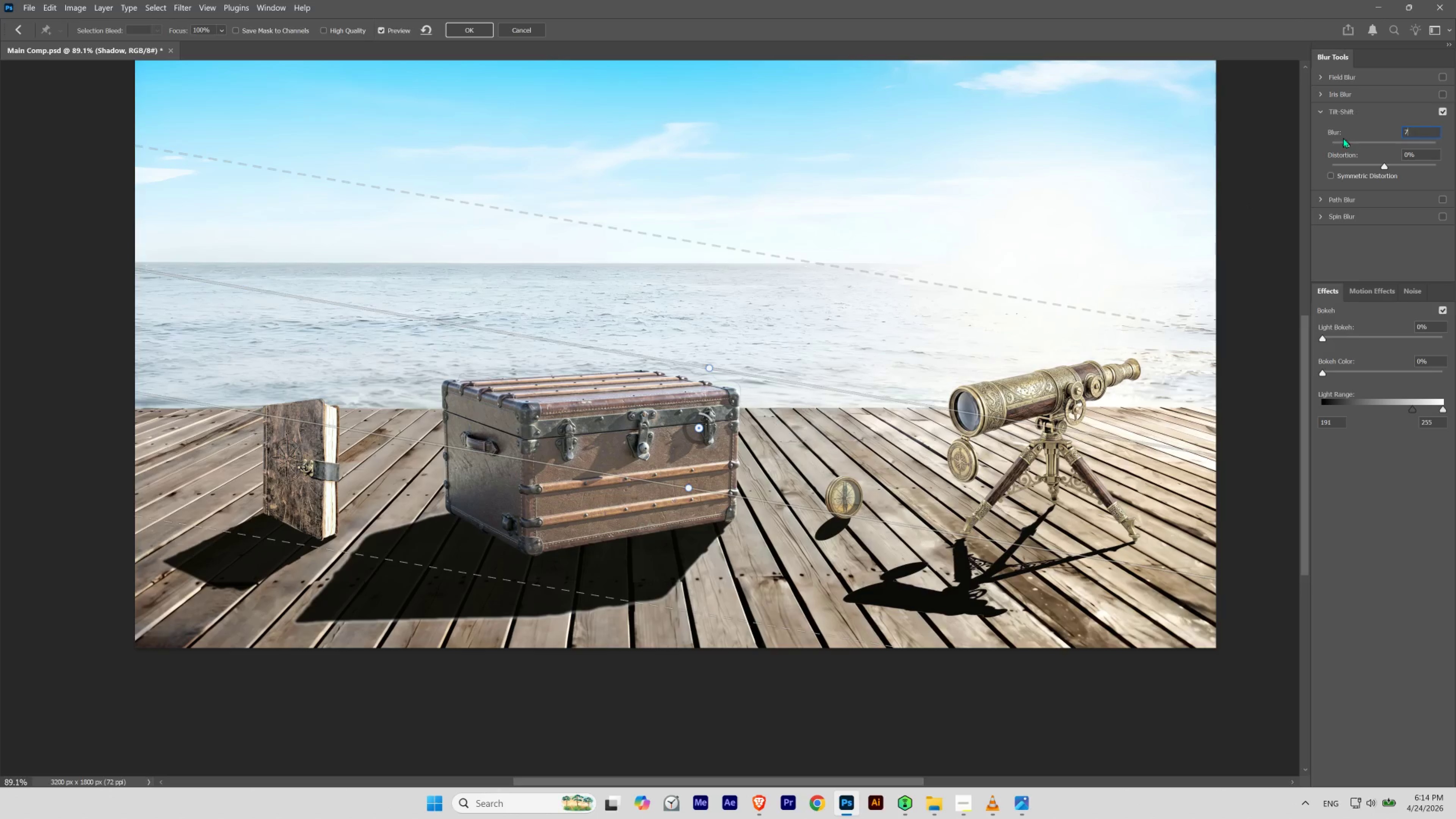 
key(NumpadEnter)
 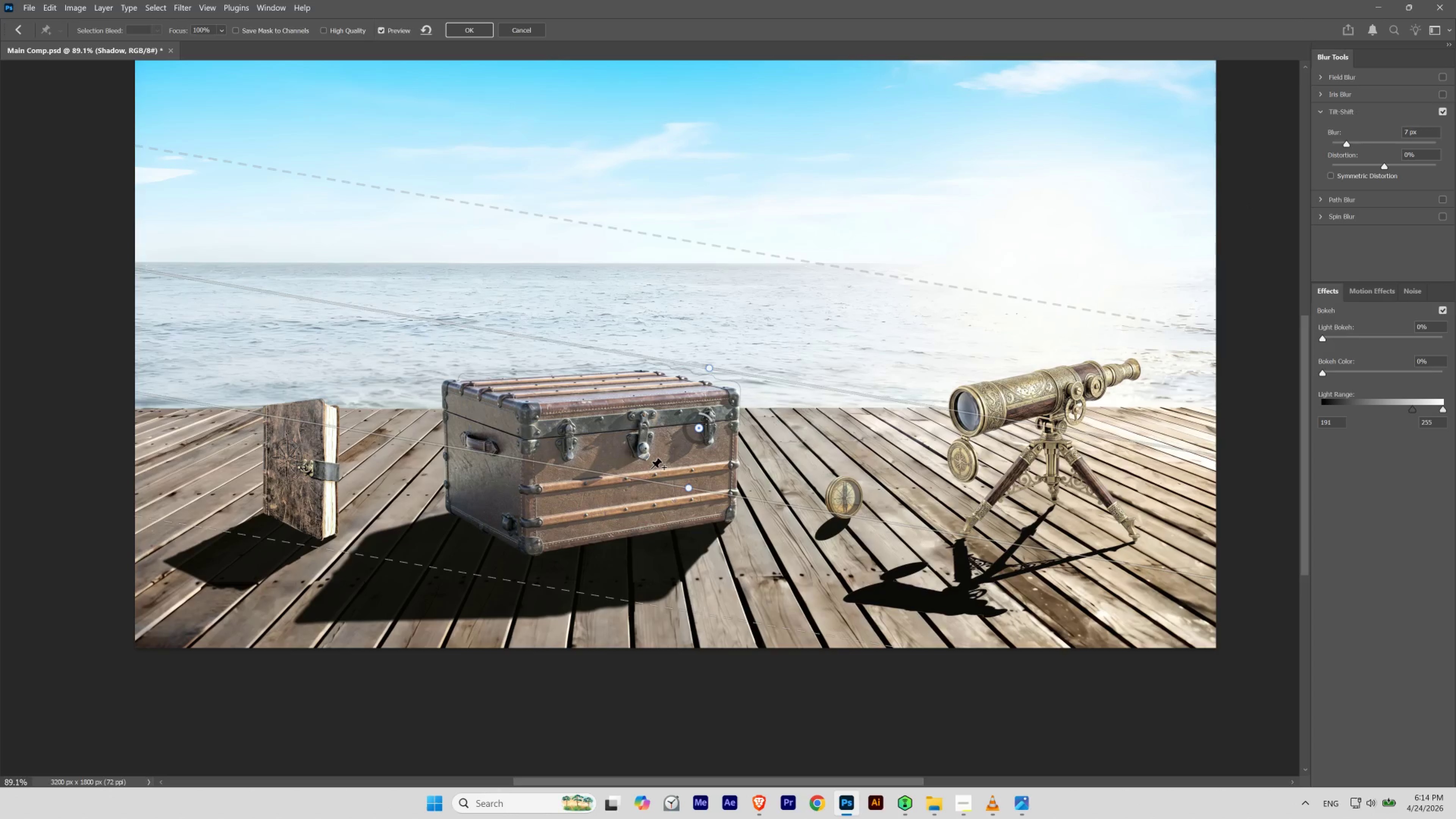 
left_click_drag(start_coordinate=[698, 428], to_coordinate=[701, 448])
 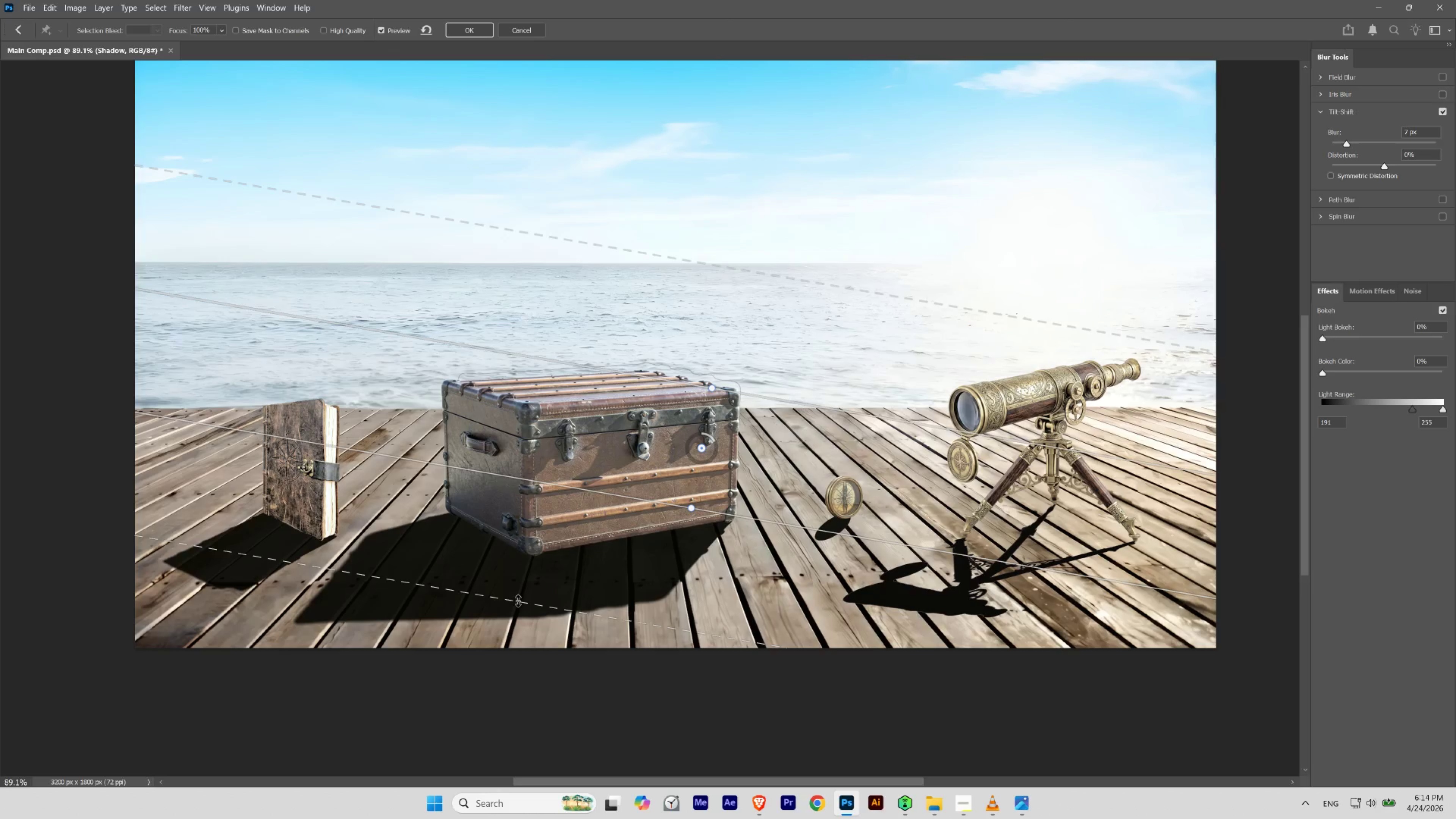 
left_click_drag(start_coordinate=[518, 600], to_coordinate=[519, 609])
 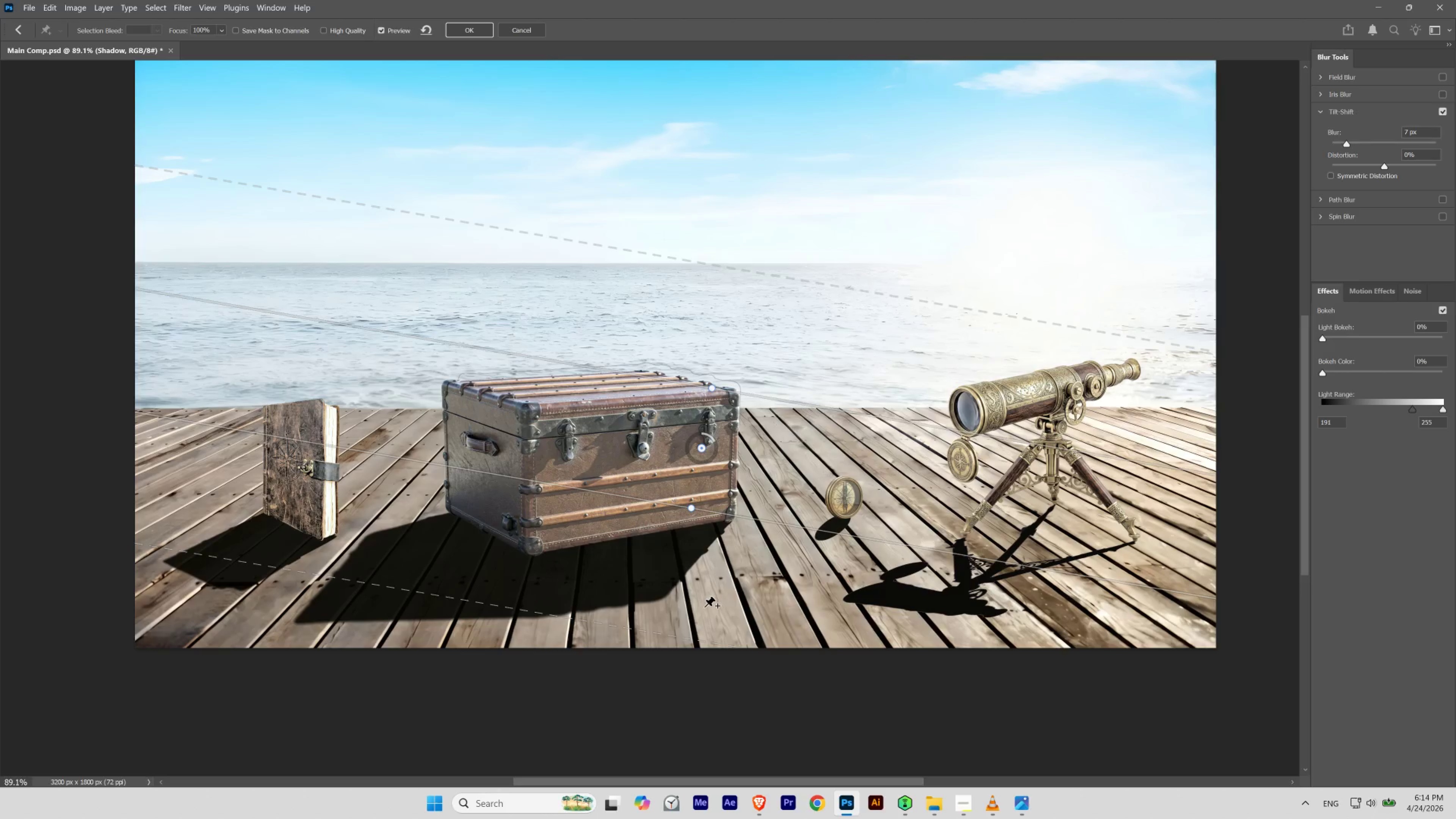 
left_click_drag(start_coordinate=[436, 595], to_coordinate=[425, 619])
 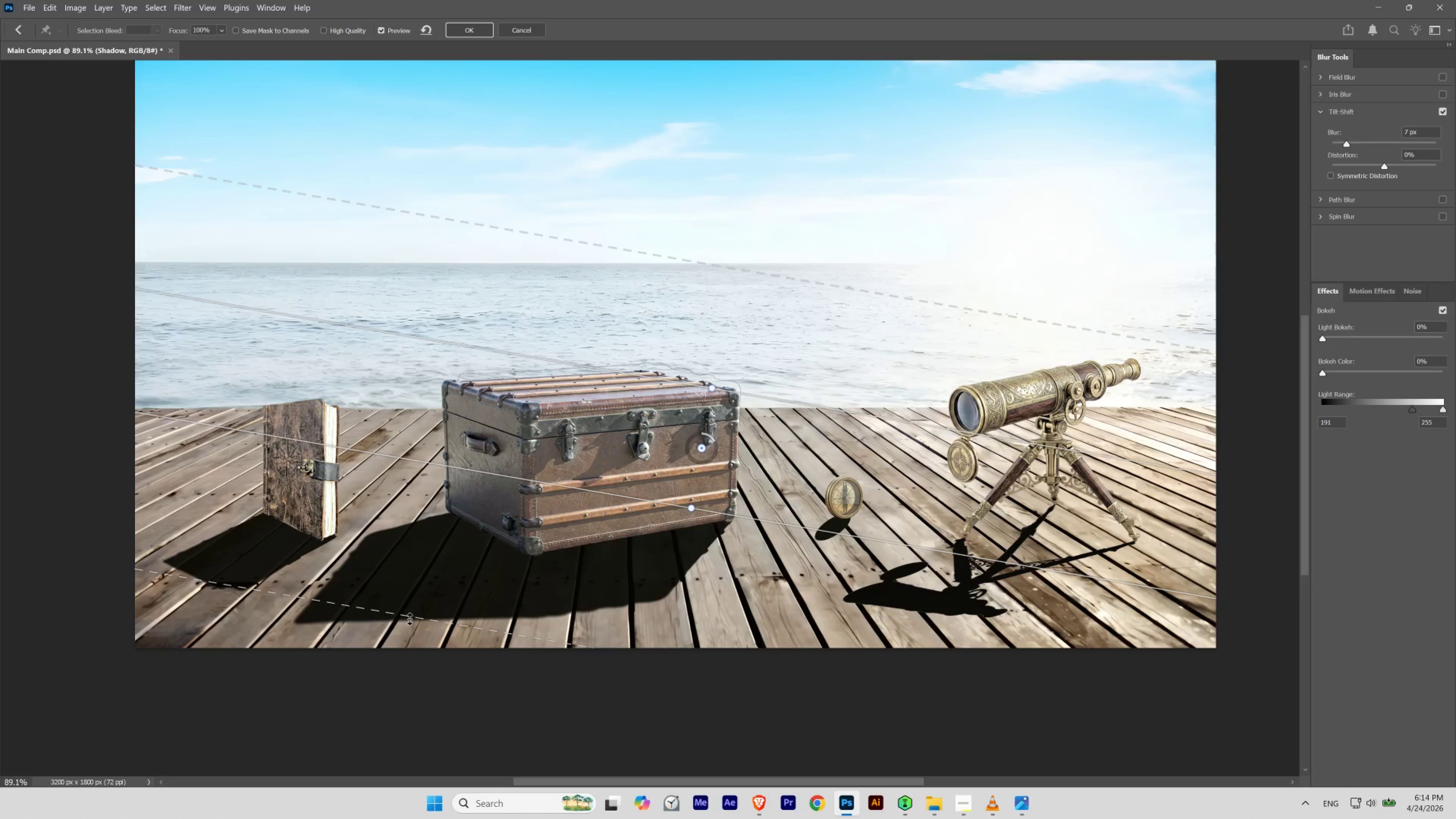 
wait(7.99)
 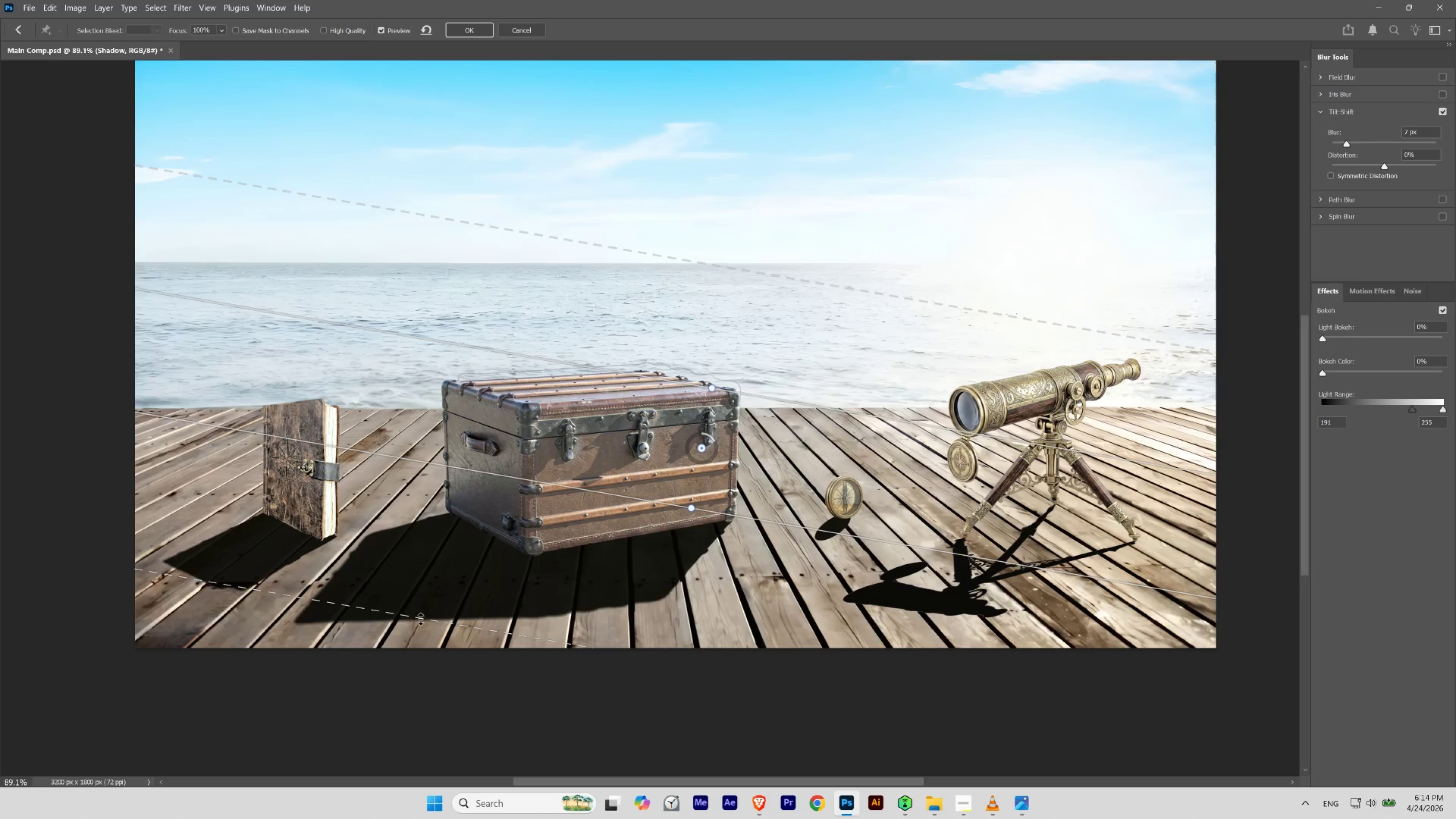 
left_click_drag(start_coordinate=[697, 447], to_coordinate=[610, 454])
 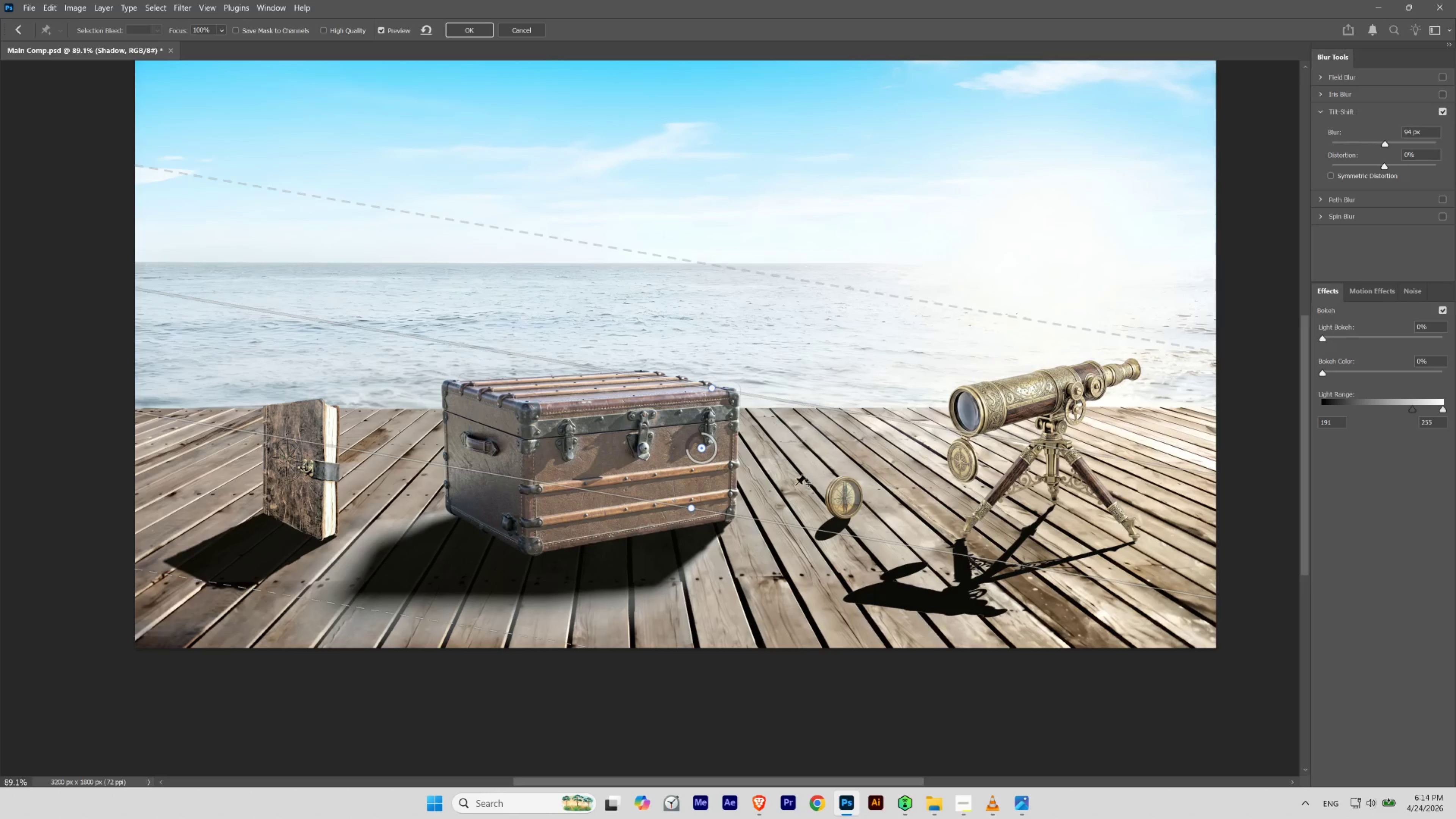 
key(Control+Z)
 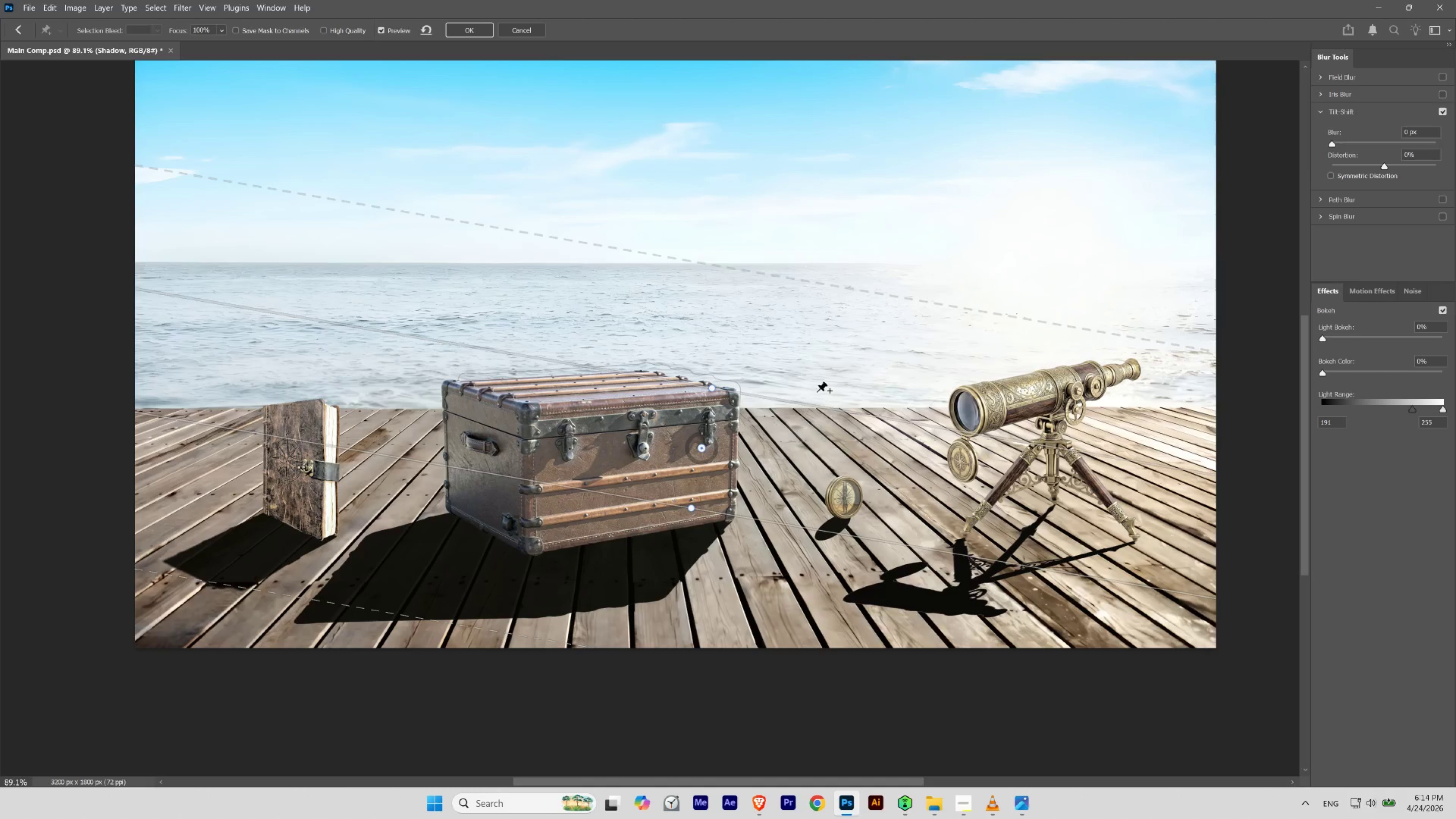 
left_click_drag(start_coordinate=[1428, 129], to_coordinate=[1349, 138])
 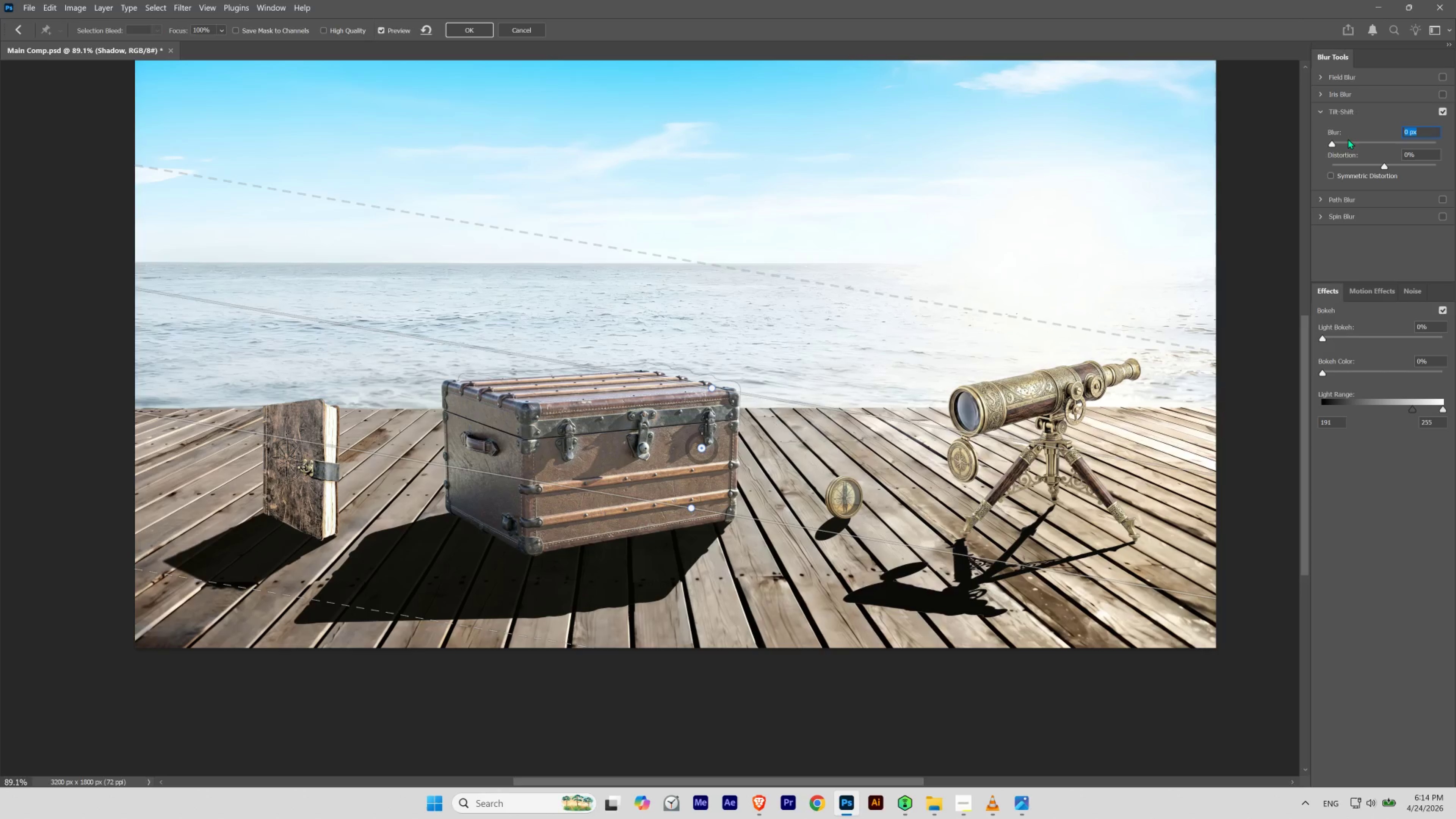 
key(Numpad7)
 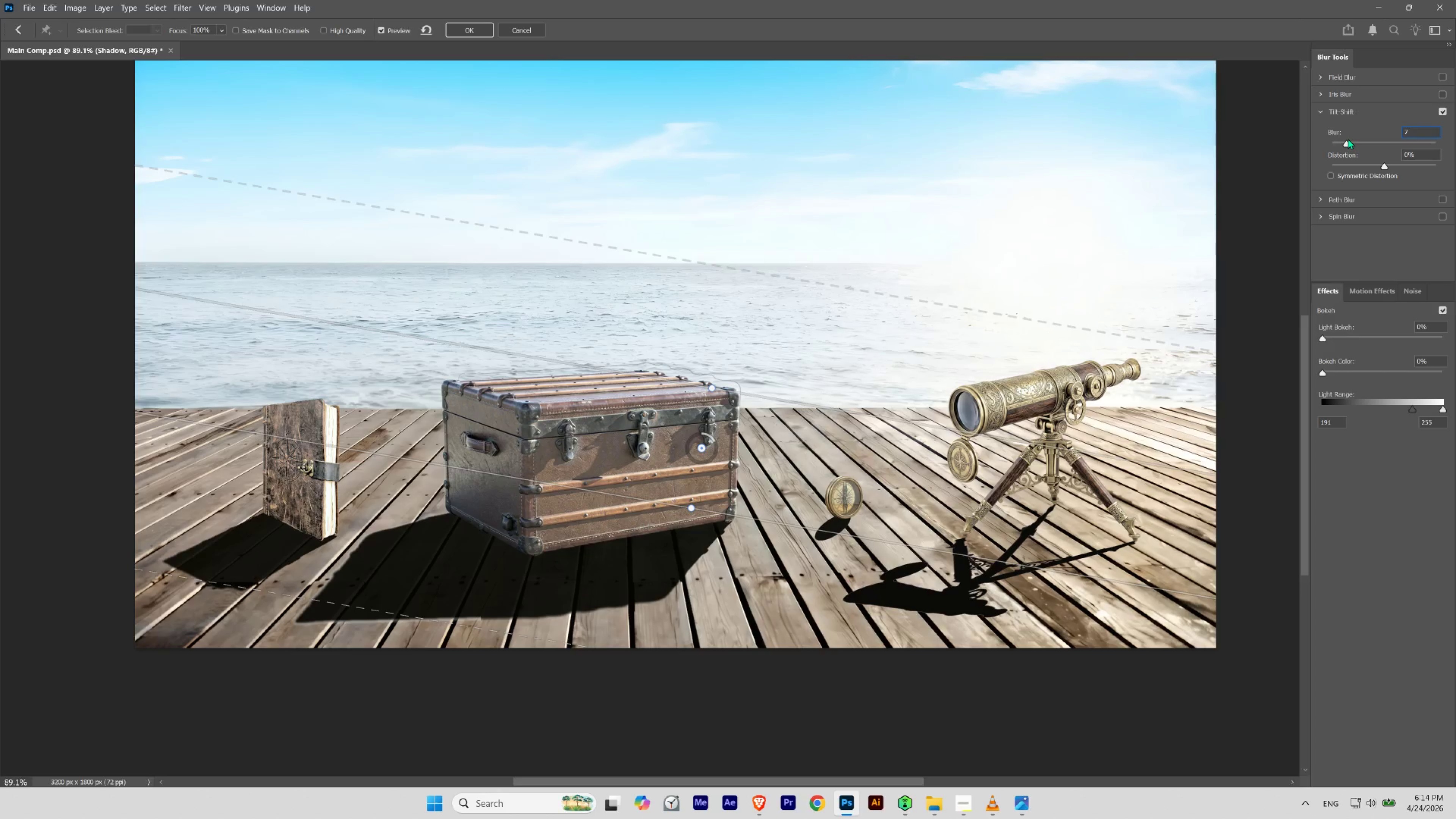 
key(NumpadEnter)
 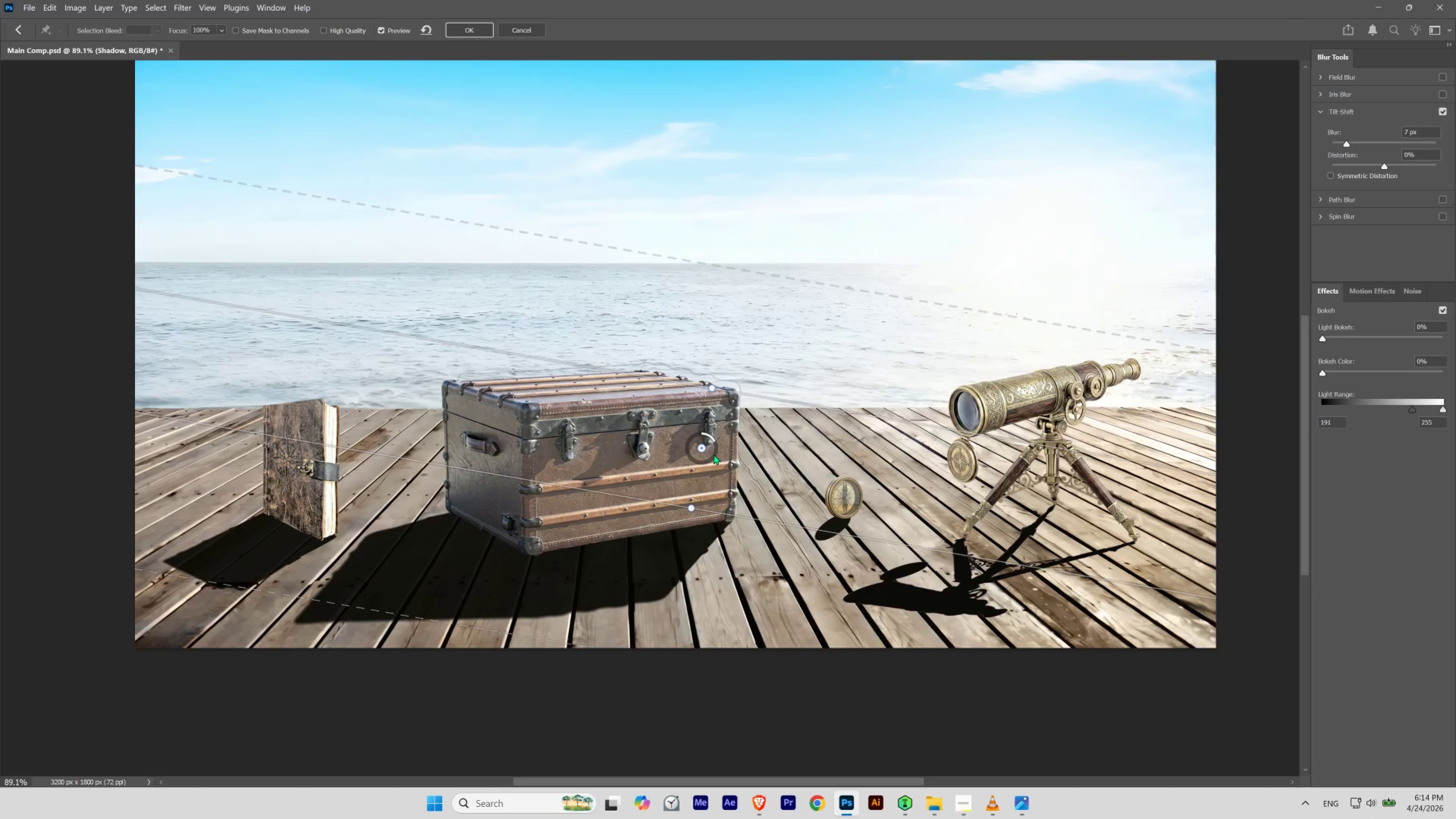 
left_click_drag(start_coordinate=[702, 450], to_coordinate=[595, 467])
 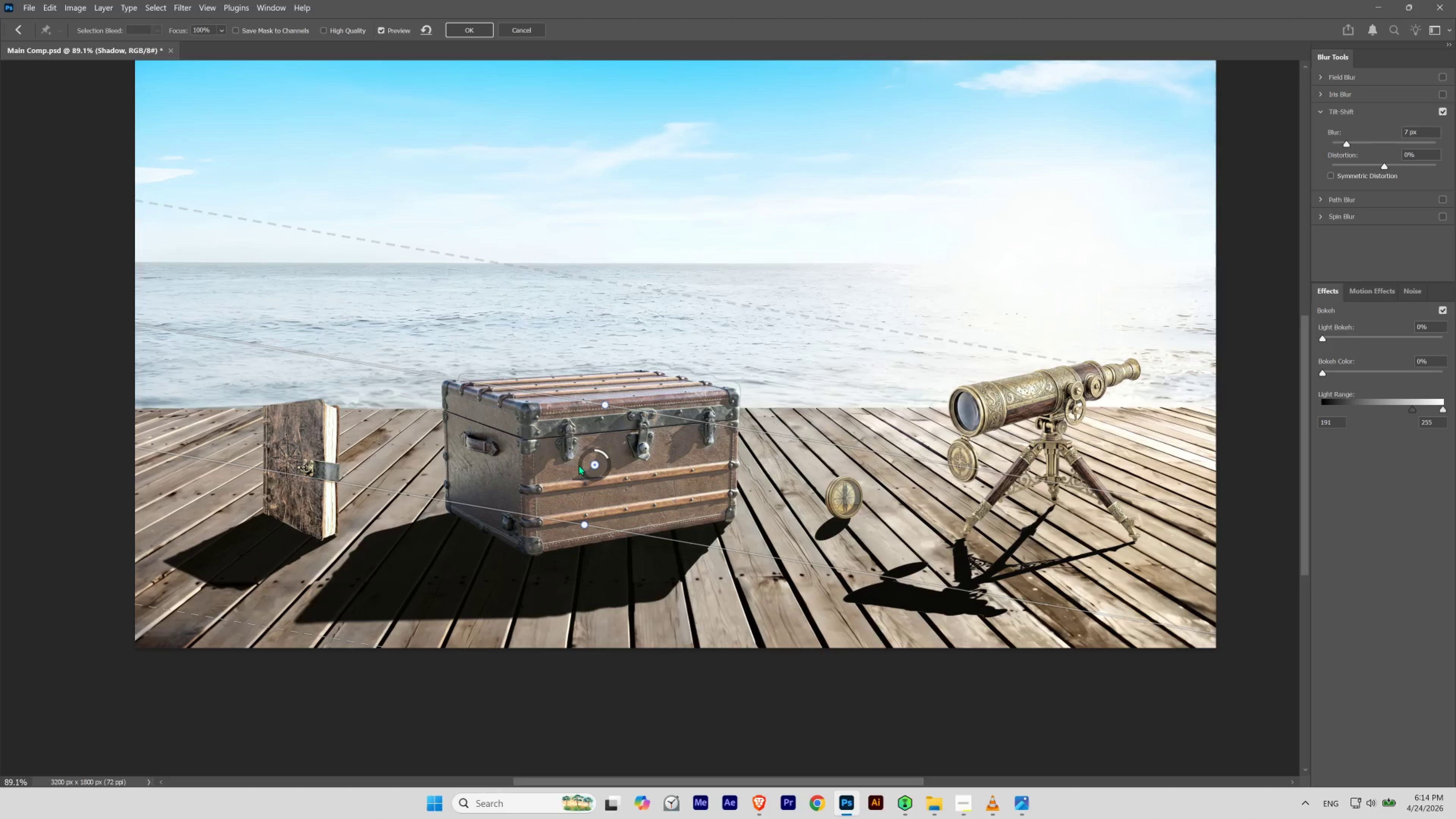 
wait(5.6)
 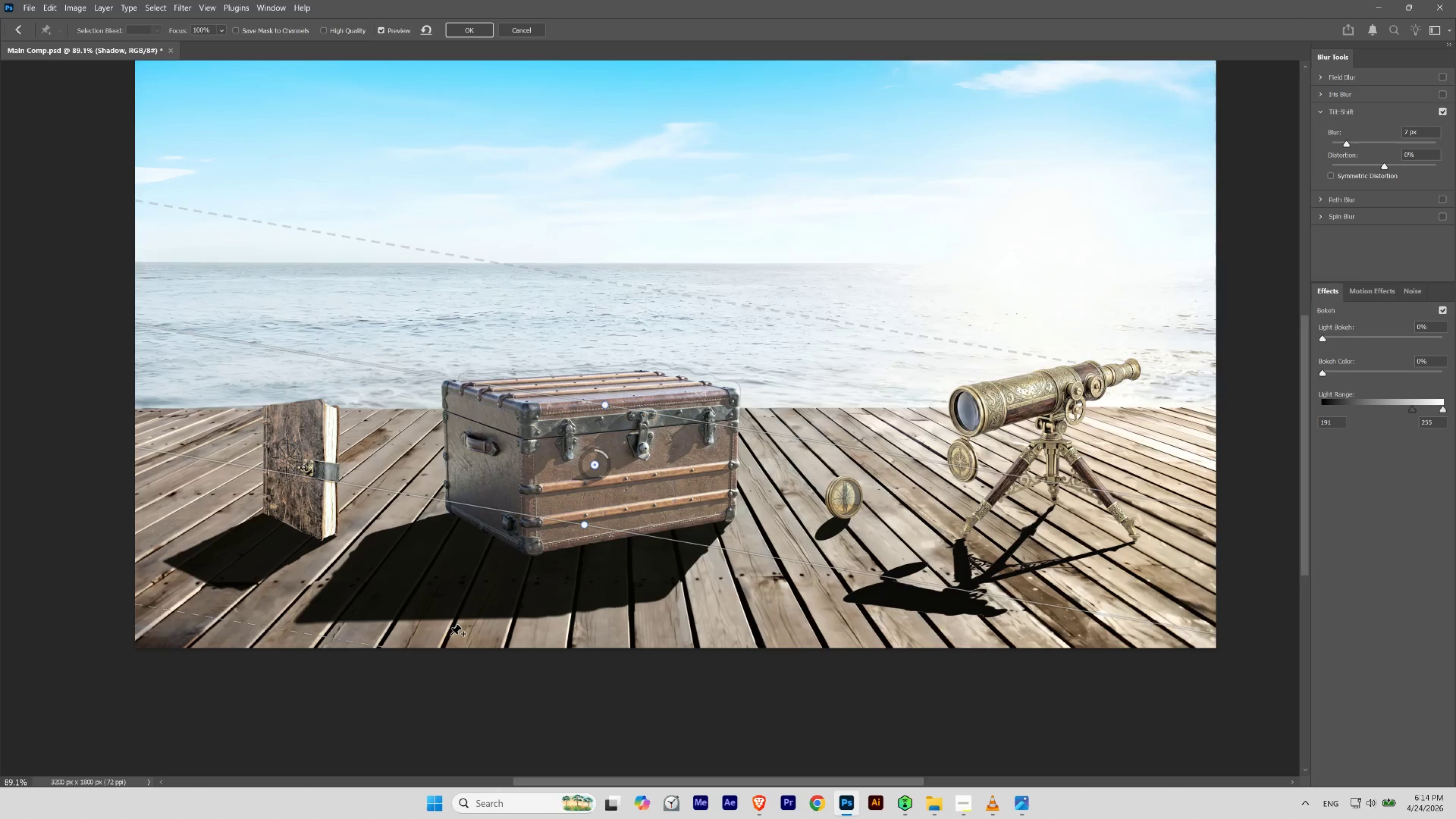 
left_click_drag(start_coordinate=[595, 464], to_coordinate=[611, 455])
 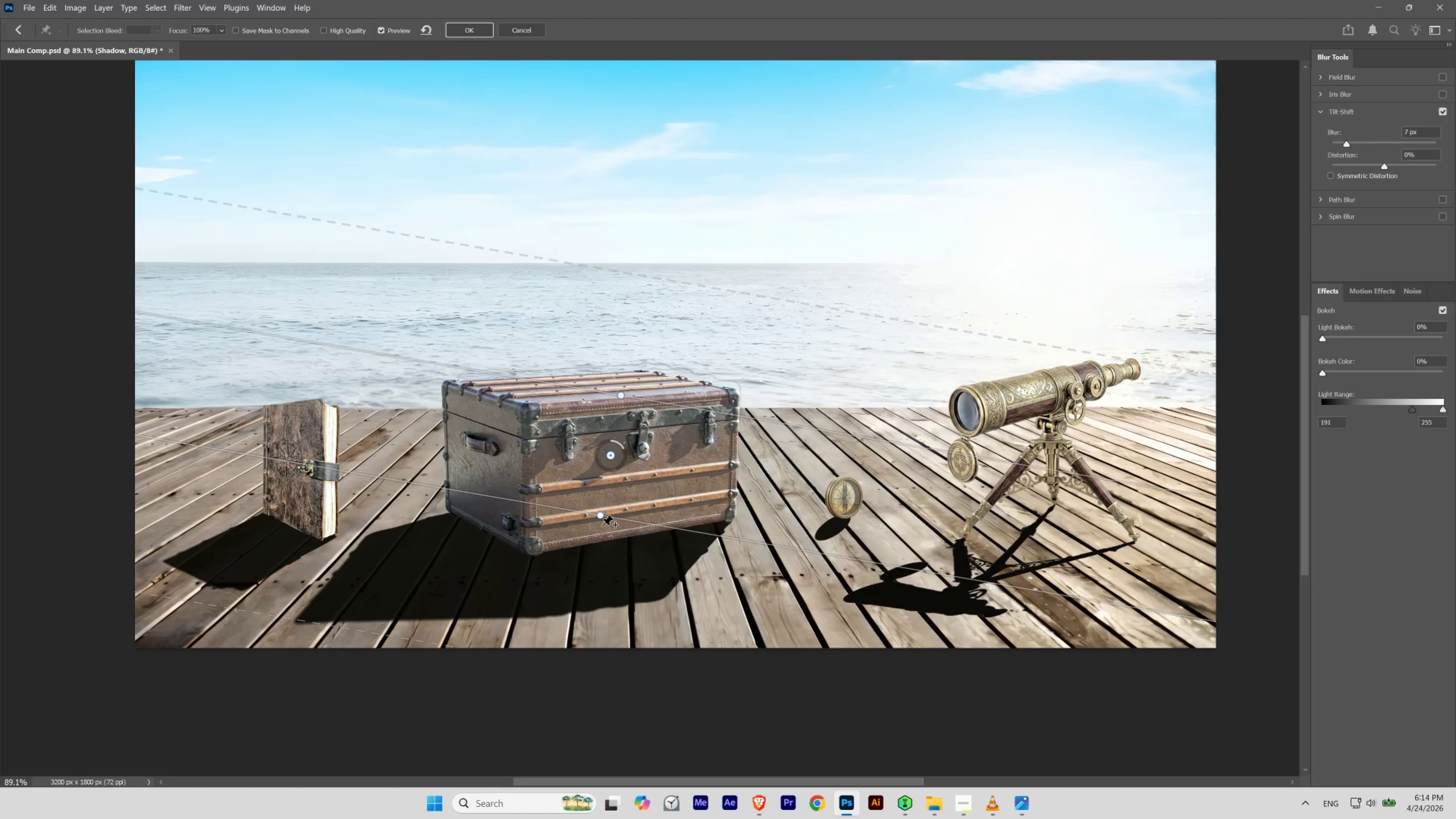 
wait(7.86)
 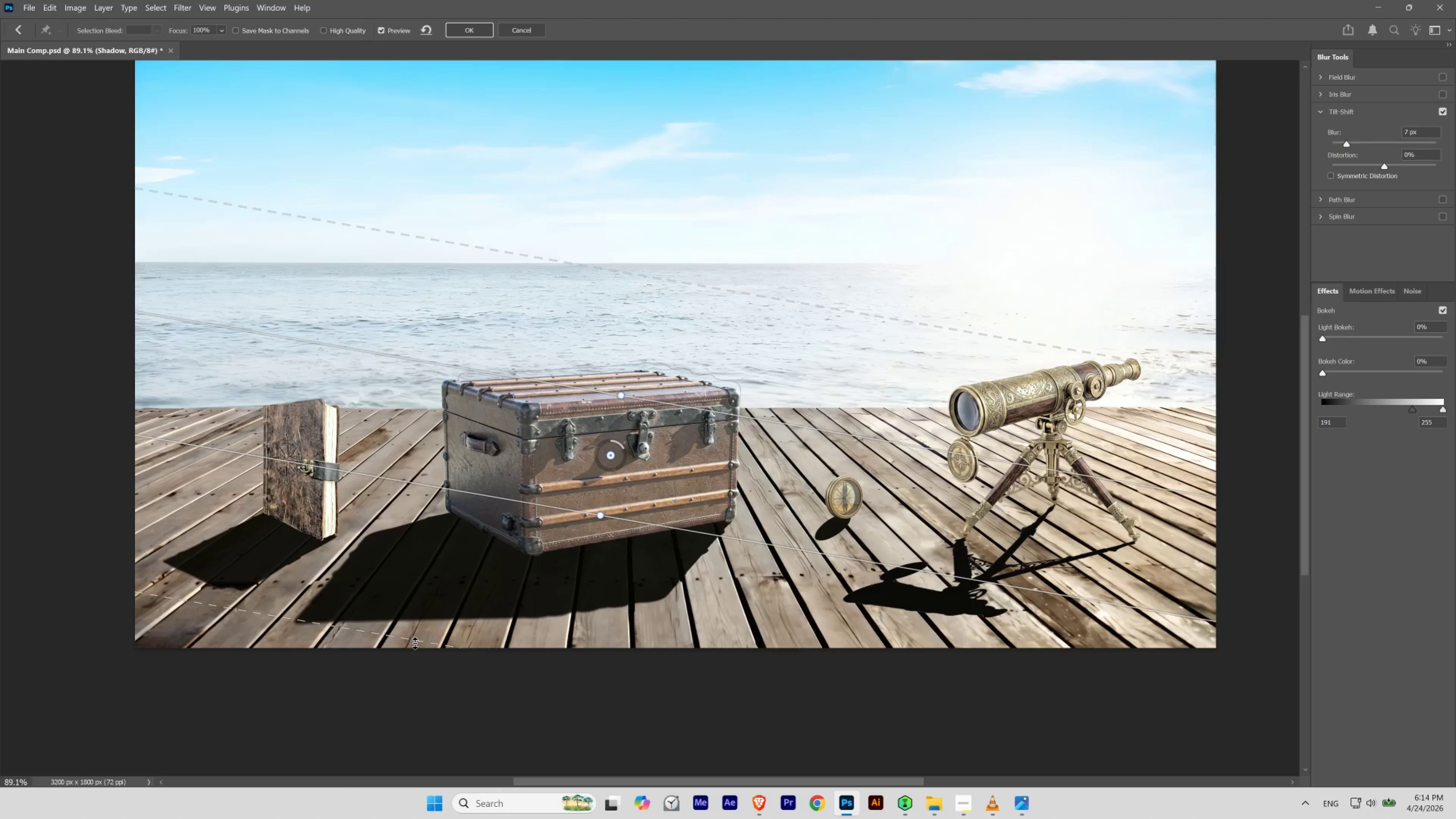 
left_click_drag(start_coordinate=[602, 521], to_coordinate=[610, 521])
 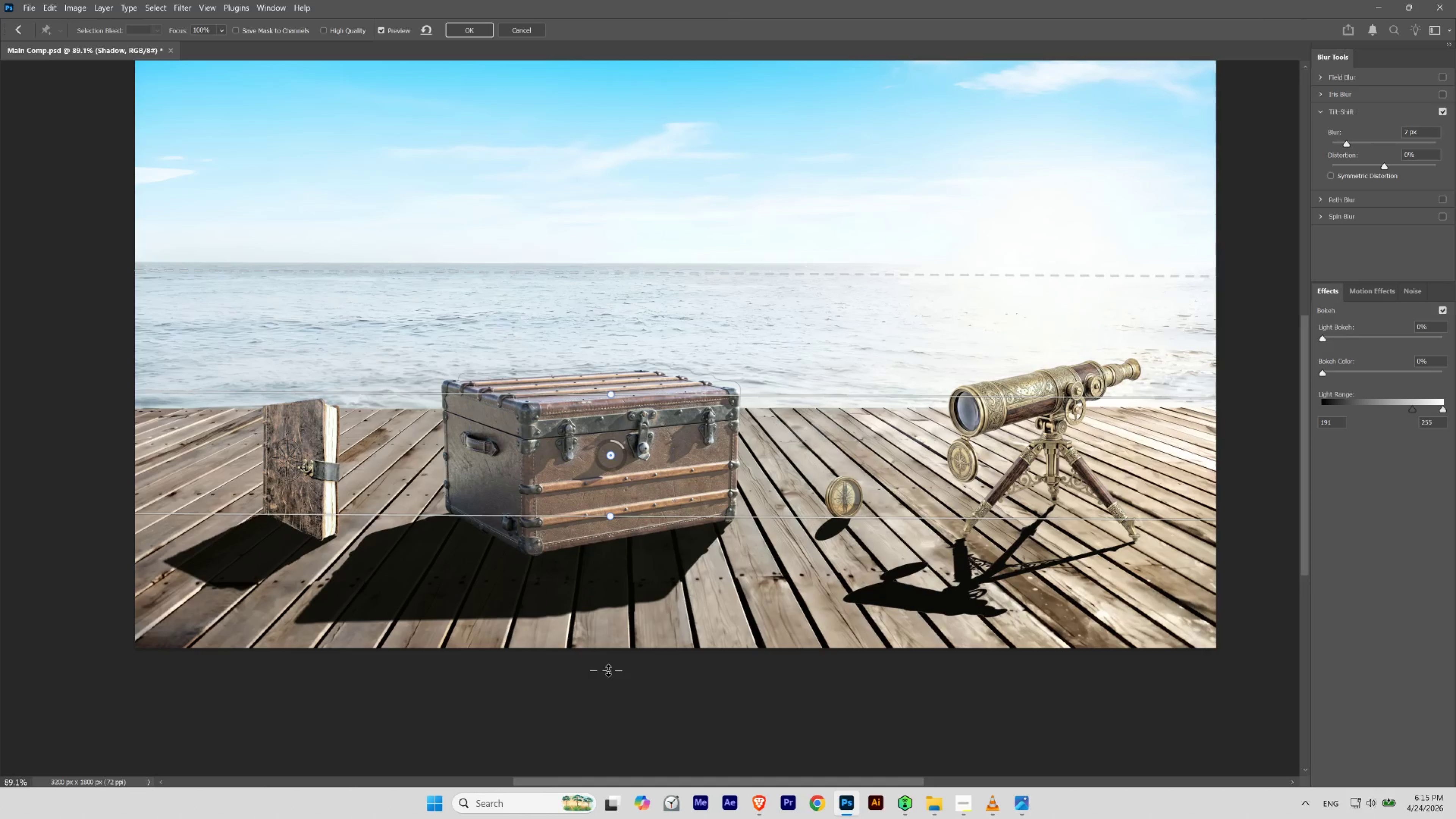 
left_click_drag(start_coordinate=[608, 670], to_coordinate=[597, 641])
 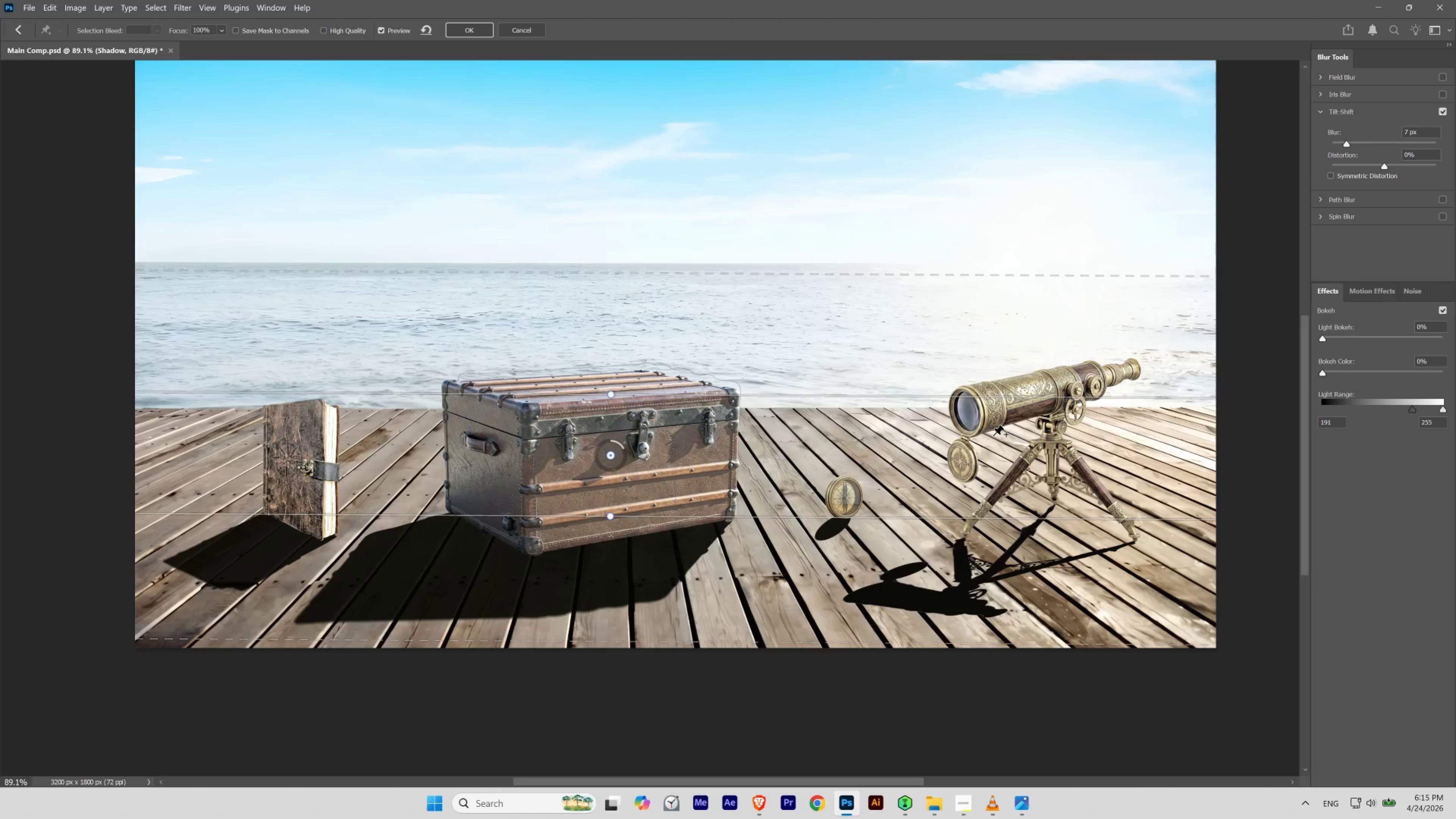 
wait(7.53)
 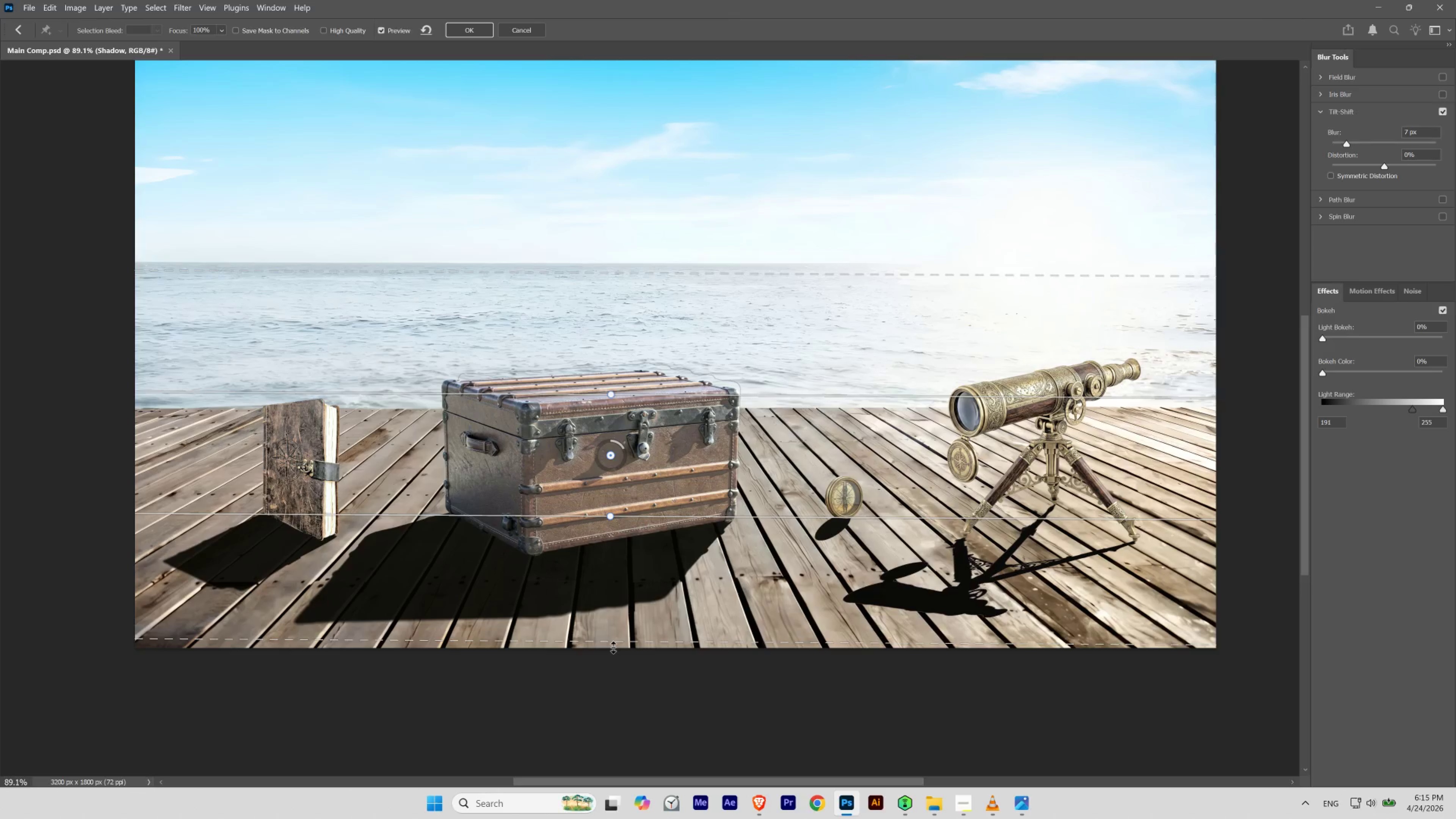 
left_click_drag(start_coordinate=[476, 638], to_coordinate=[483, 697])
 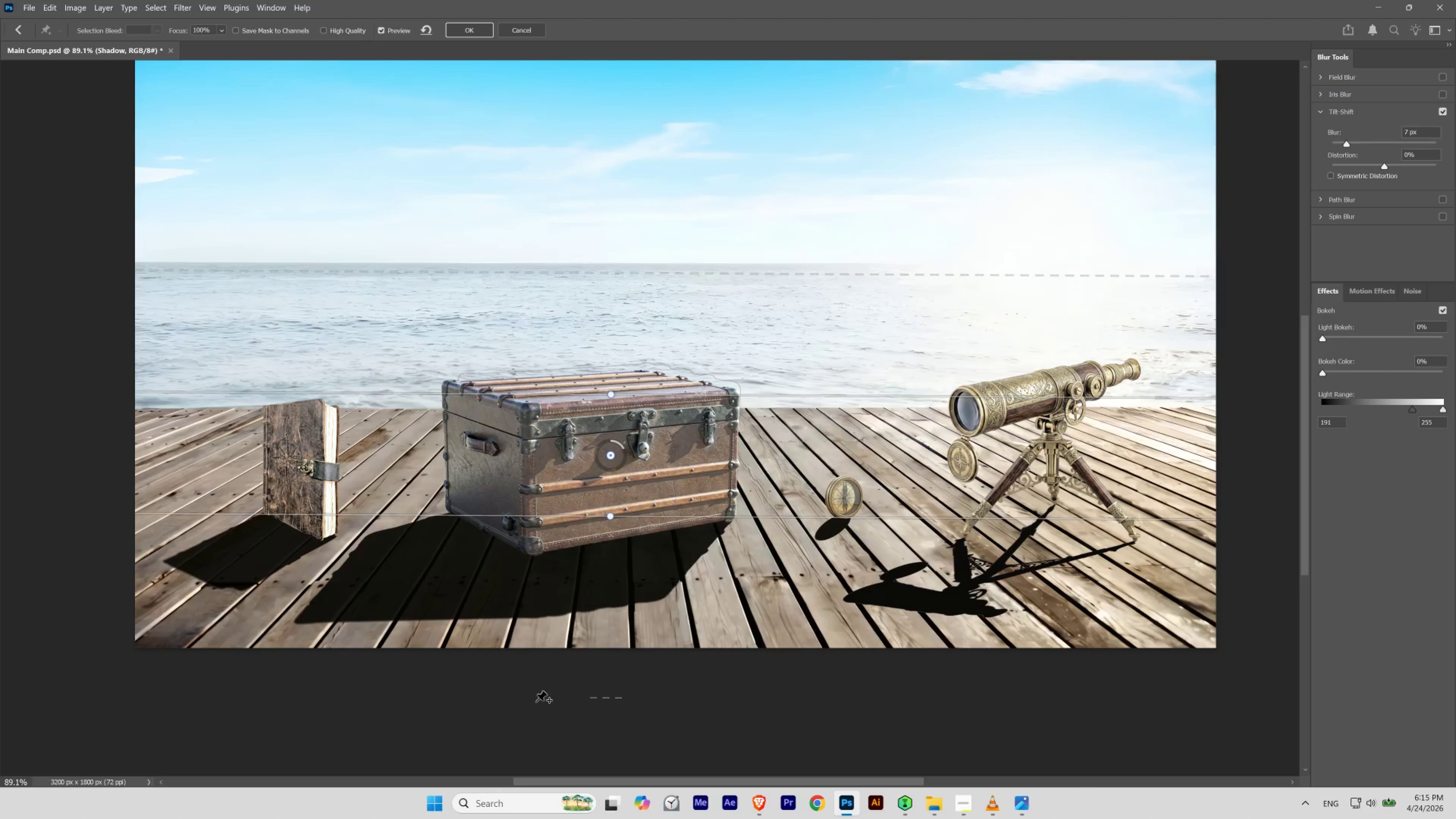 
left_click_drag(start_coordinate=[593, 701], to_coordinate=[596, 662])
 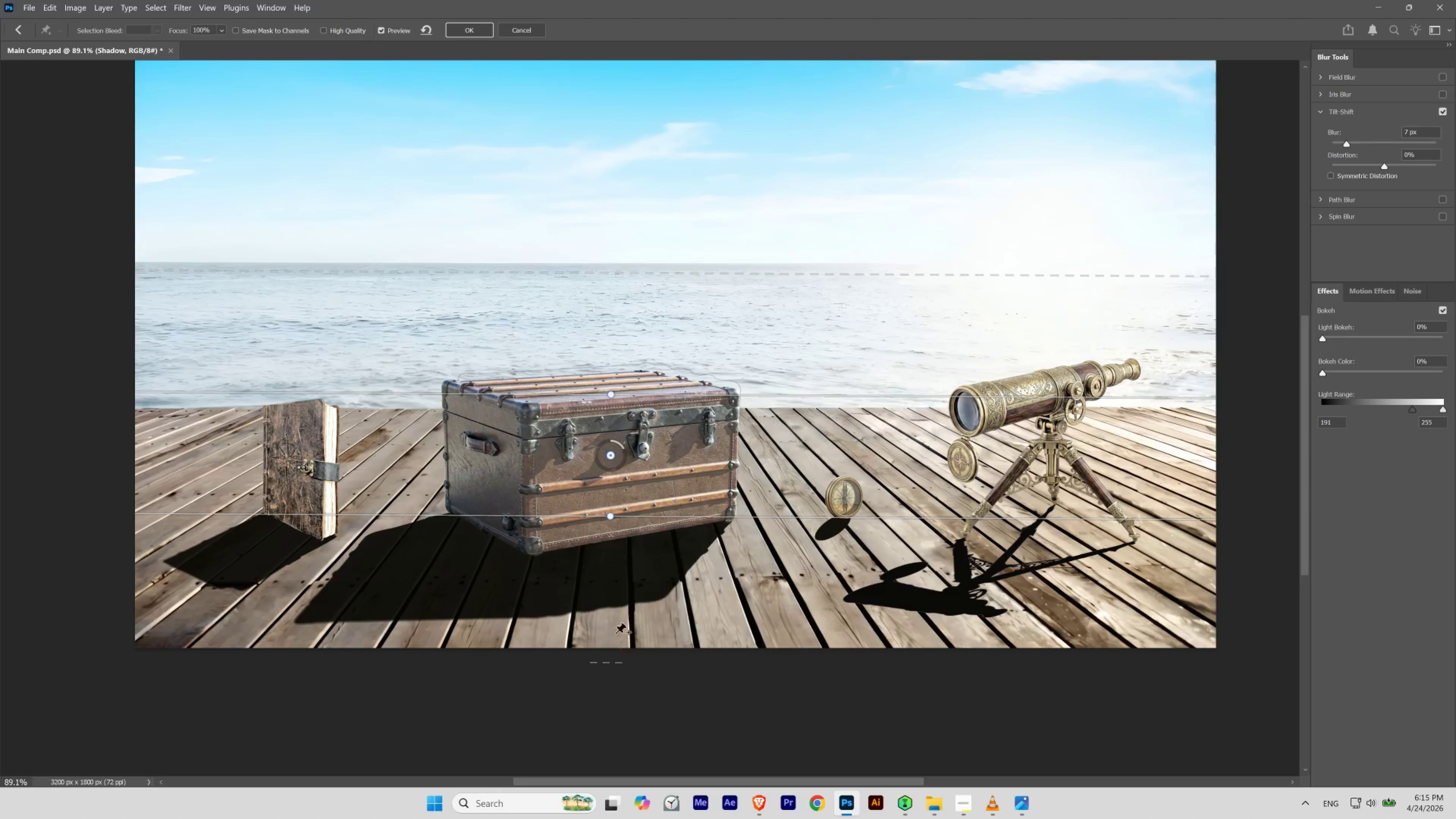 
wait(6.92)
 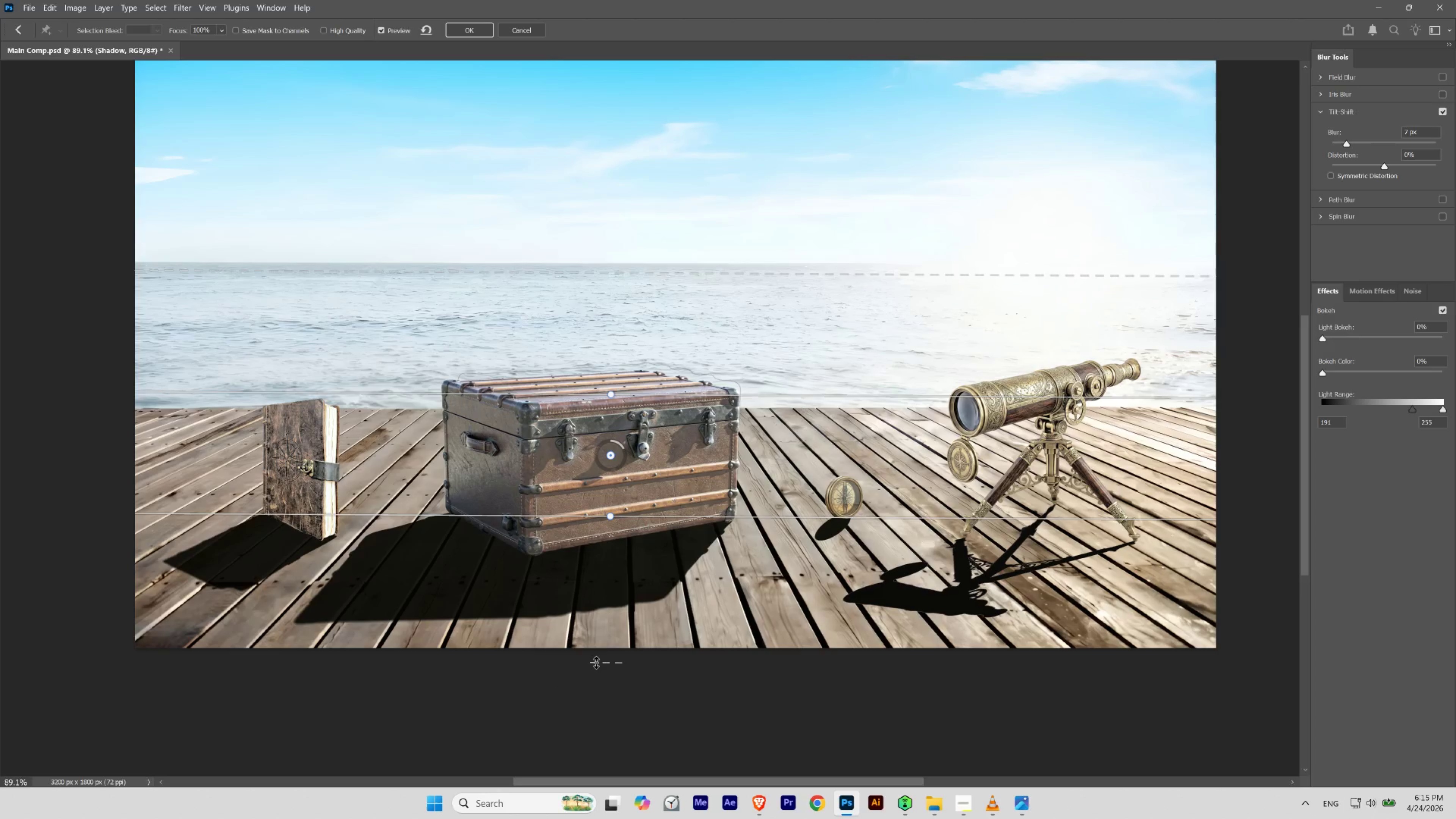 
left_click_drag(start_coordinate=[610, 456], to_coordinate=[612, 449])
 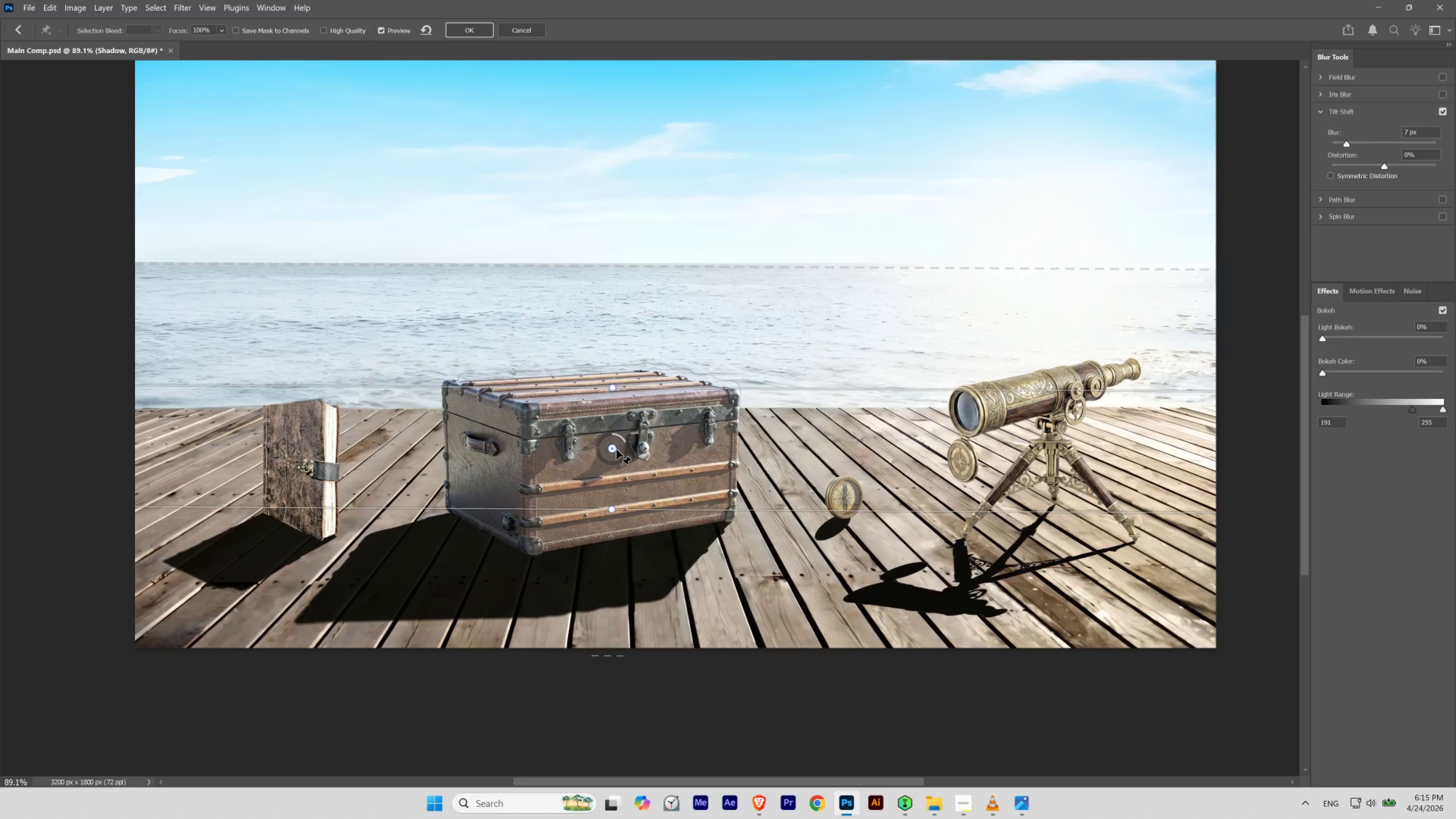 
wait(13.63)
 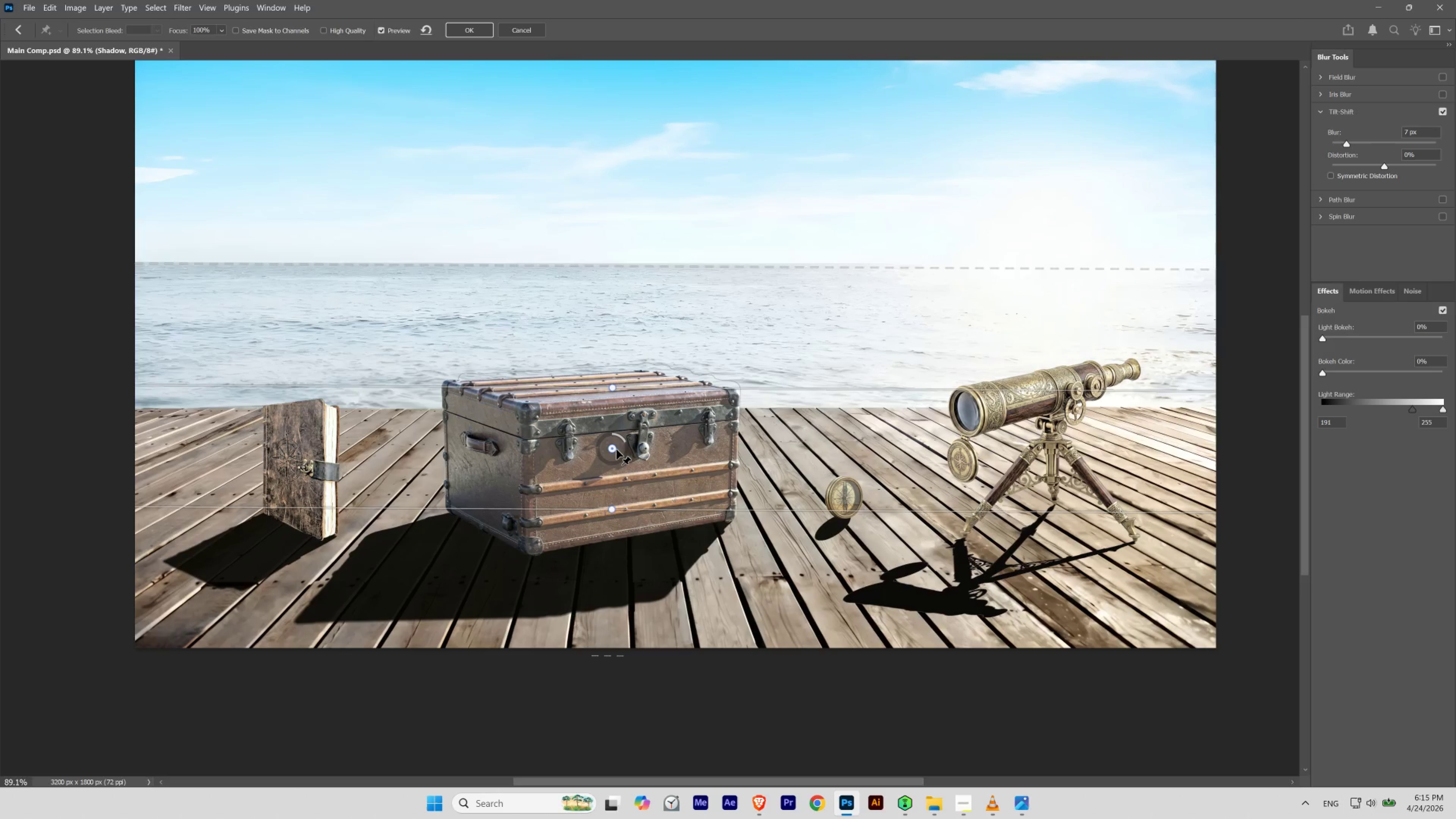 
left_click_drag(start_coordinate=[591, 658], to_coordinate=[579, 675])
 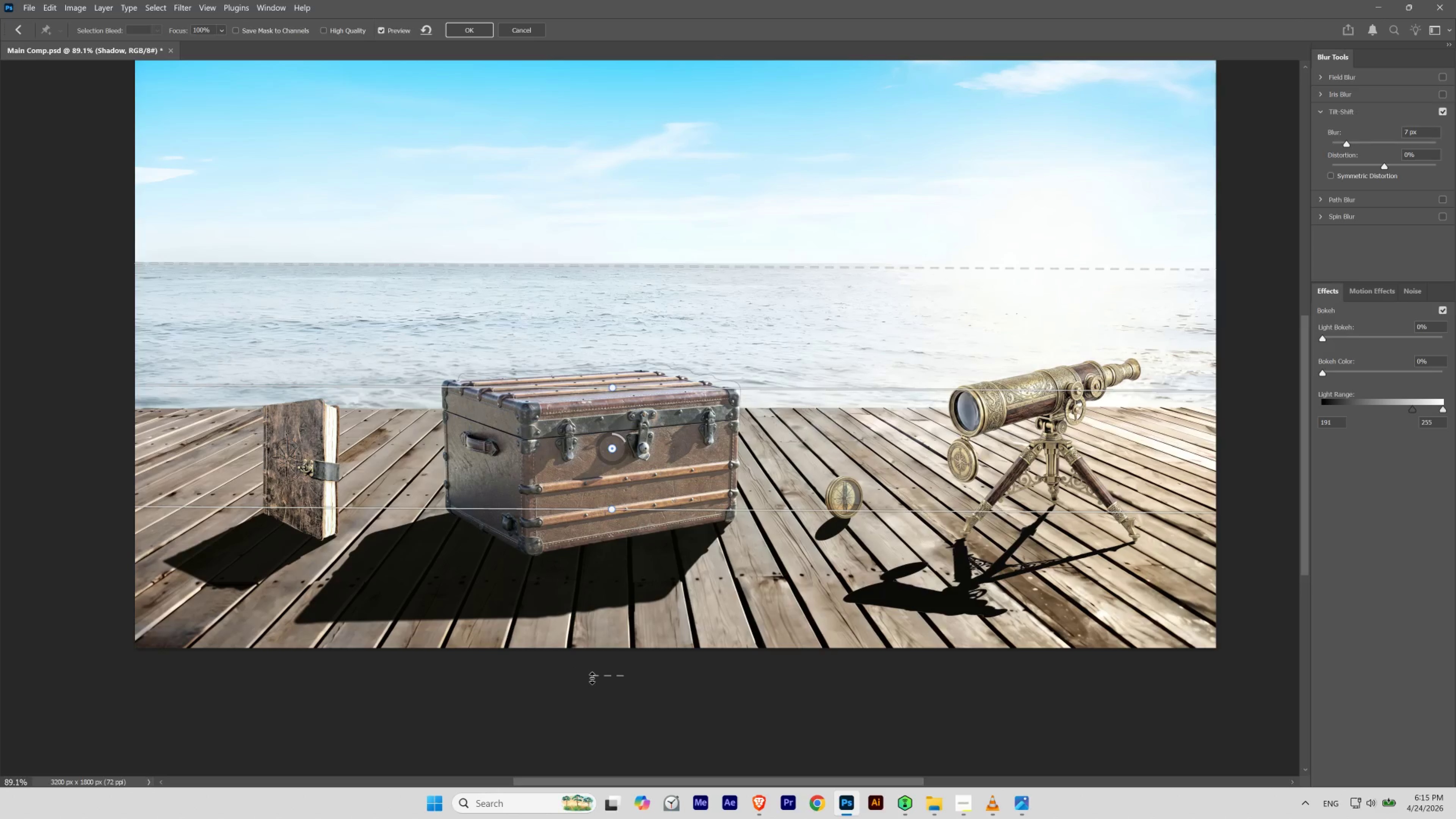 
left_click_drag(start_coordinate=[593, 678], to_coordinate=[588, 691])
 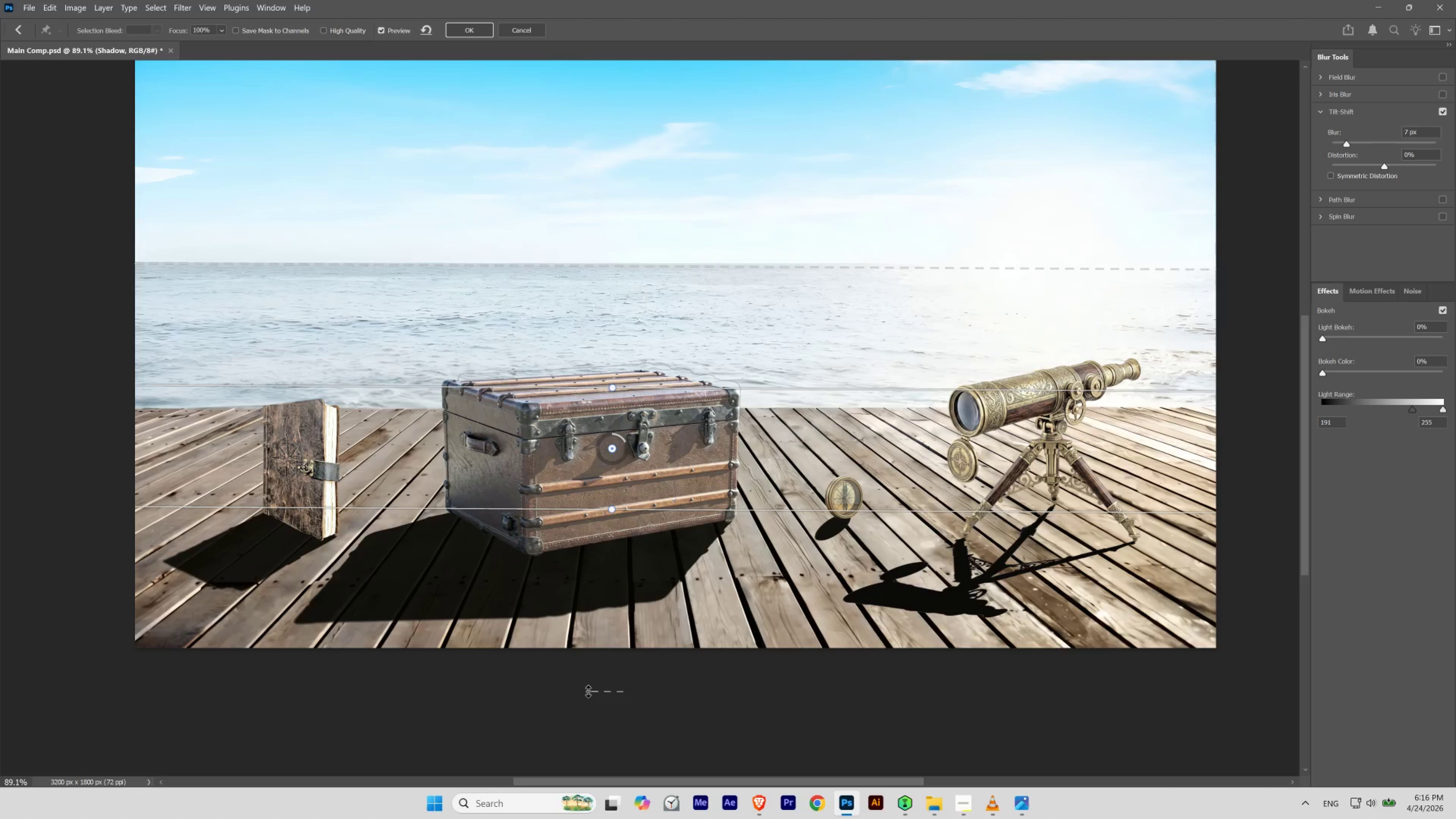 
left_click_drag(start_coordinate=[588, 691], to_coordinate=[590, 676])
 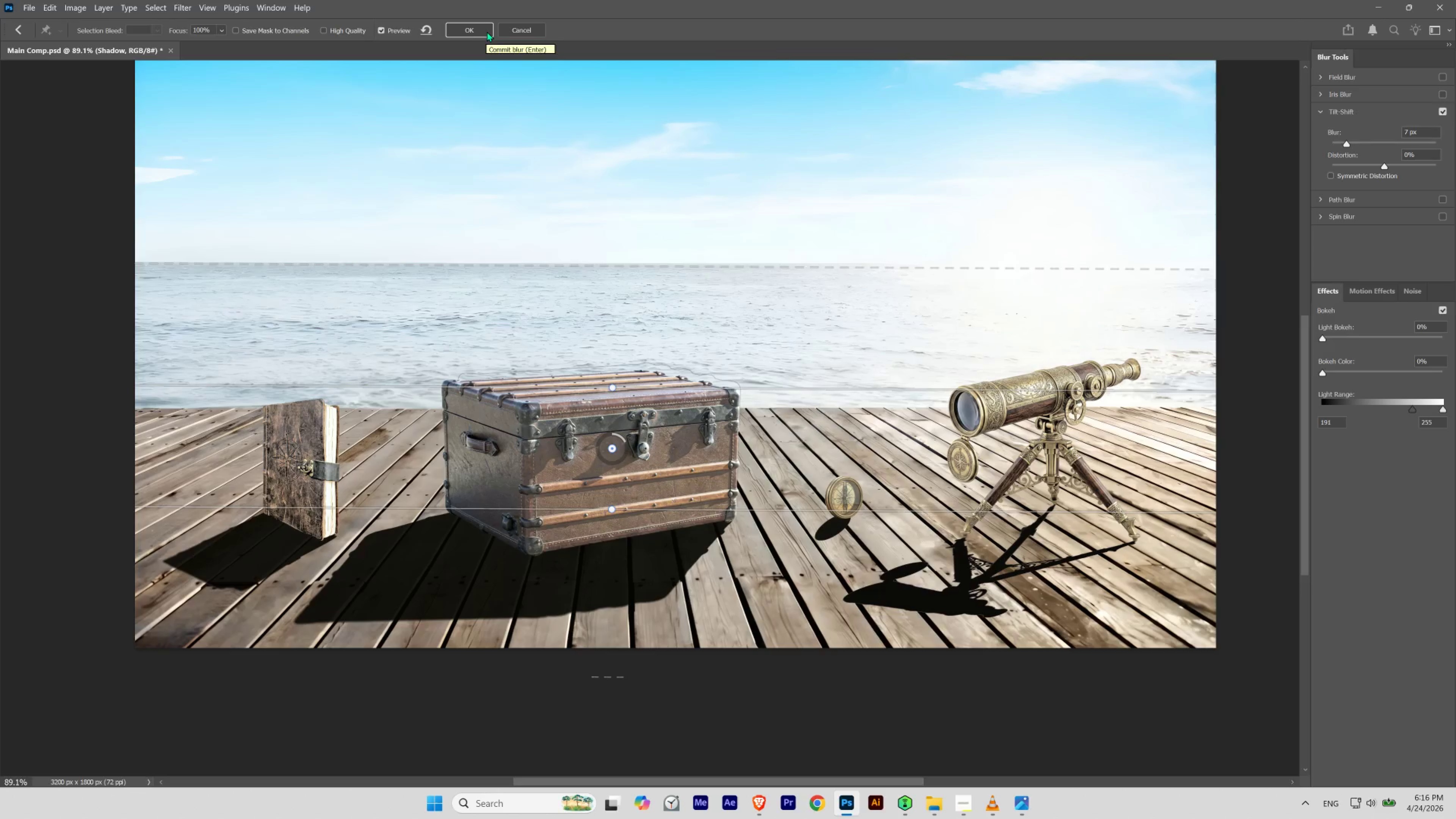 
wait(14.54)
 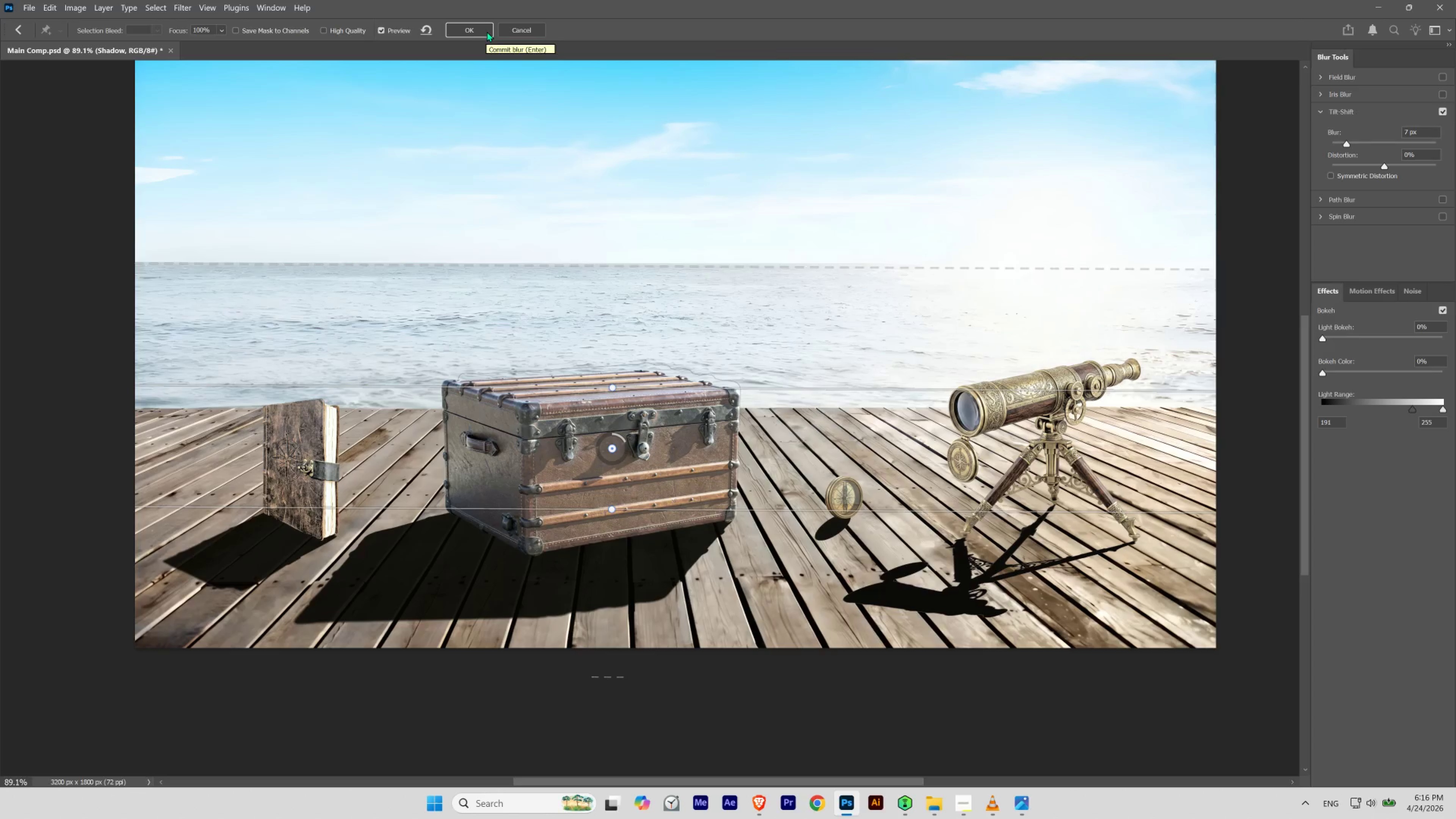 
left_click_drag(start_coordinate=[613, 447], to_coordinate=[622, 409])
 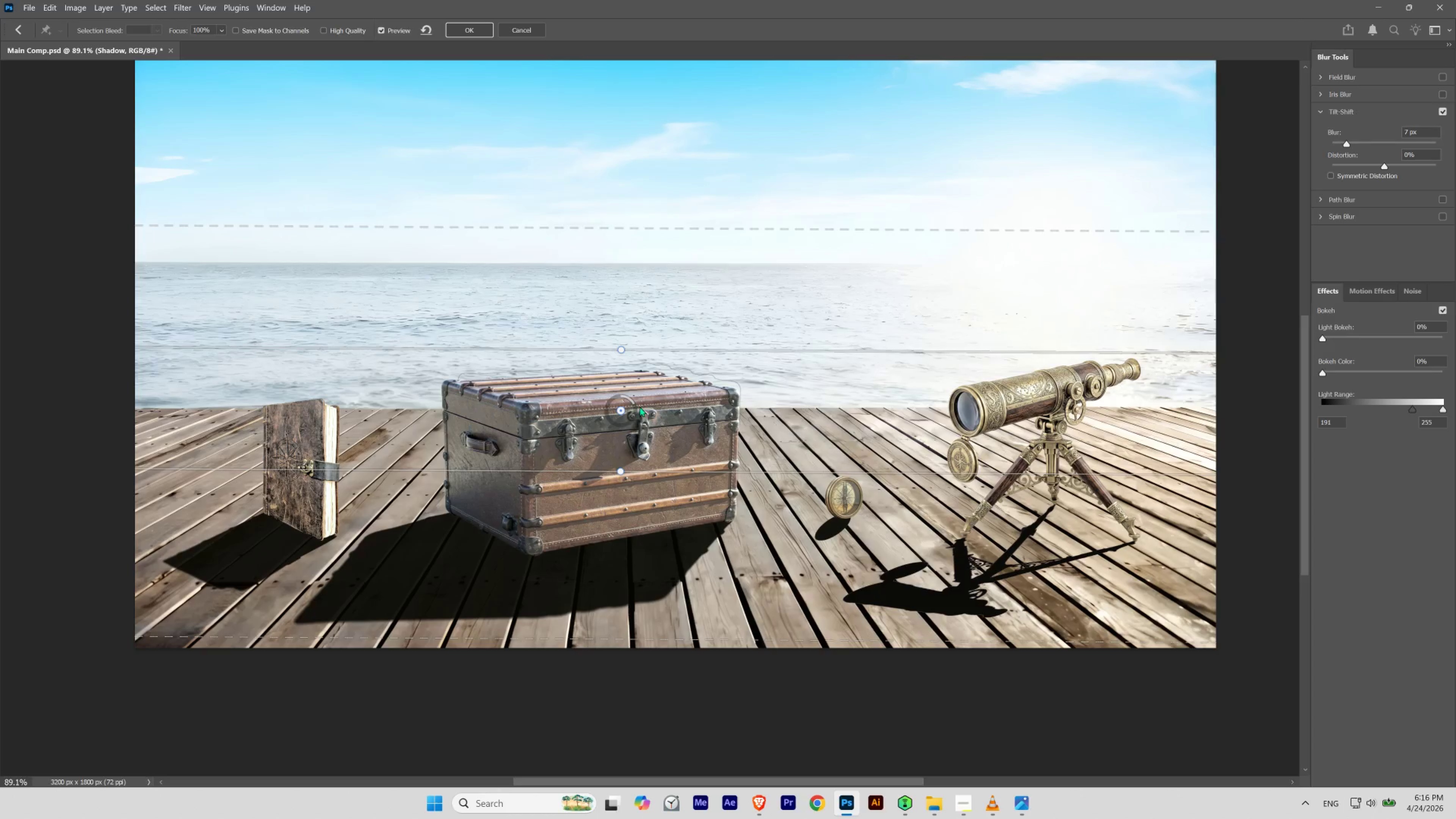 
left_click_drag(start_coordinate=[619, 411], to_coordinate=[625, 405])
 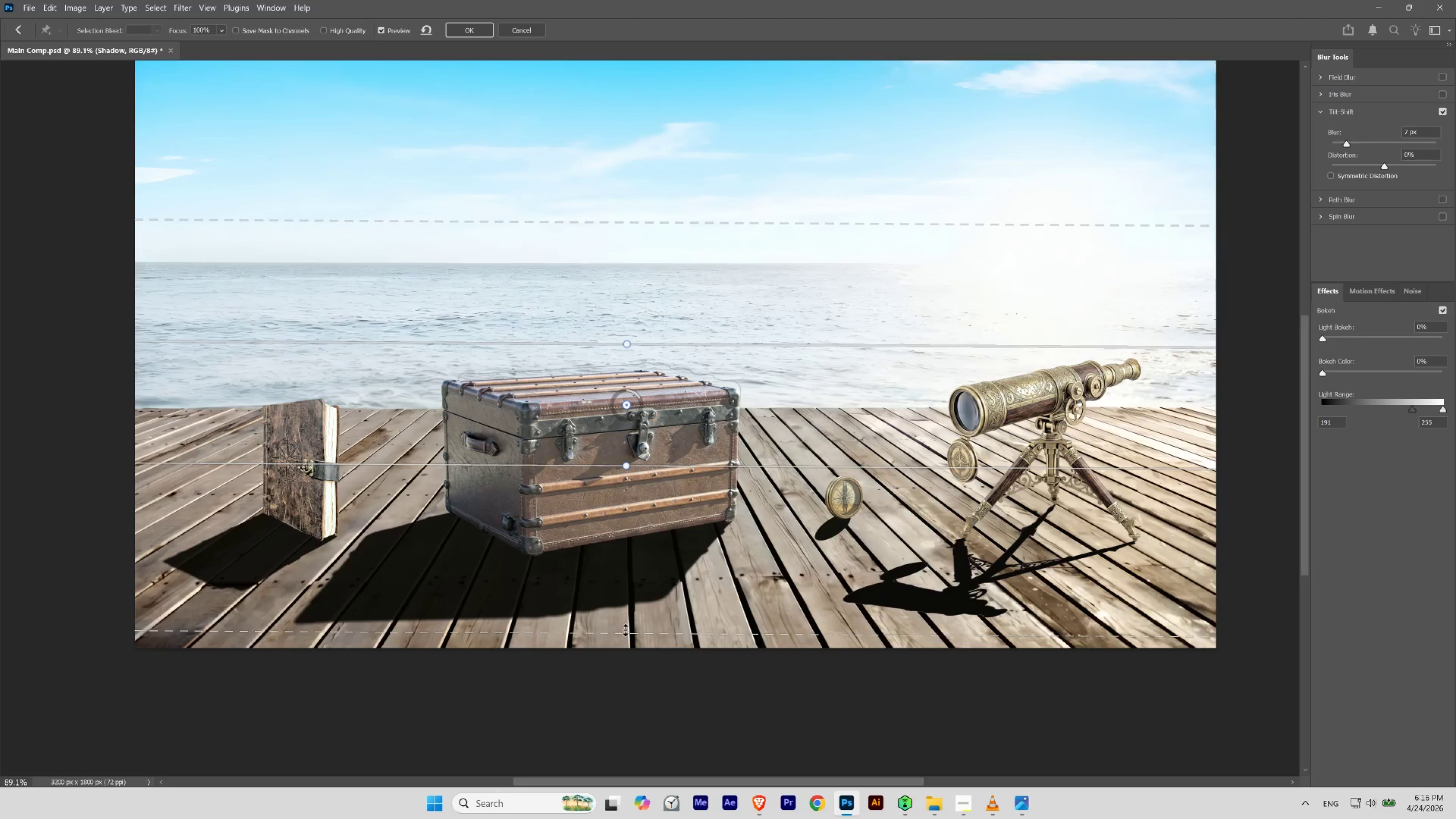 
left_click_drag(start_coordinate=[624, 631], to_coordinate=[624, 661])
 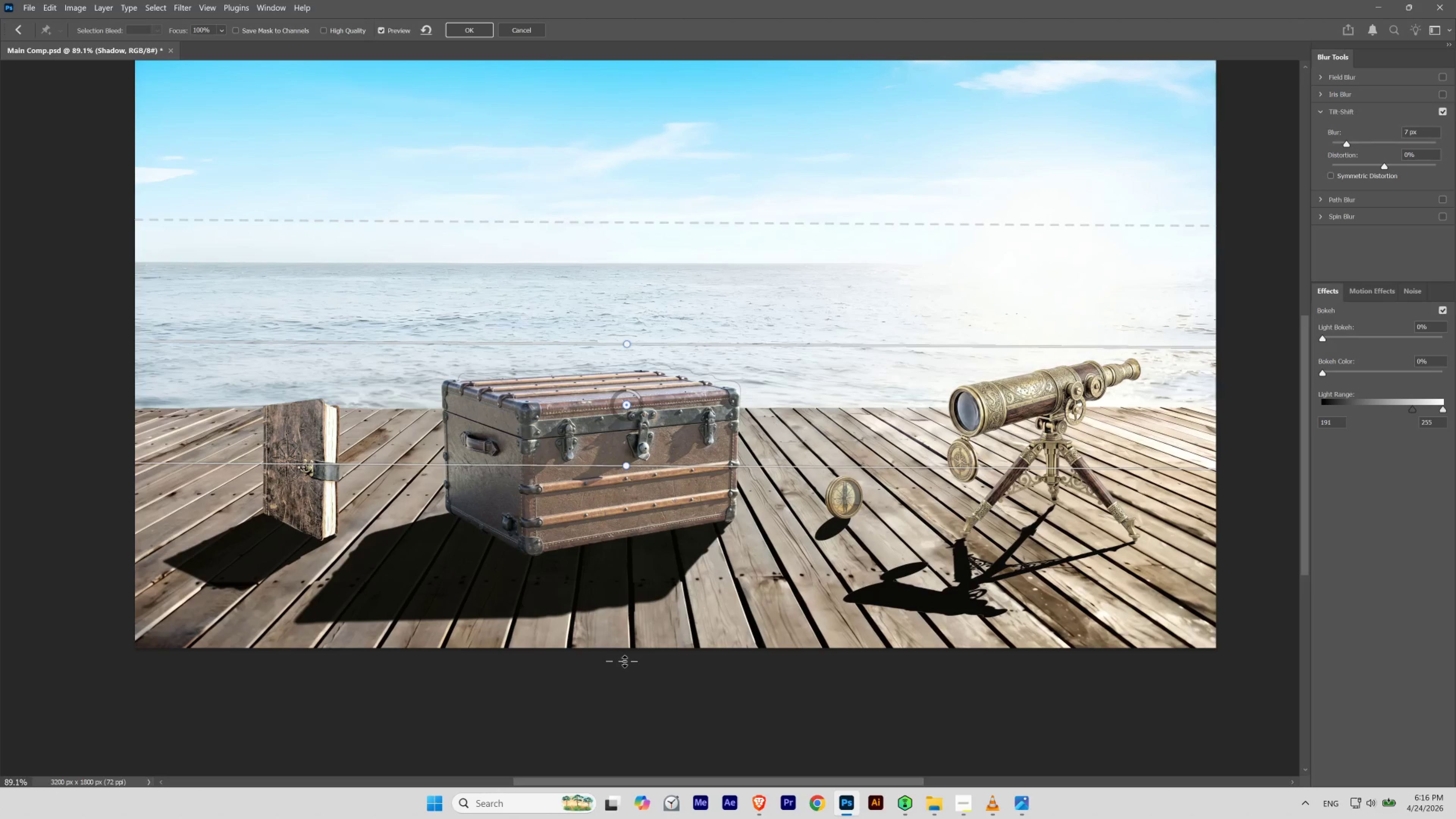 
left_click_drag(start_coordinate=[624, 661], to_coordinate=[624, 633])
 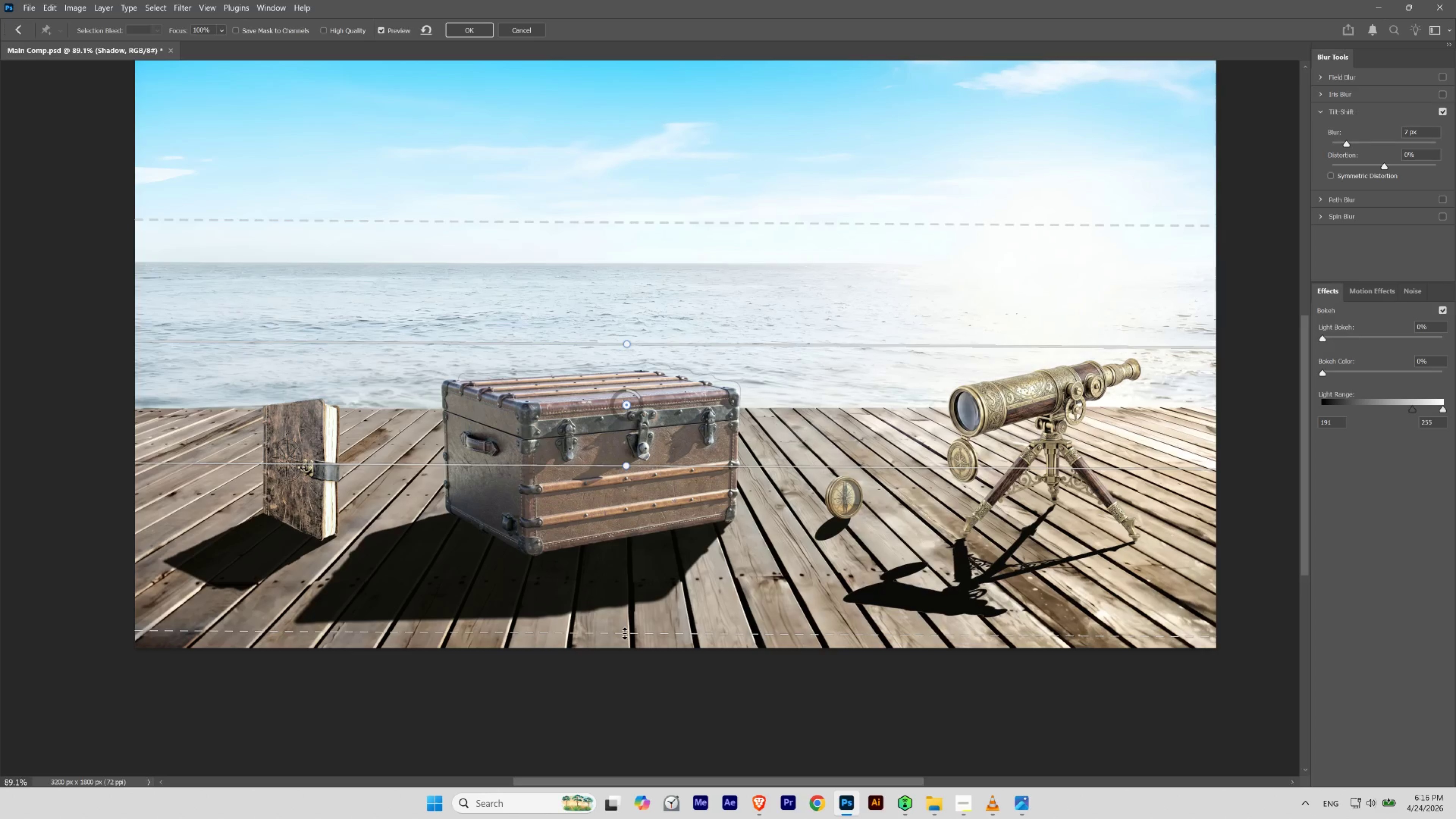 
wait(7.21)
 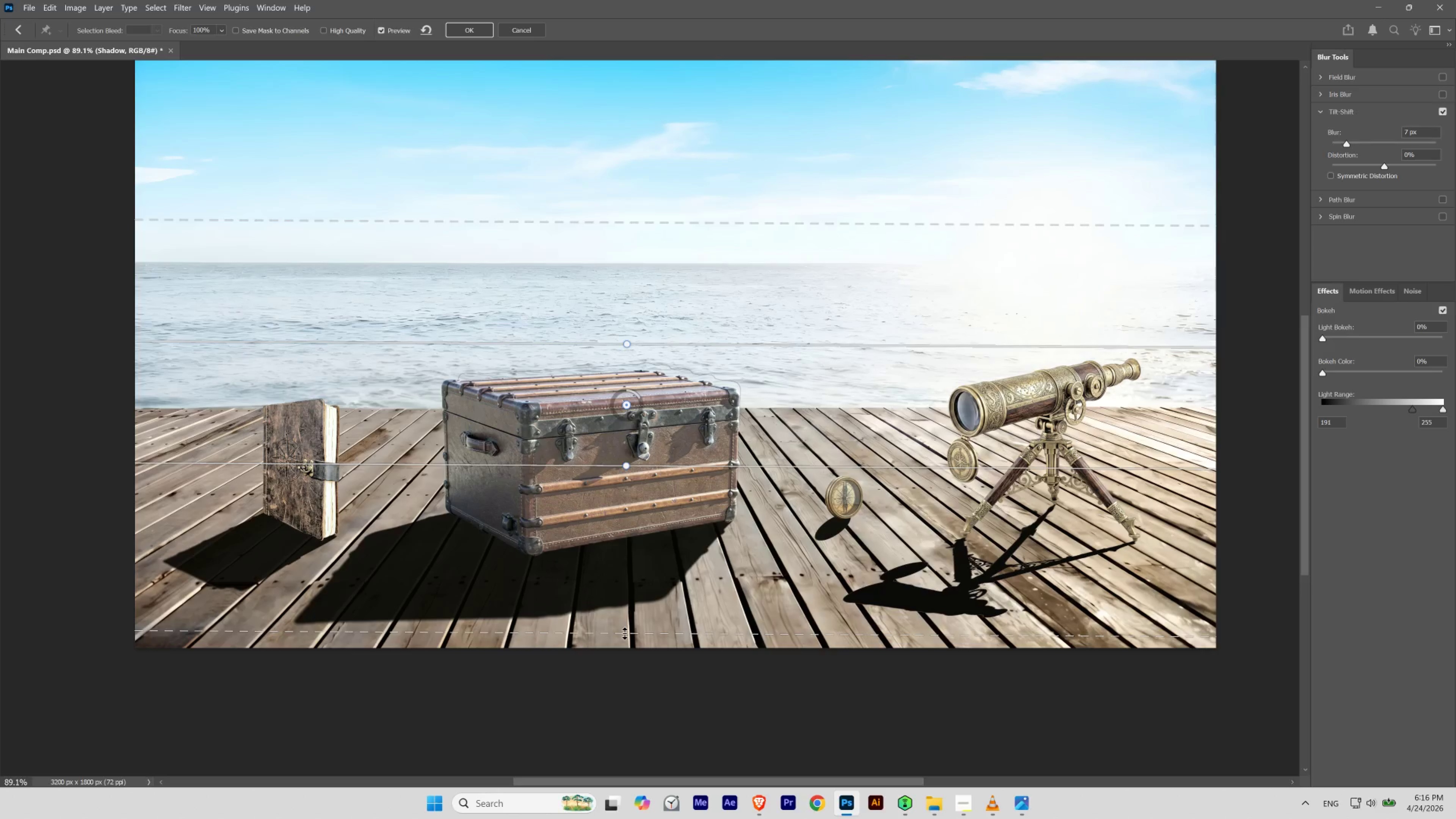 
left_click_drag(start_coordinate=[624, 633], to_coordinate=[628, 592])
 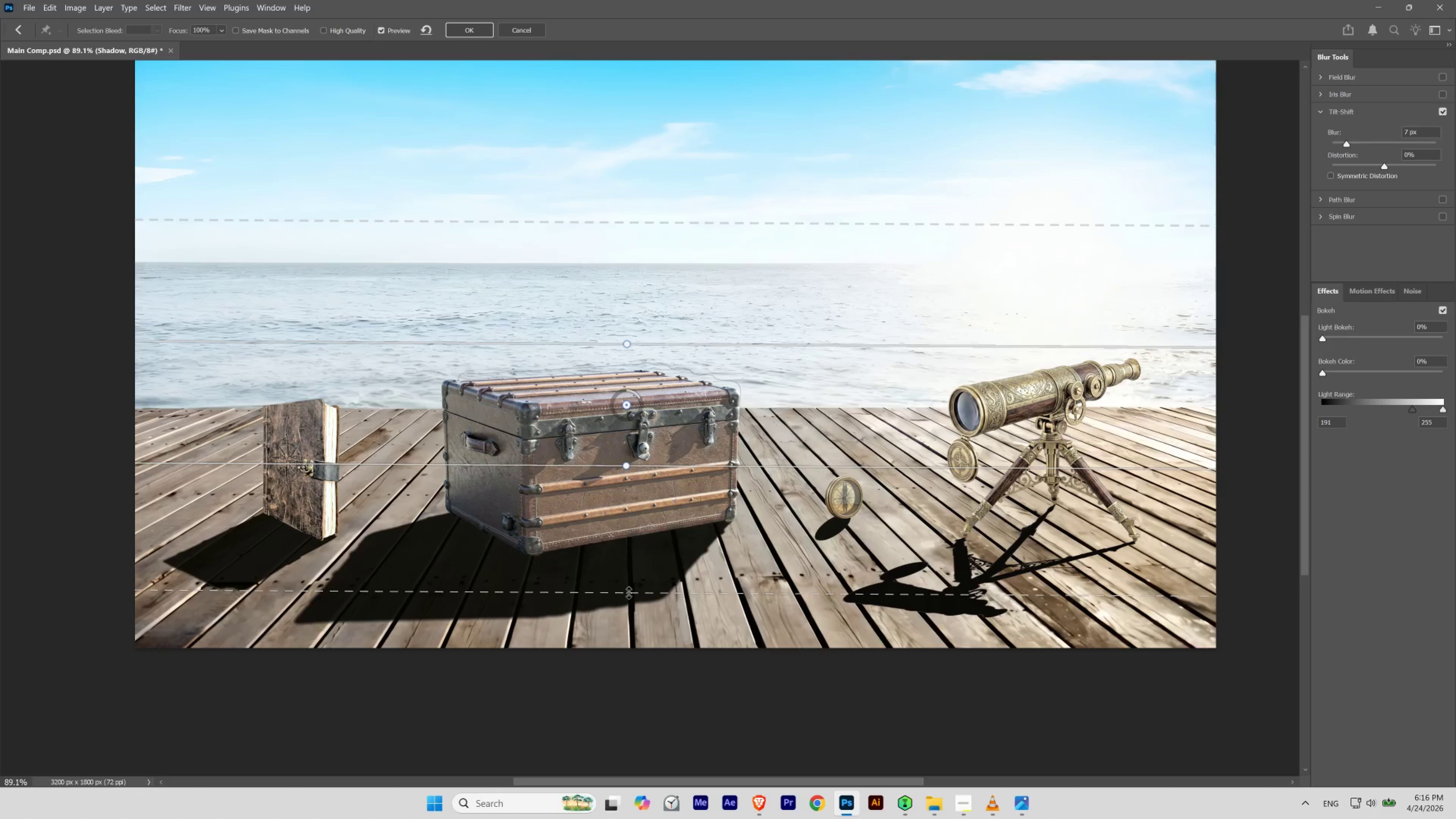 
wait(7.63)
 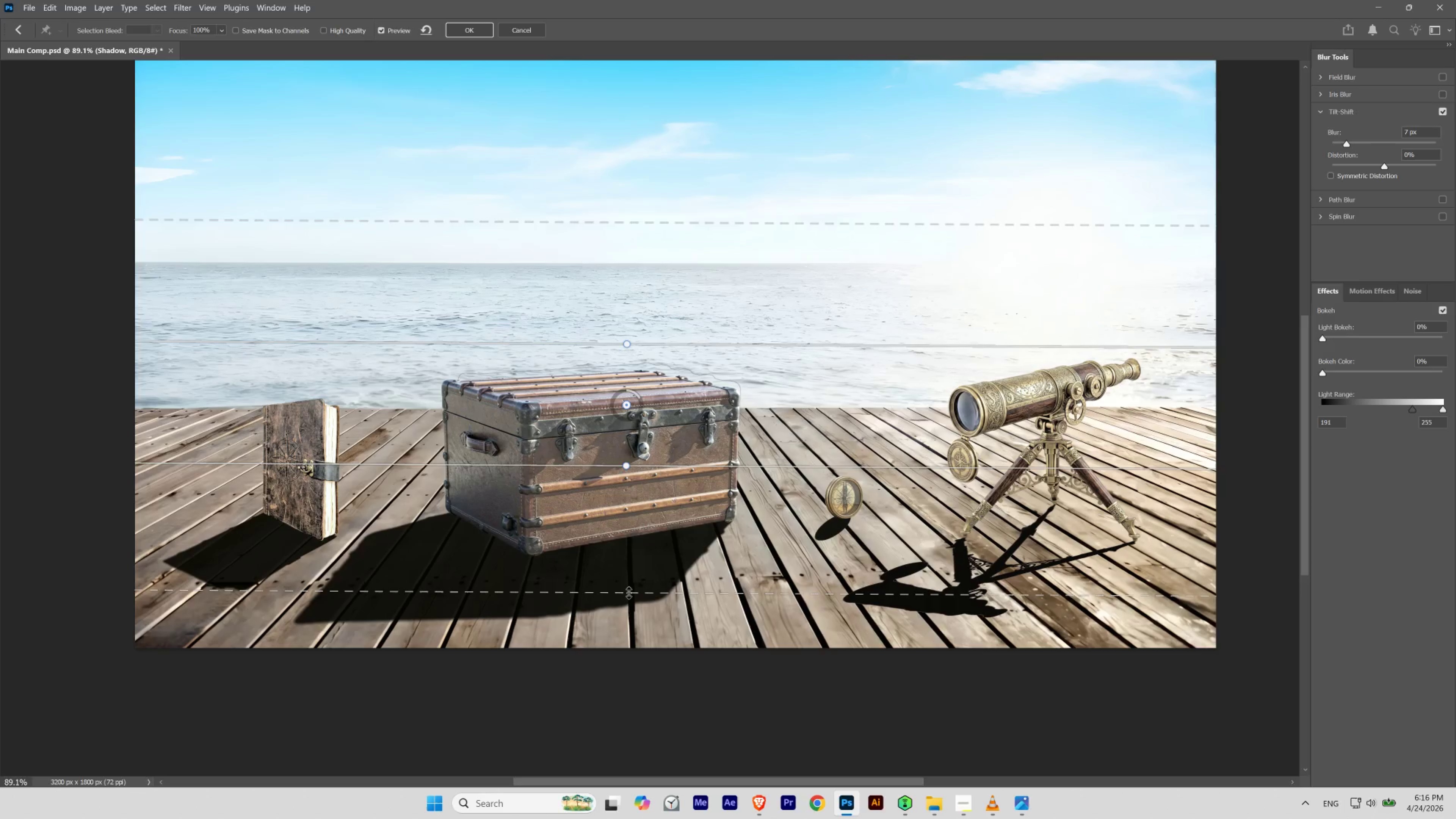 
left_click_drag(start_coordinate=[628, 591], to_coordinate=[625, 625])
 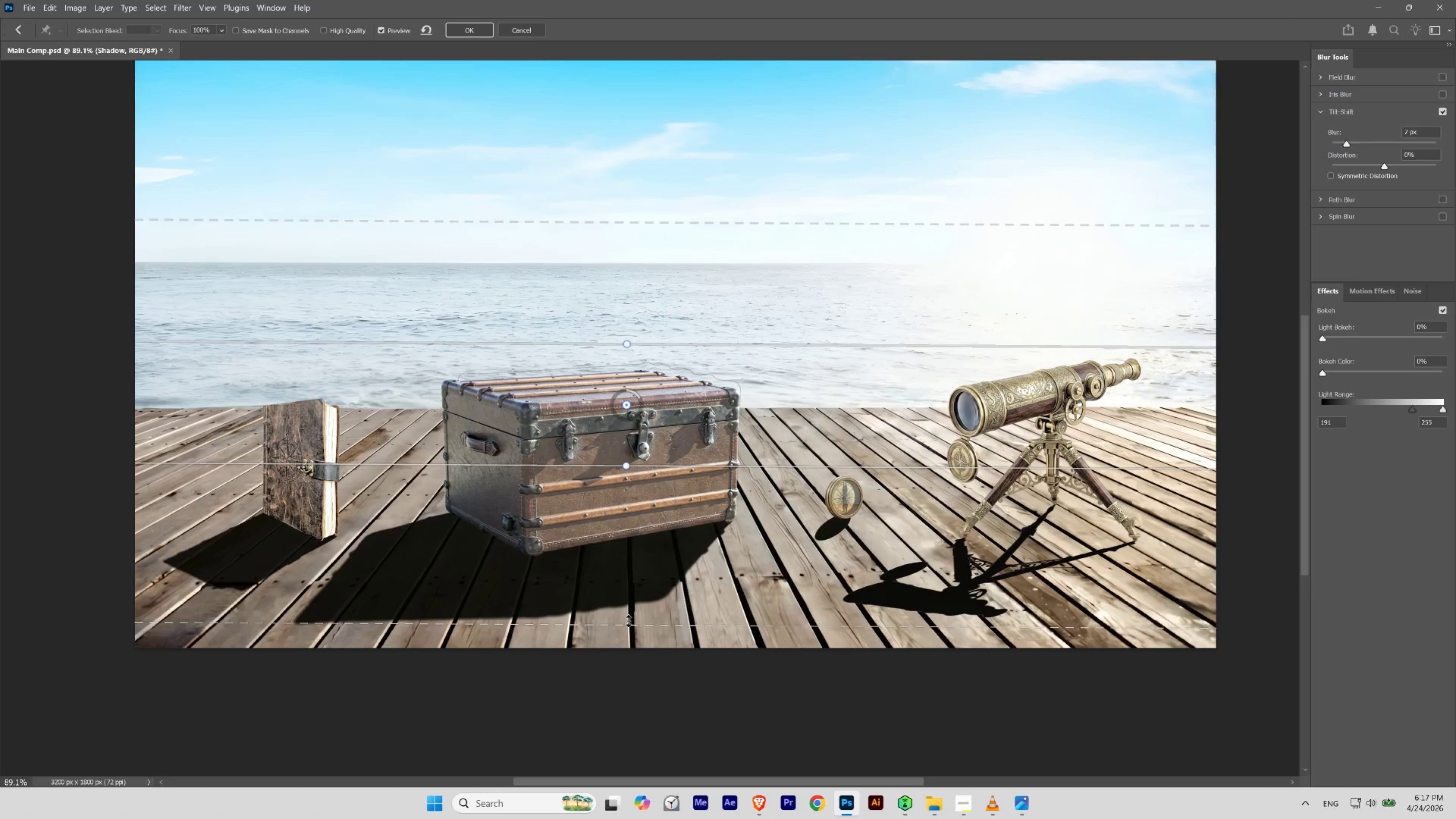 
left_click_drag(start_coordinate=[628, 618], to_coordinate=[625, 638])
 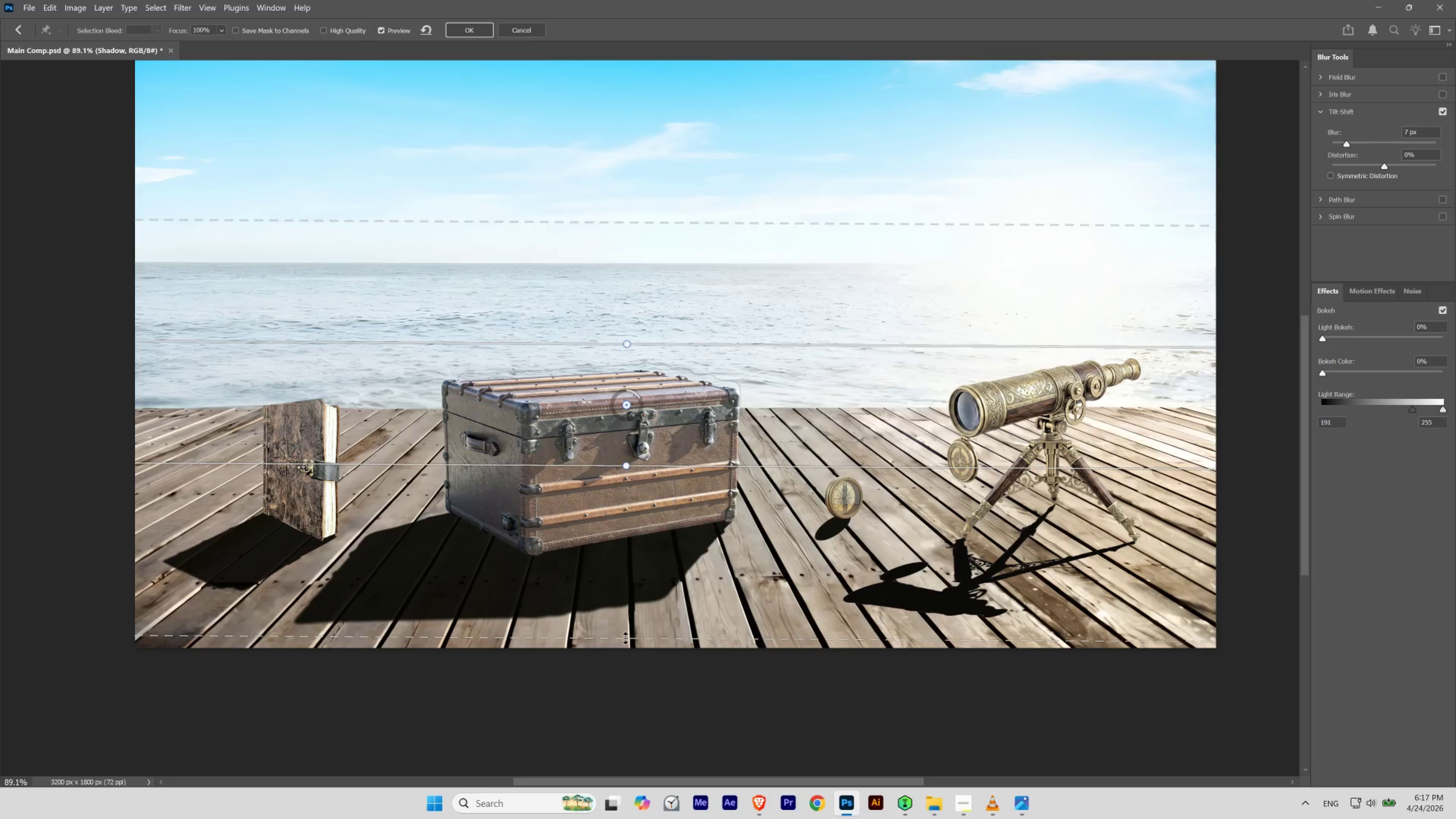 
left_click_drag(start_coordinate=[625, 637], to_coordinate=[626, 620])
 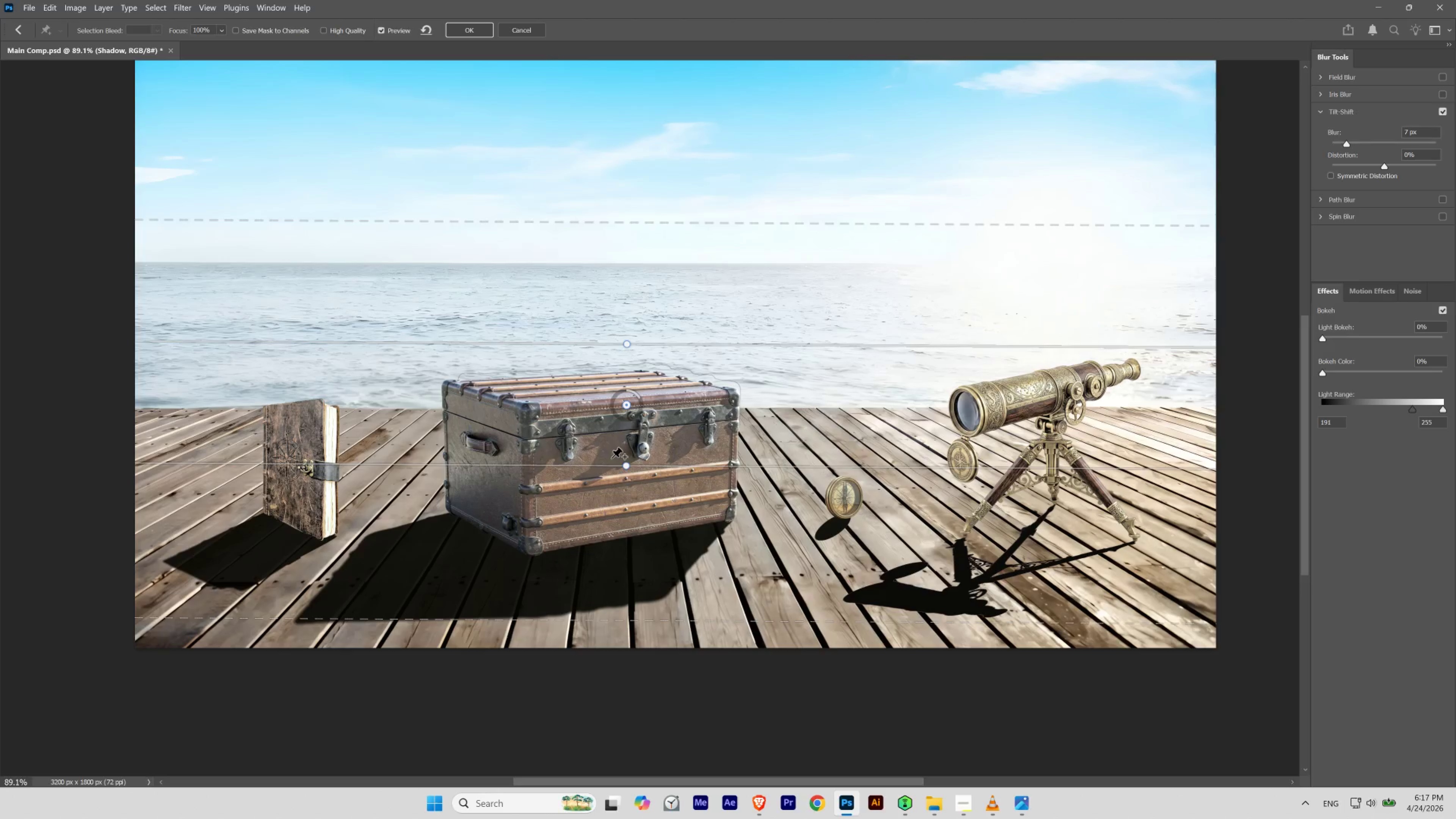 
wait(6.47)
 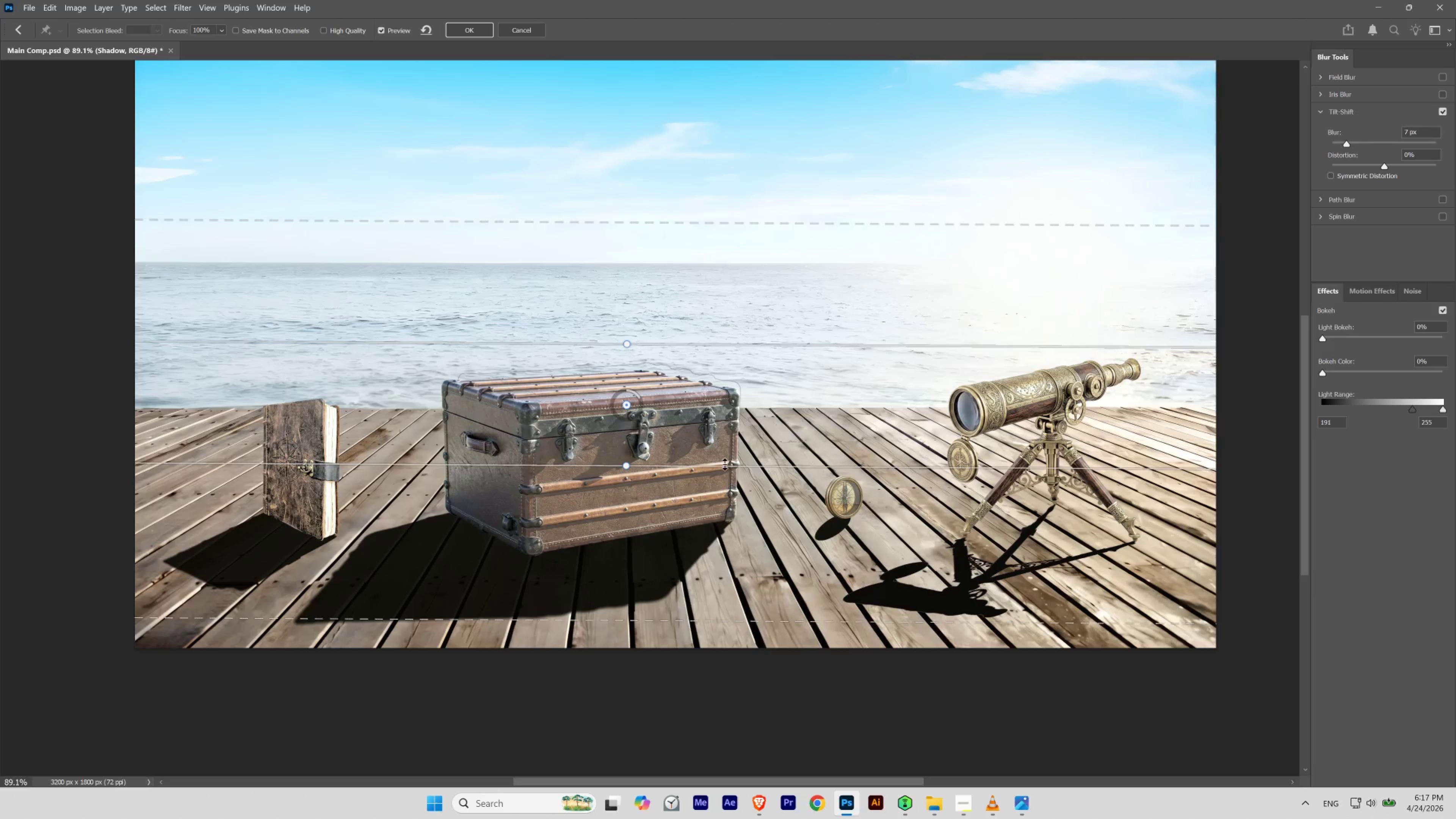 
left_click_drag(start_coordinate=[626, 406], to_coordinate=[627, 421])
 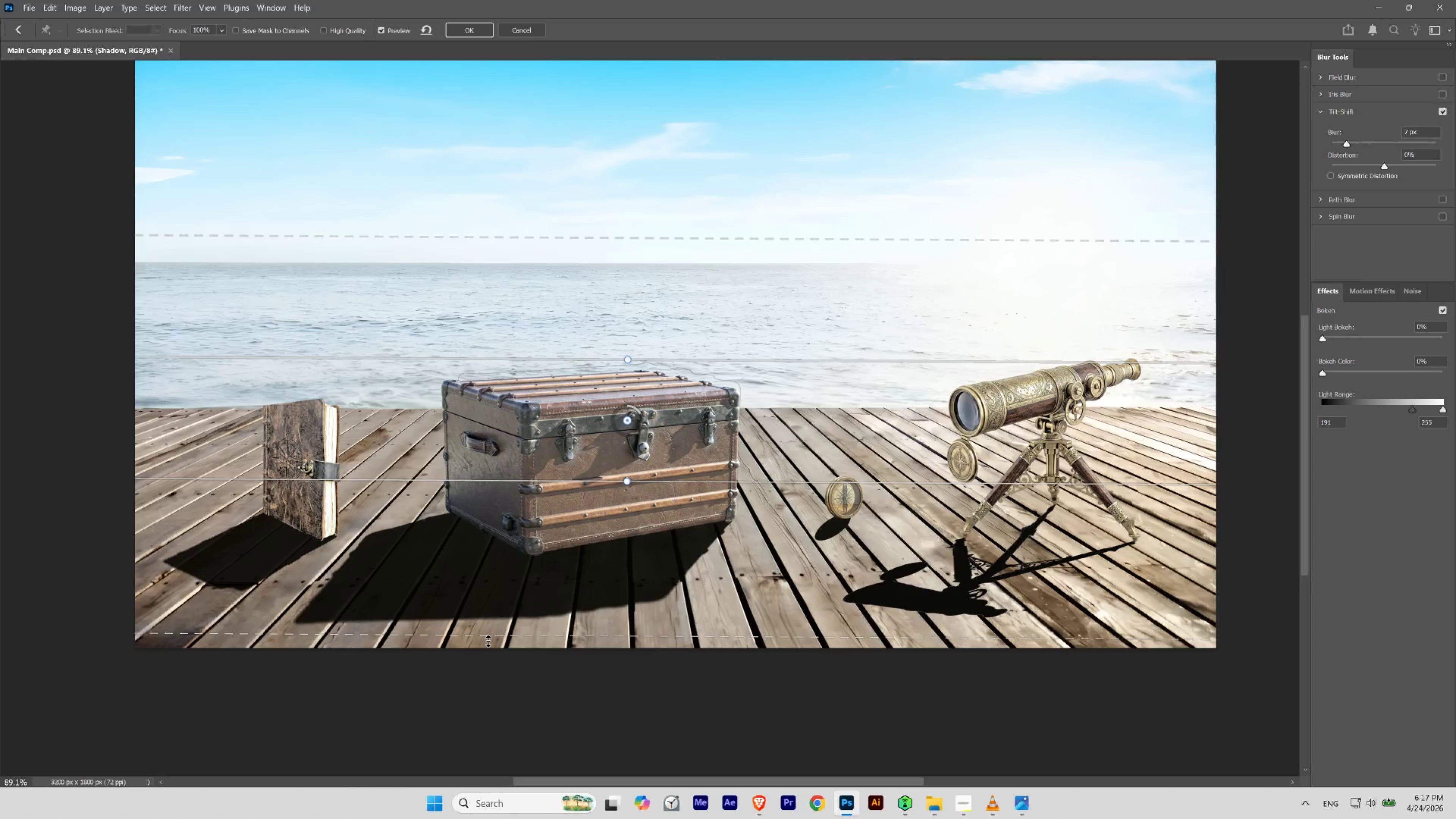 
left_click_drag(start_coordinate=[488, 640], to_coordinate=[492, 647])
 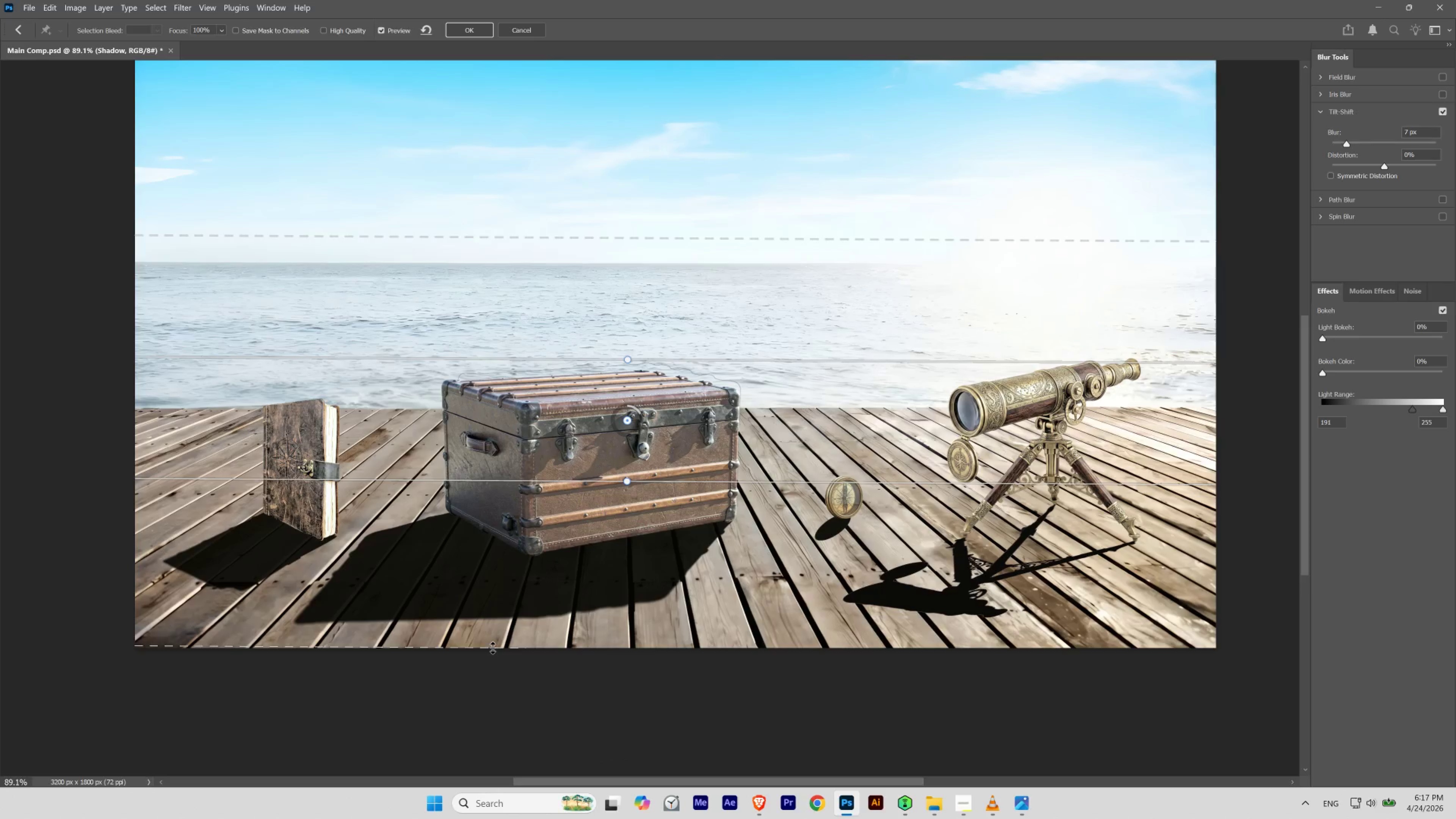 
left_click_drag(start_coordinate=[492, 647], to_coordinate=[495, 637])
 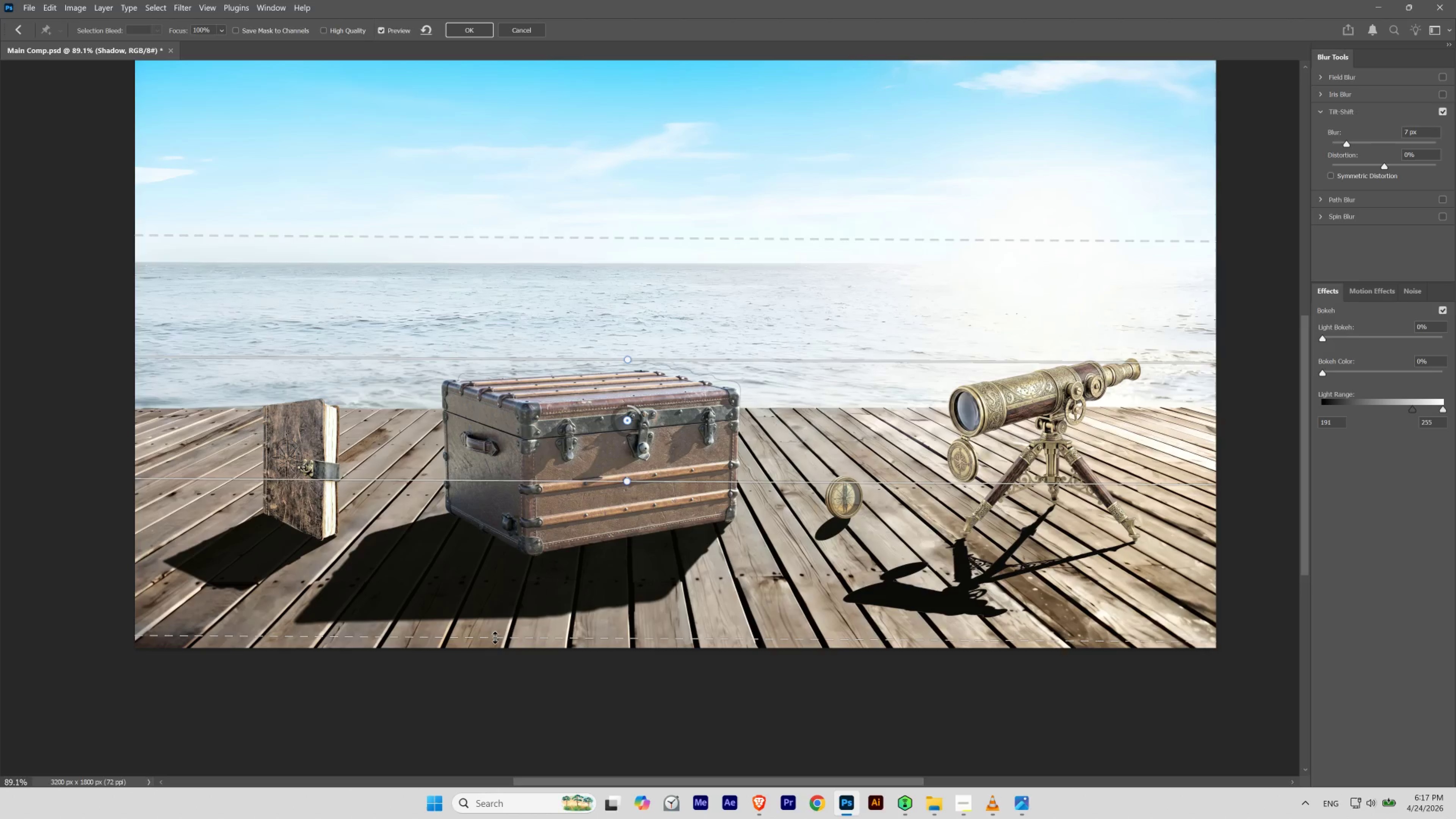 
left_click_drag(start_coordinate=[495, 637], to_coordinate=[481, 663])
 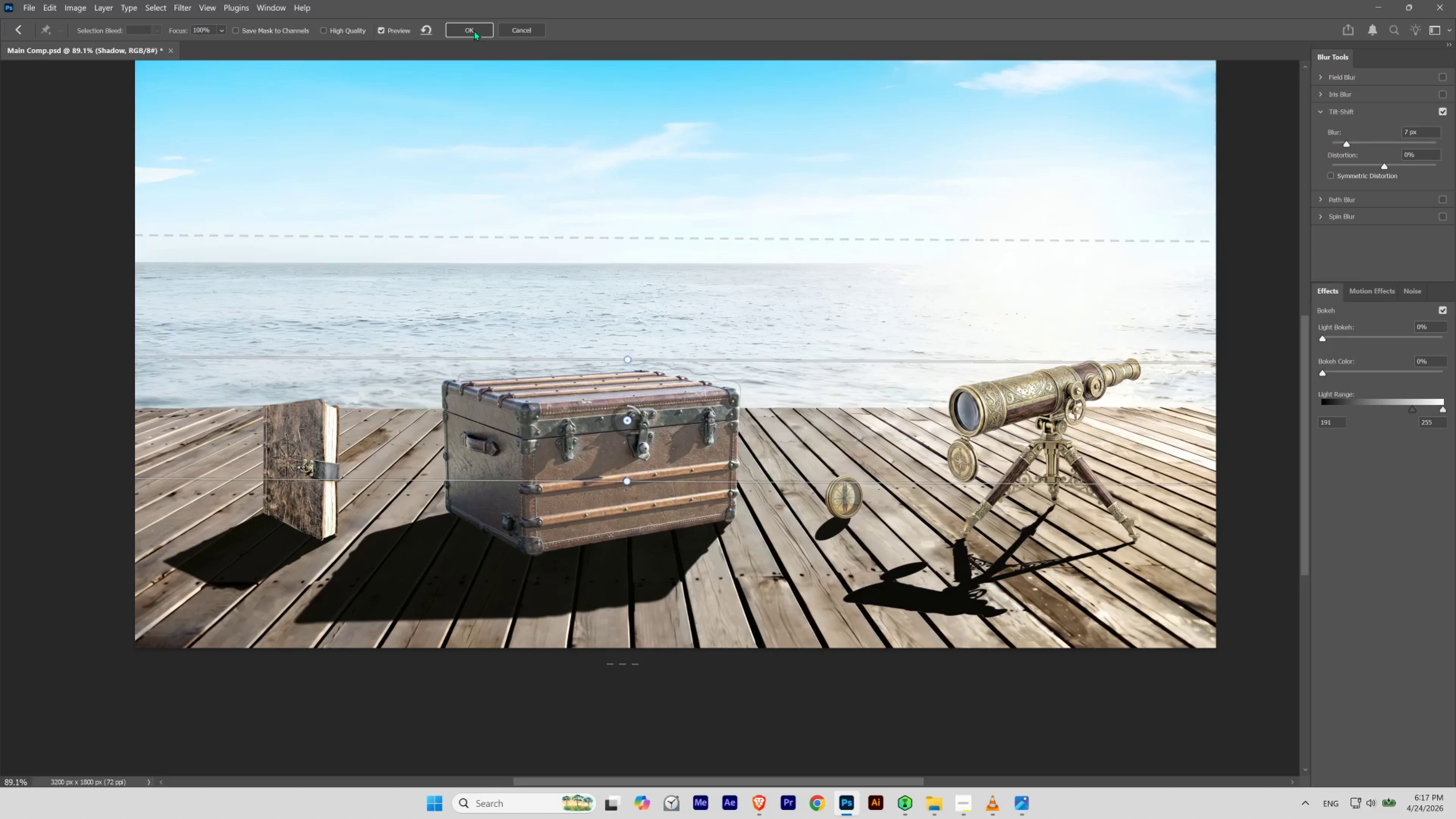 
wait(7.49)
 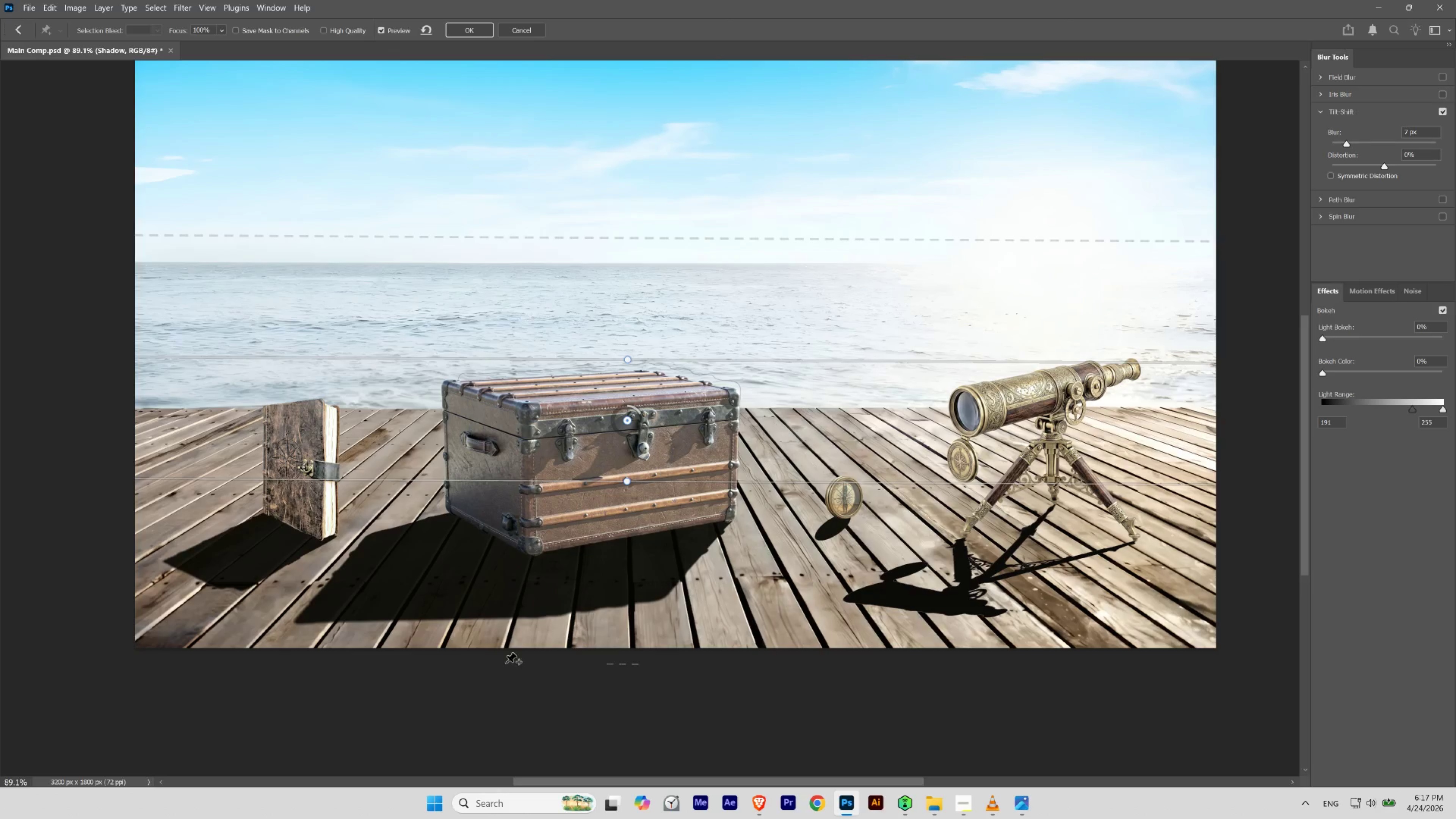 
left_click([474, 30])
 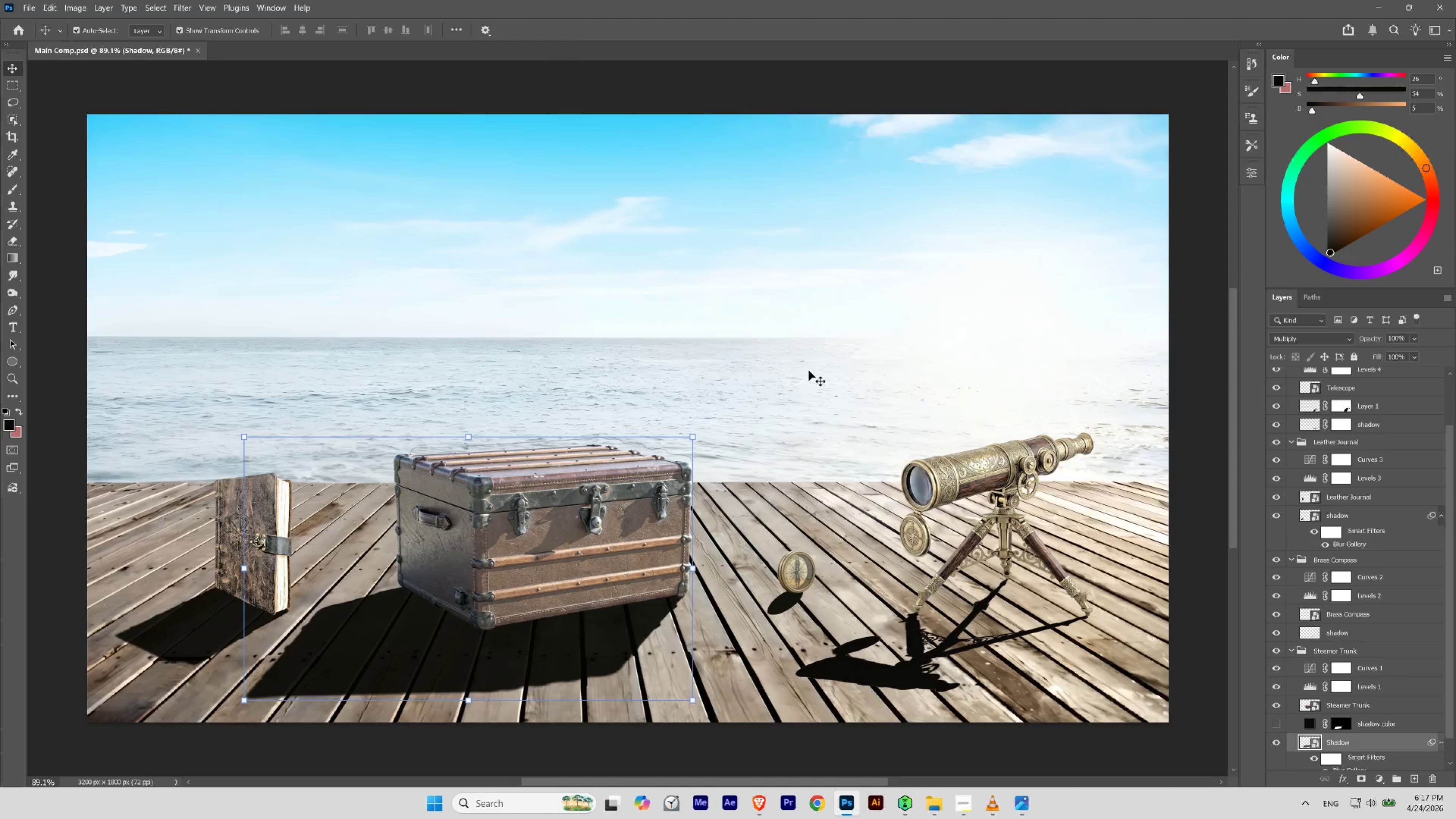 
hold_key(key=Space, duration=2.28)
 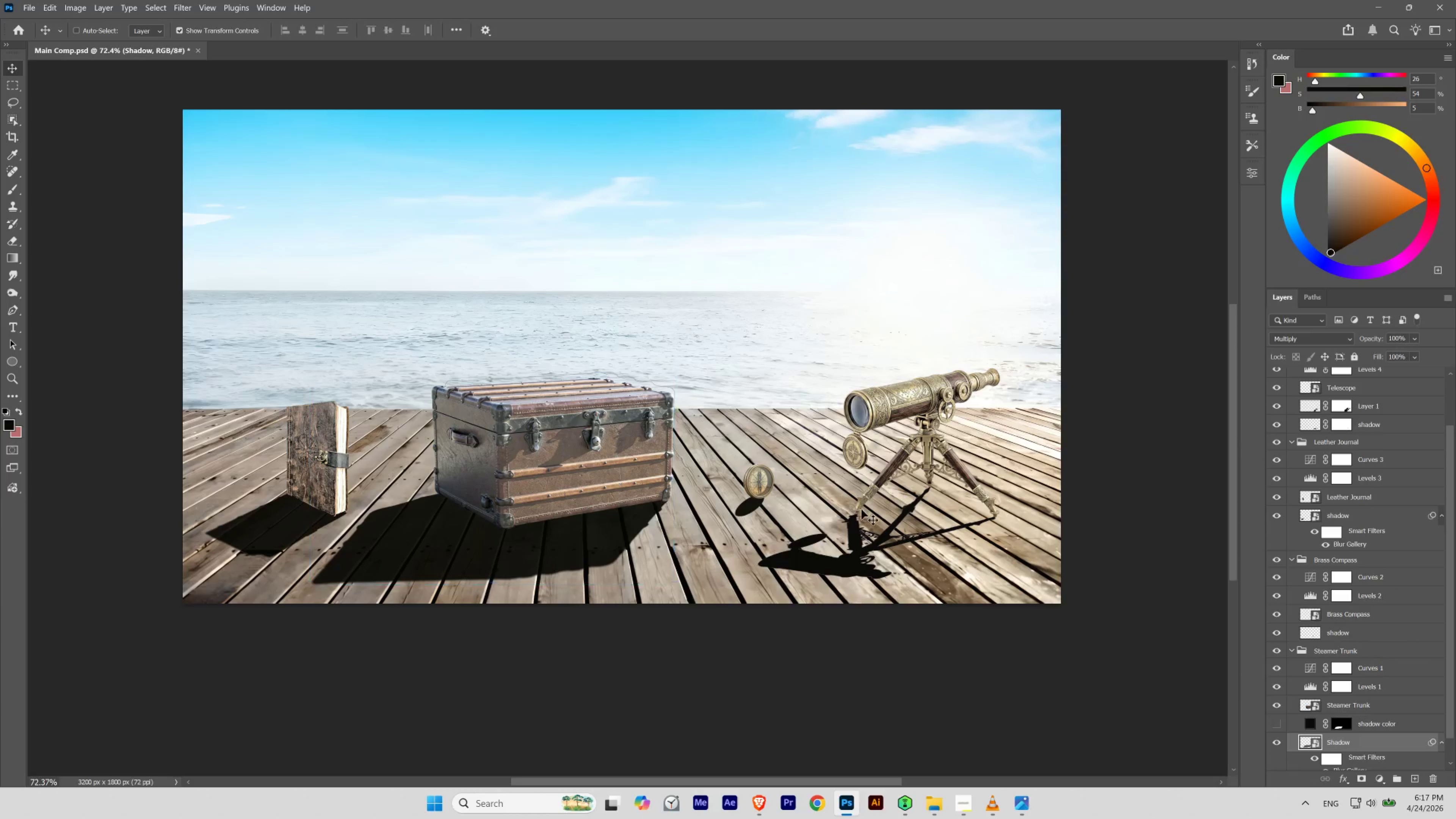 
left_click_drag(start_coordinate=[743, 471], to_coordinate=[723, 387])
 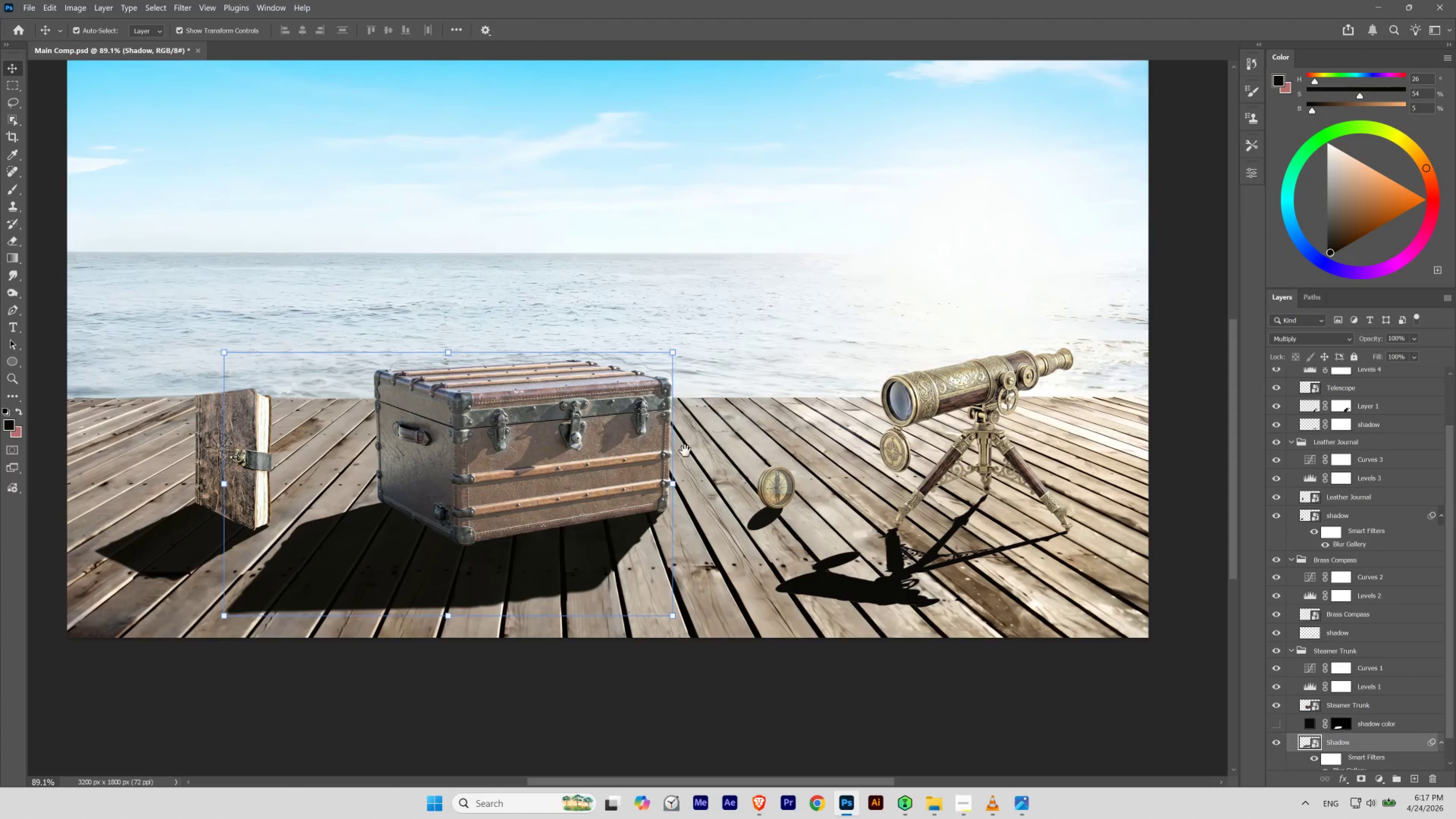 
hold_key(key=ControlLeft, duration=0.85)
left_click_drag(start_coordinate=[682, 454], to_coordinate=[672, 463])
 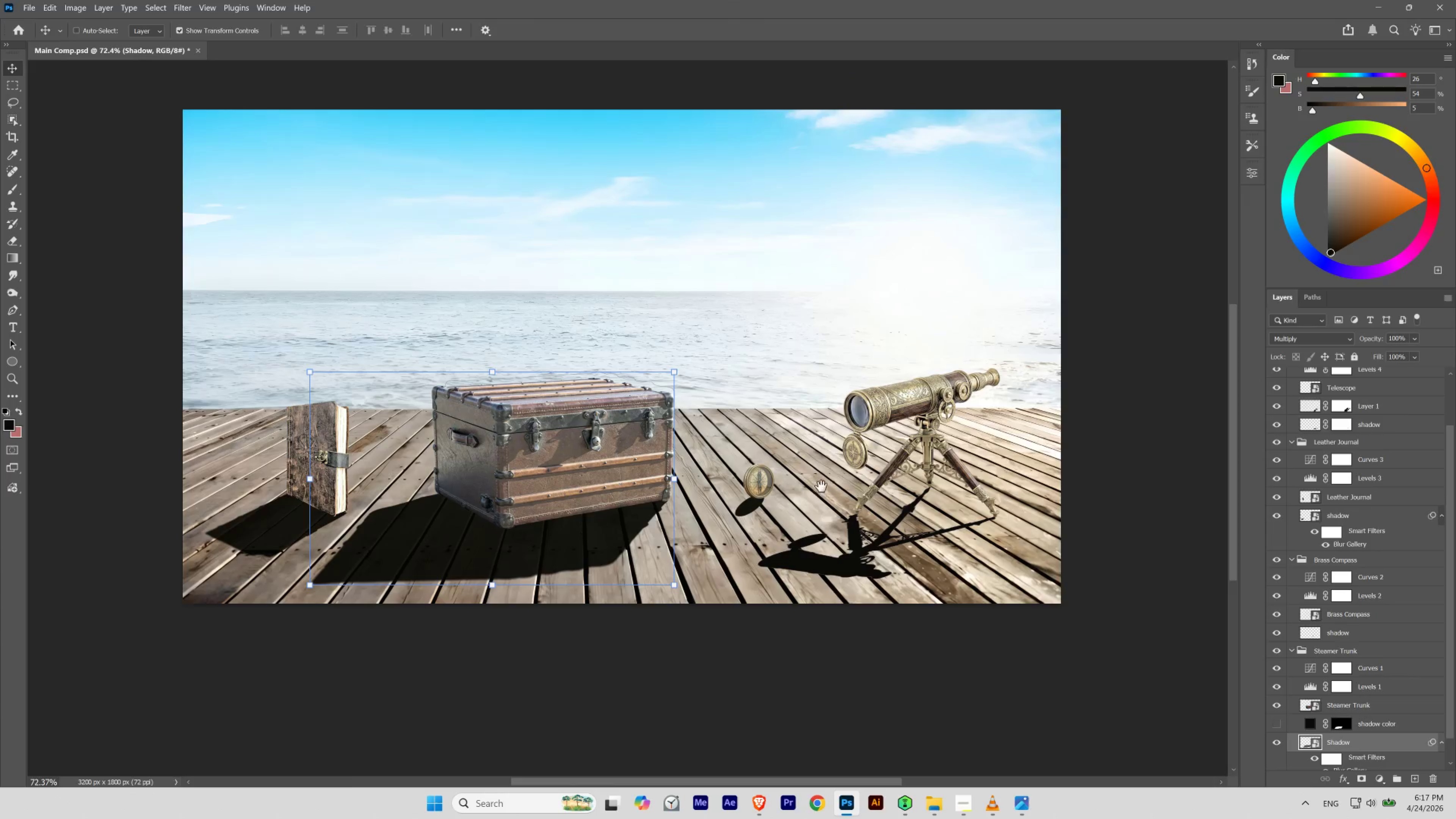 
key(Control+H)
 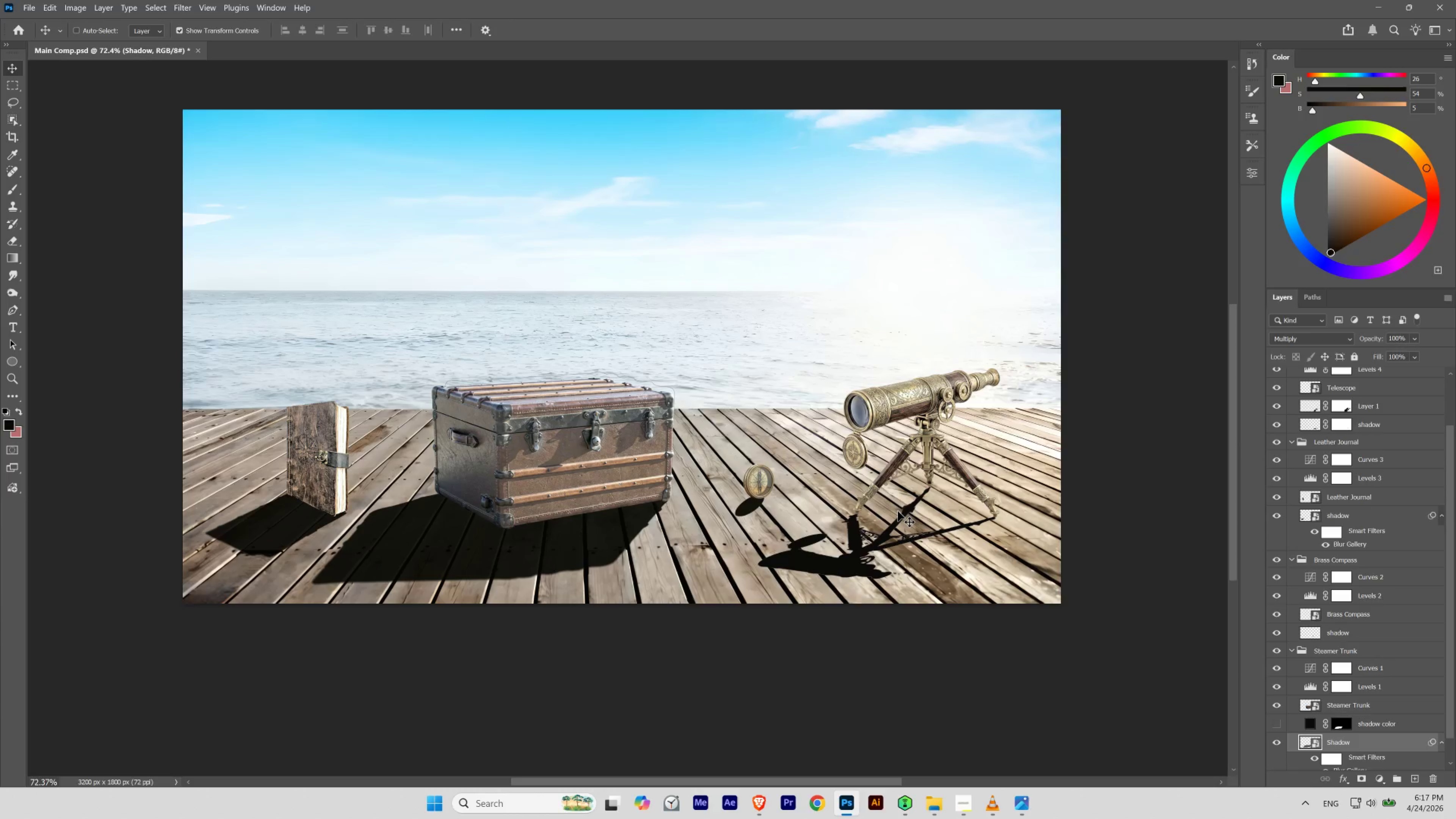 
wait(5.76)
 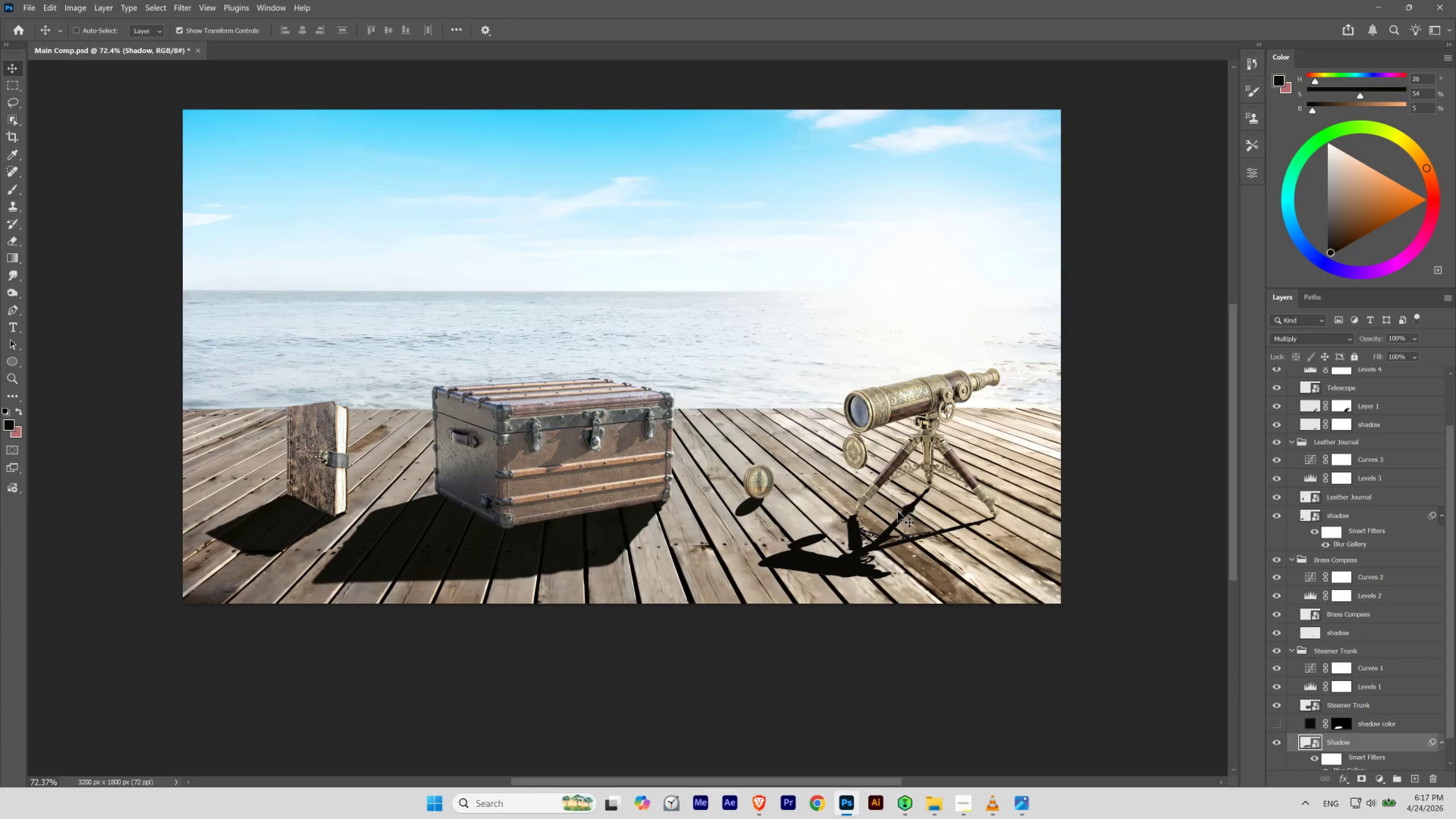 
key(Control+H)
 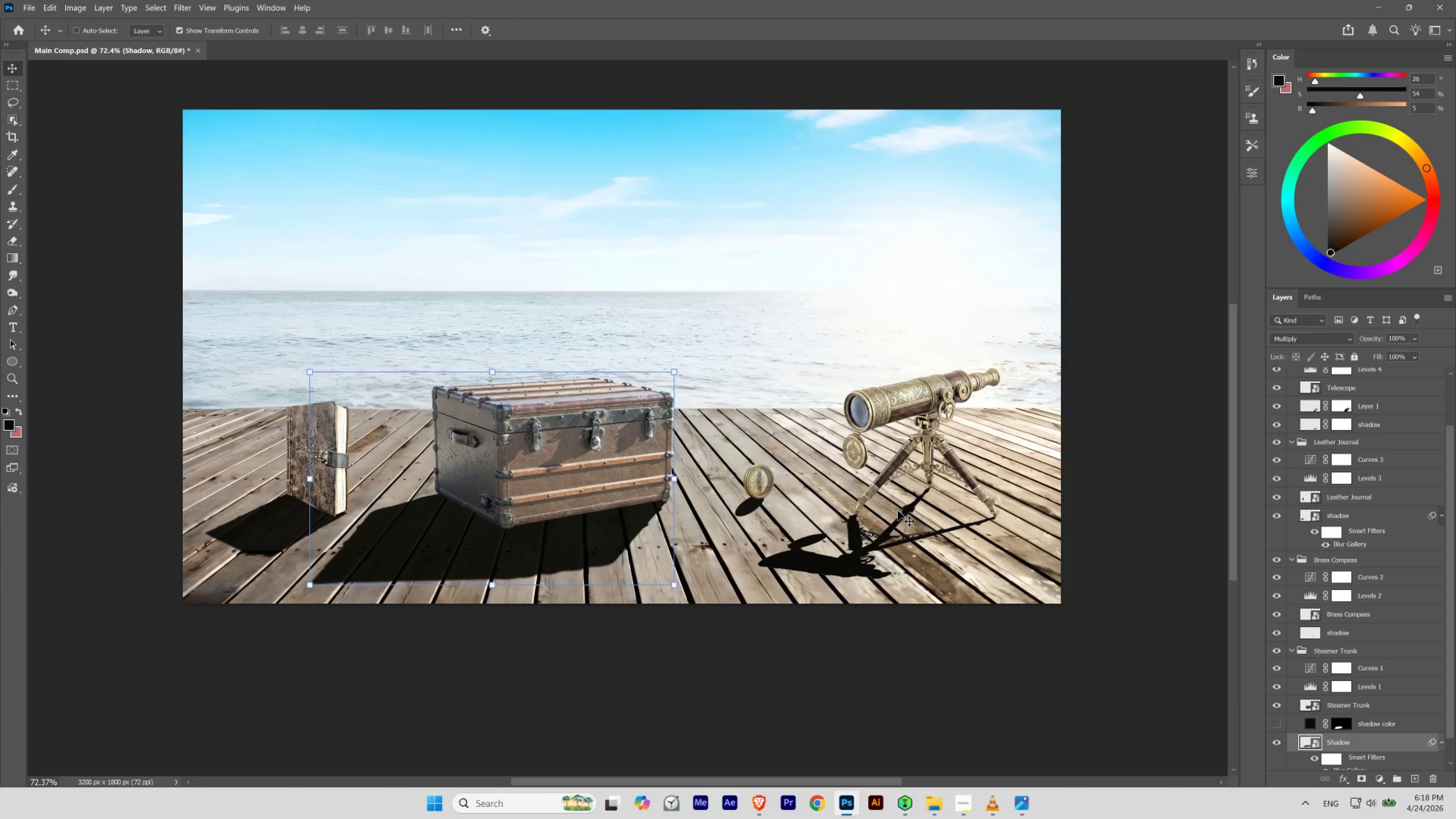 
key(Control+H)
 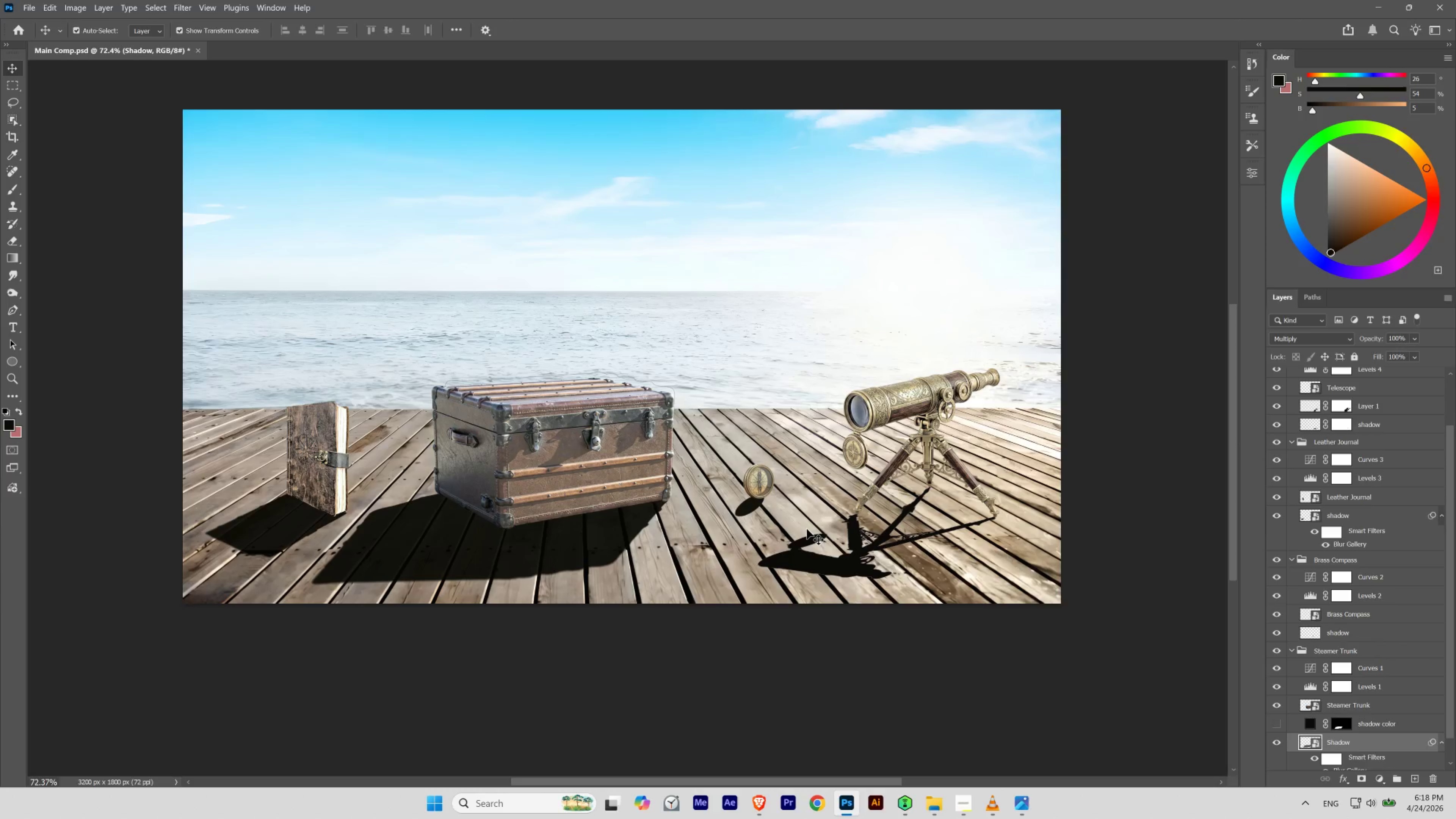 
wait(7.19)
 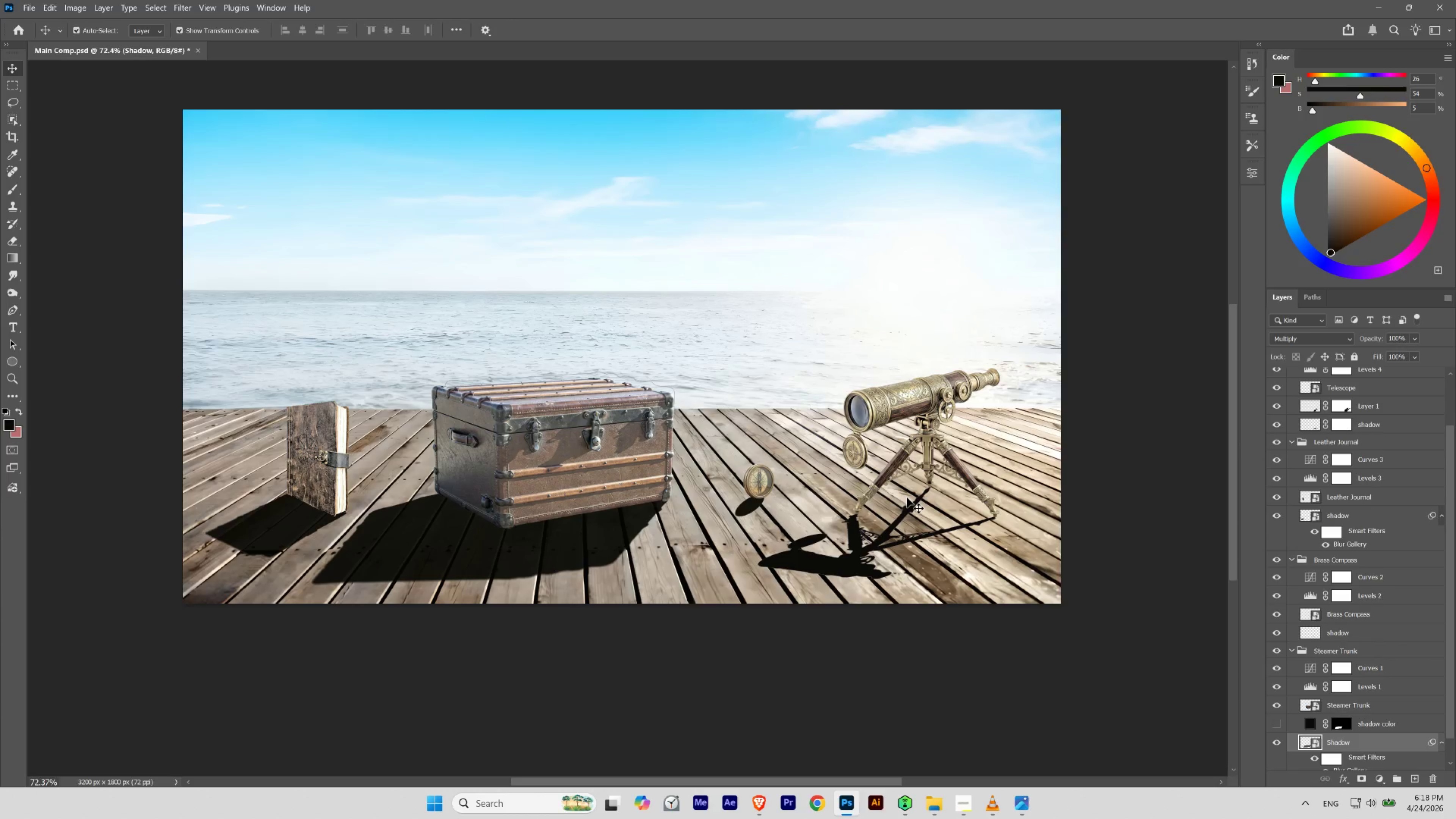 
left_click([1386, 745])
 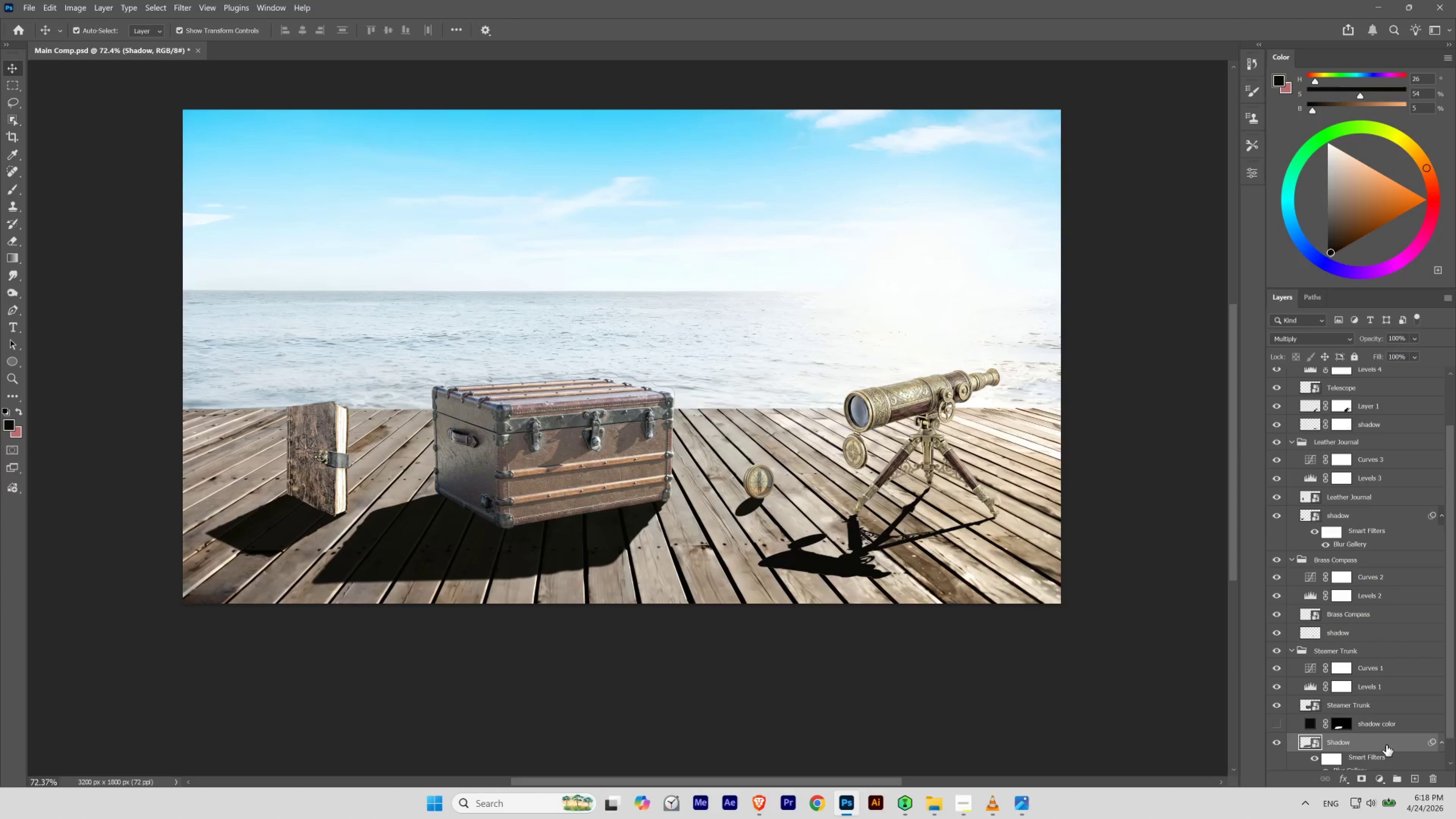 
key(V)
 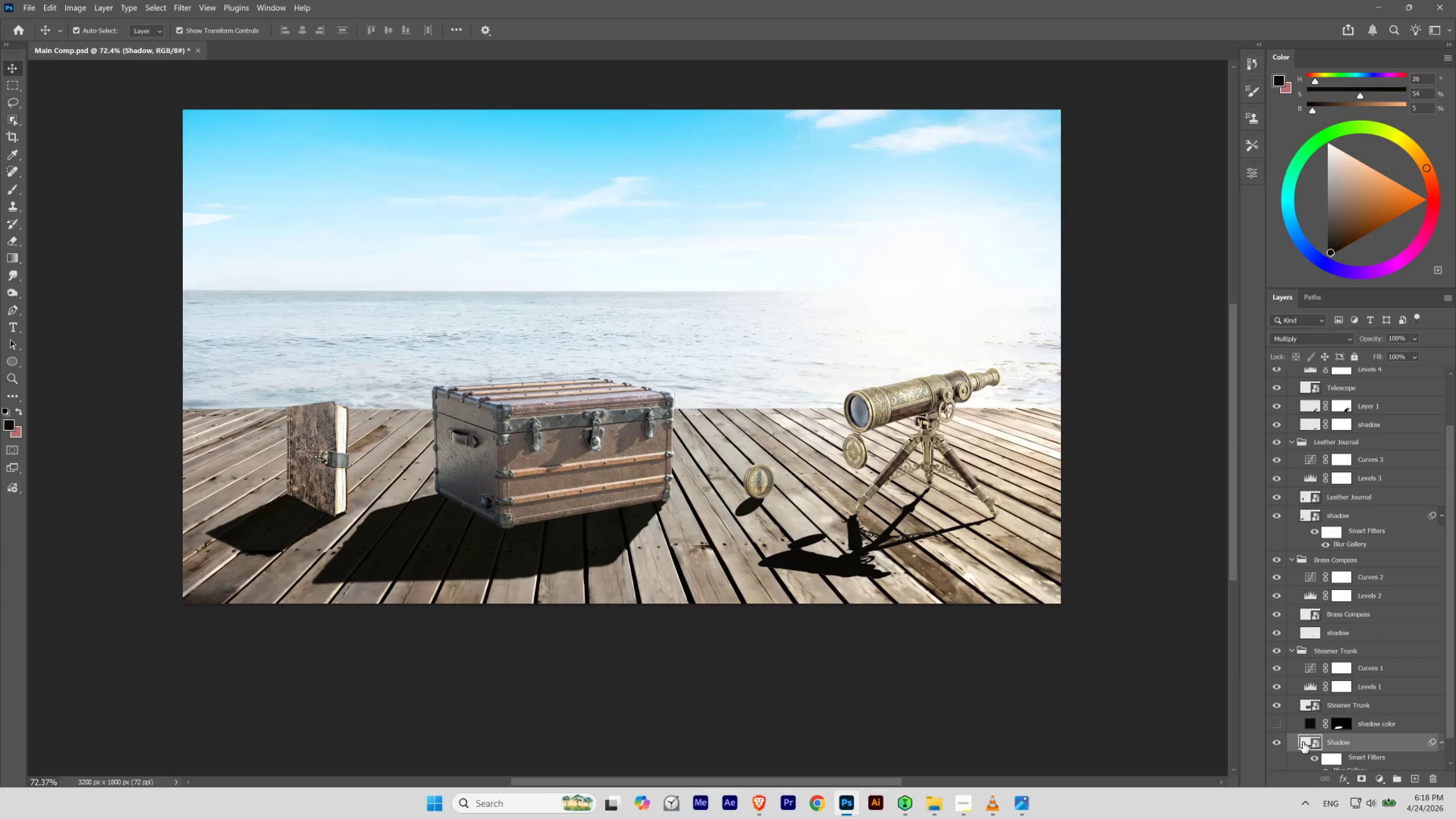 
double_click([1307, 742])
 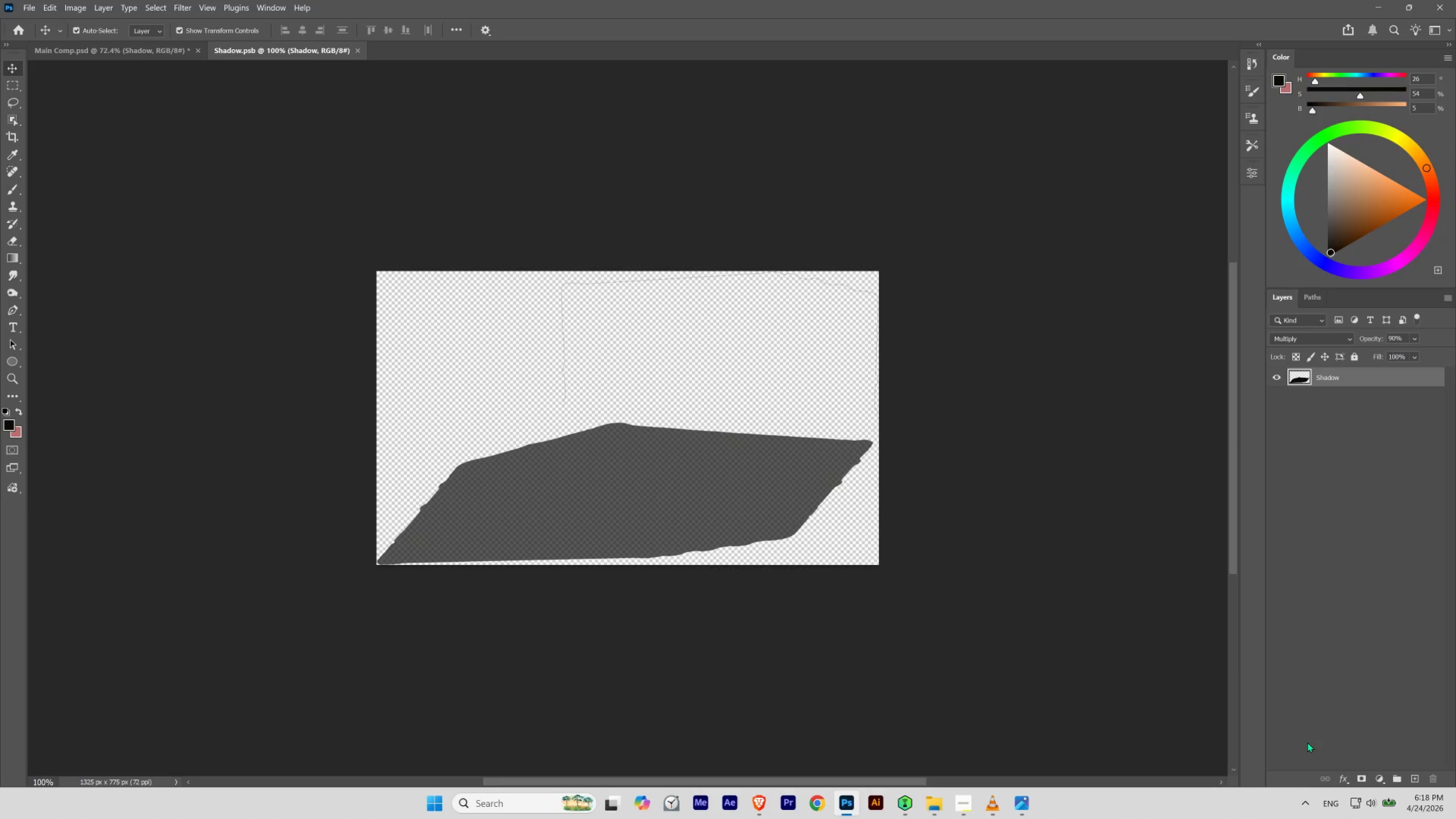 
key(V)
 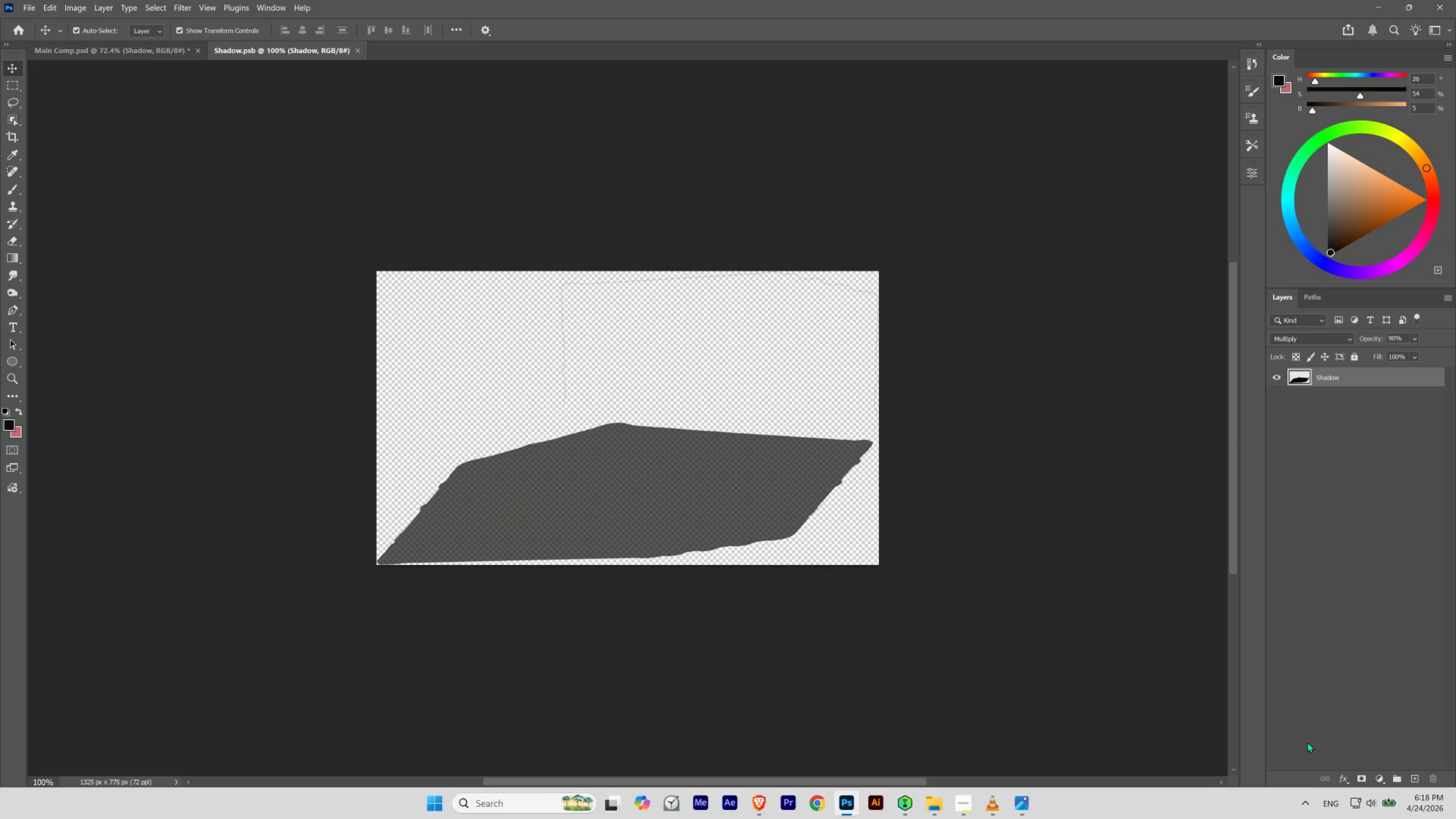 
key(Numpad0)
 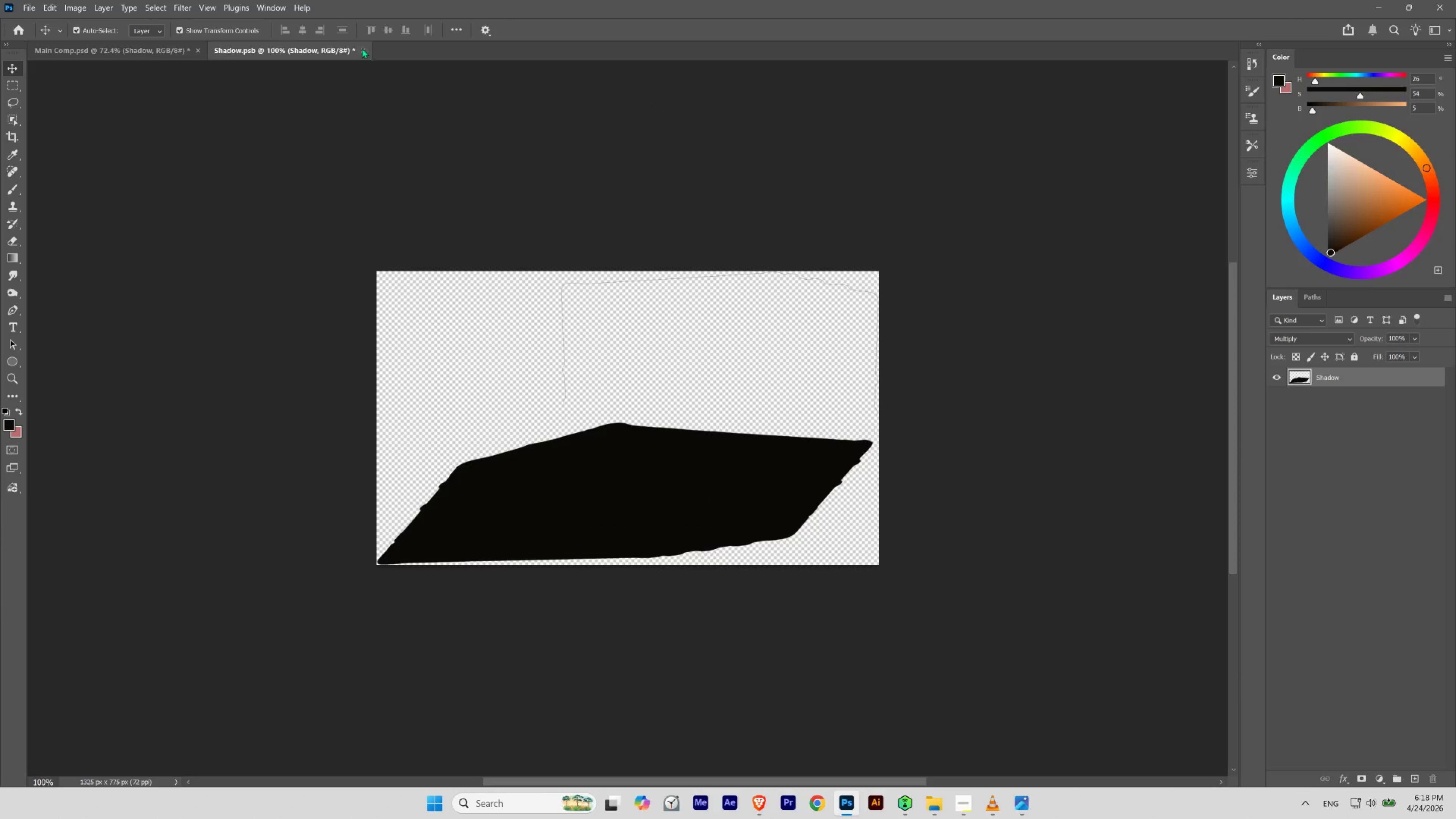 
double_click([366, 50])
 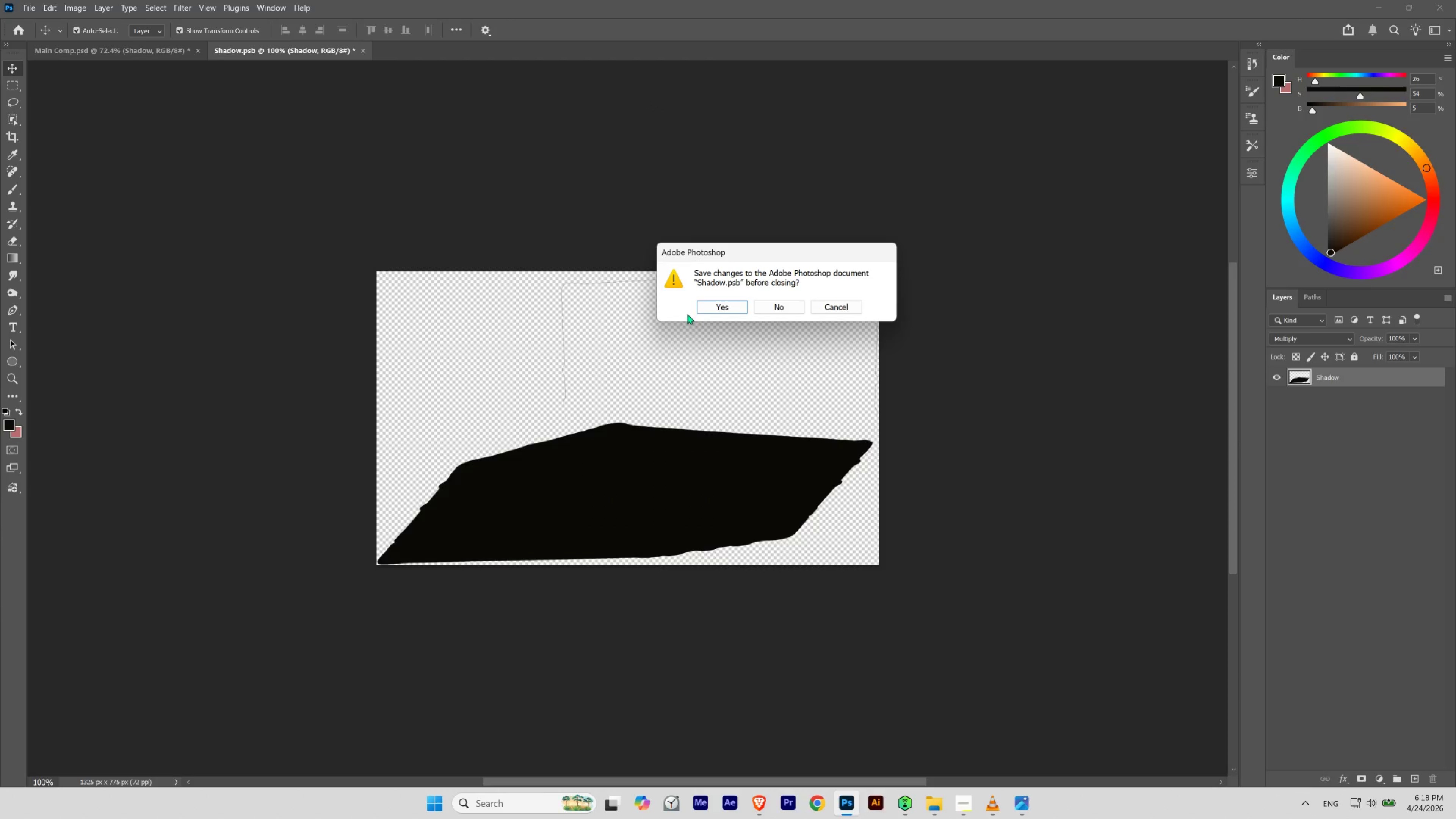 
left_click([695, 307])
 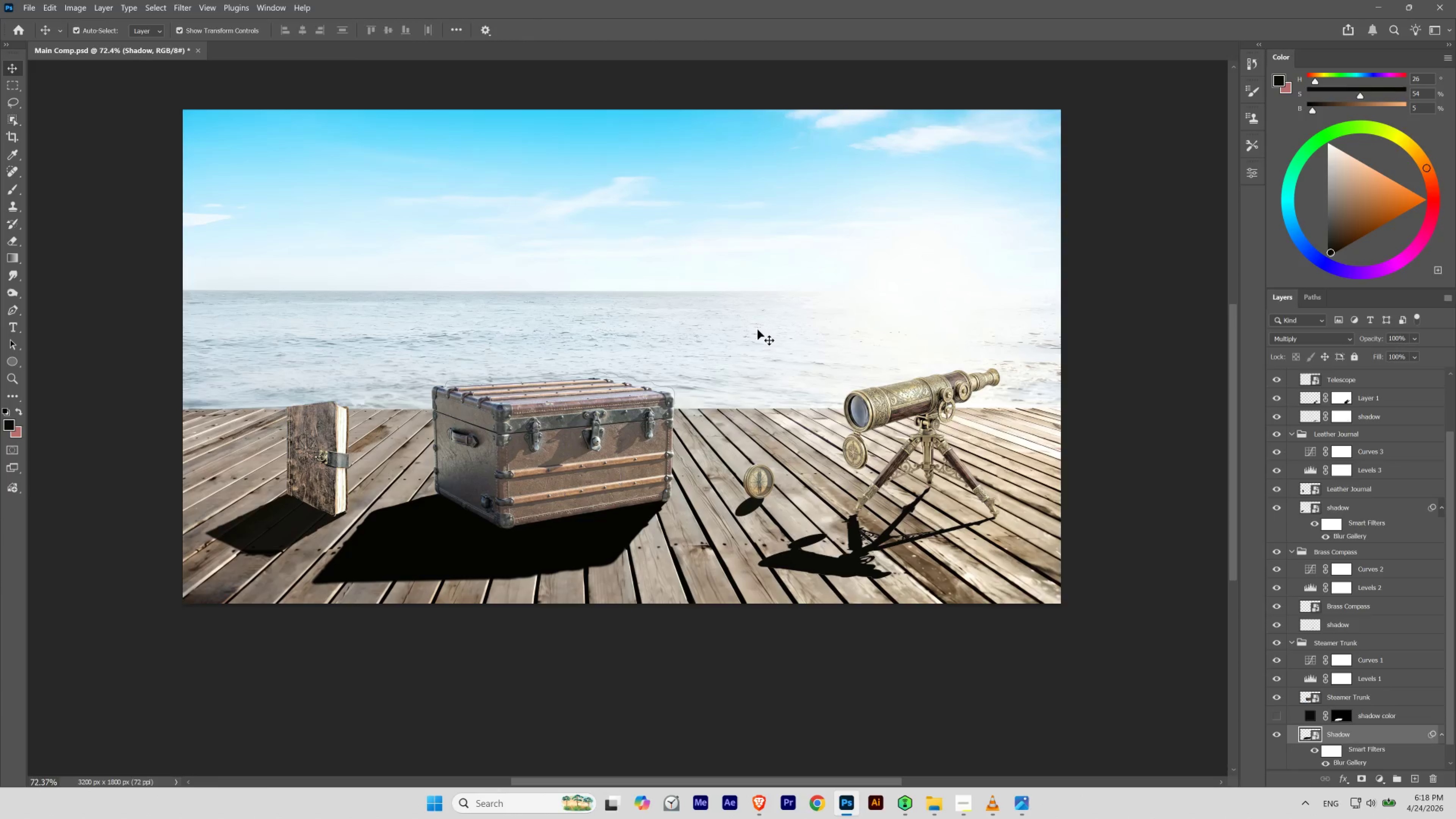 
key(Control+Z)
 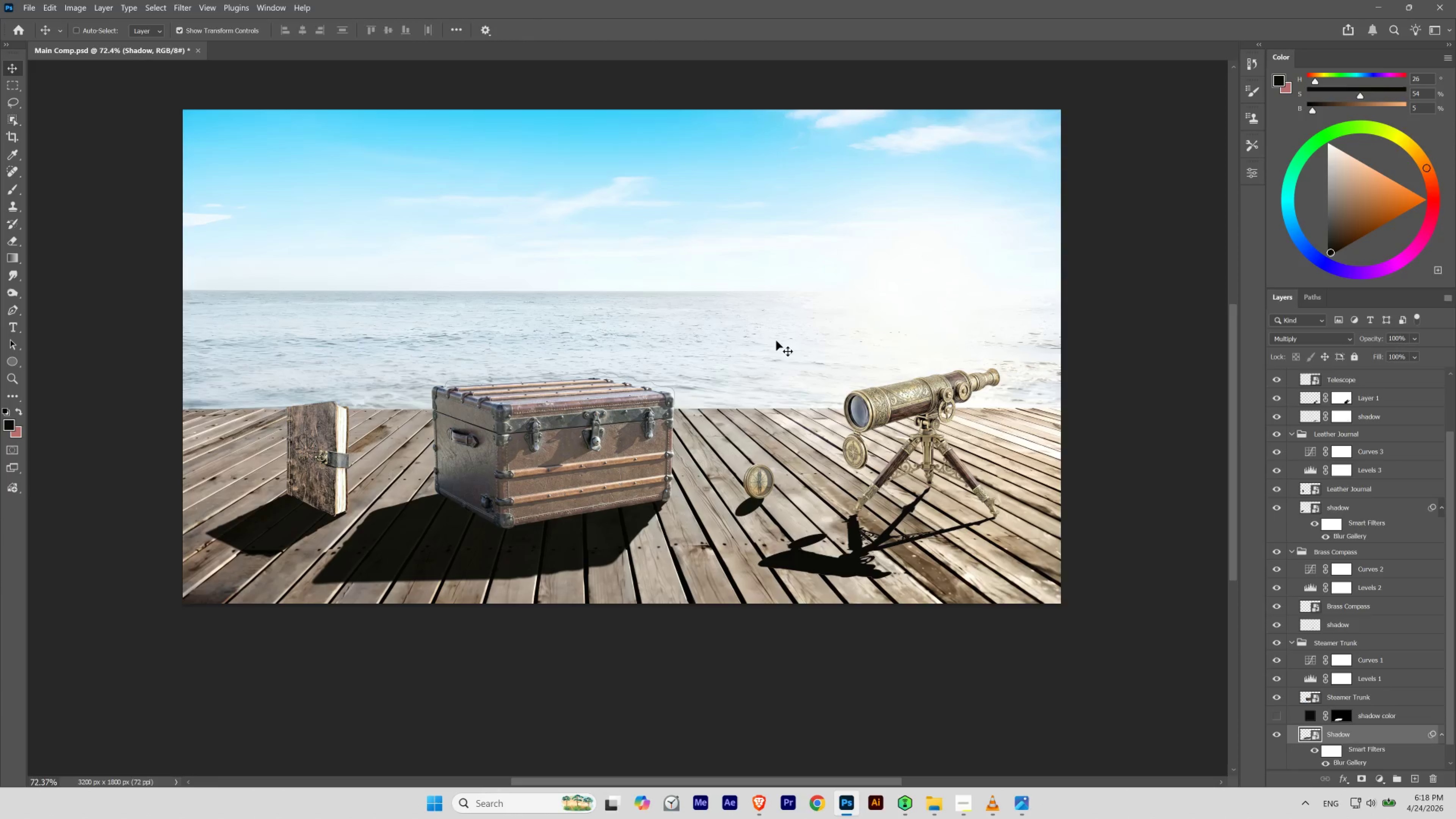 
key(Control+Shift+Z)
 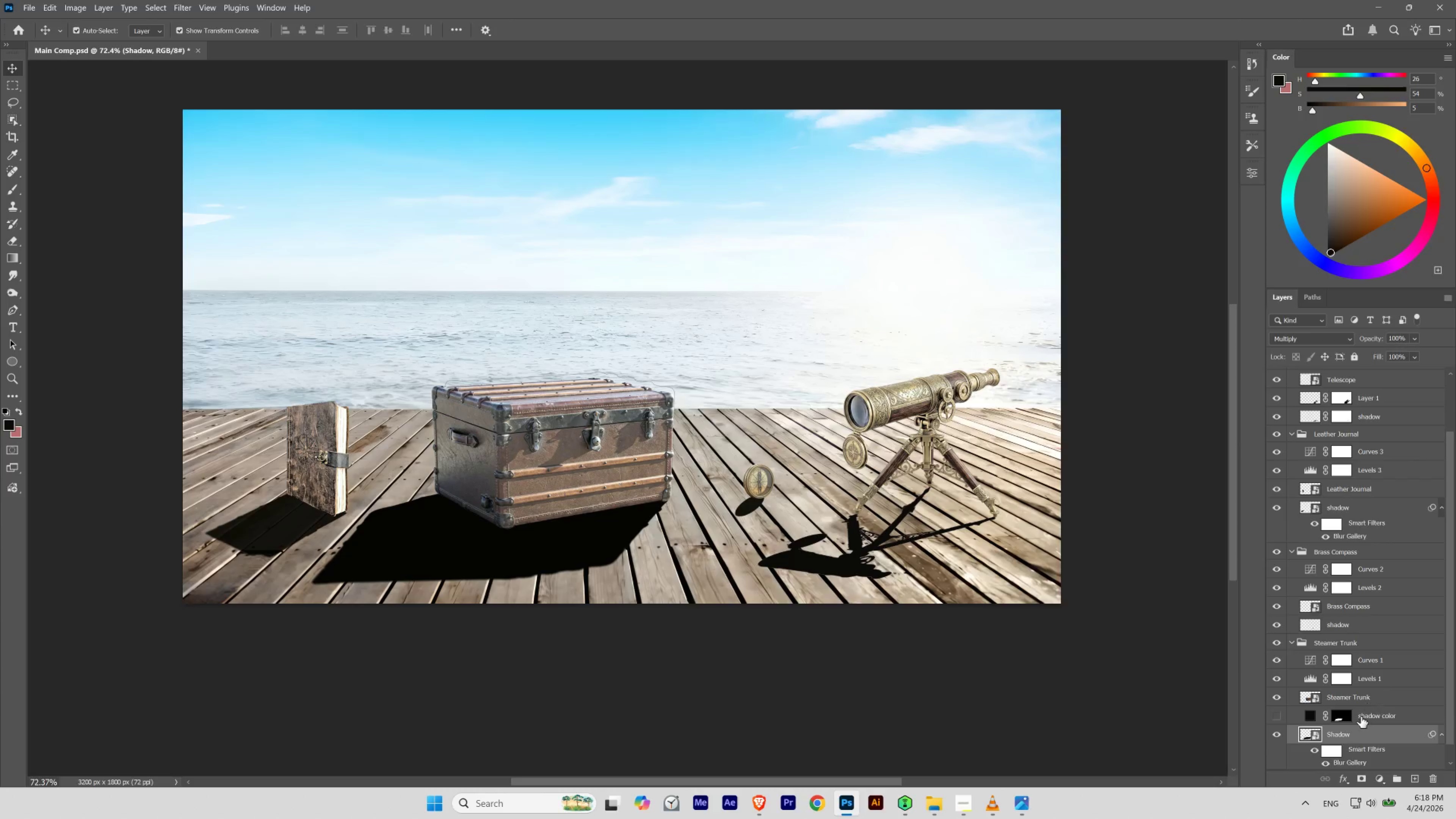 
left_click([1359, 740])
 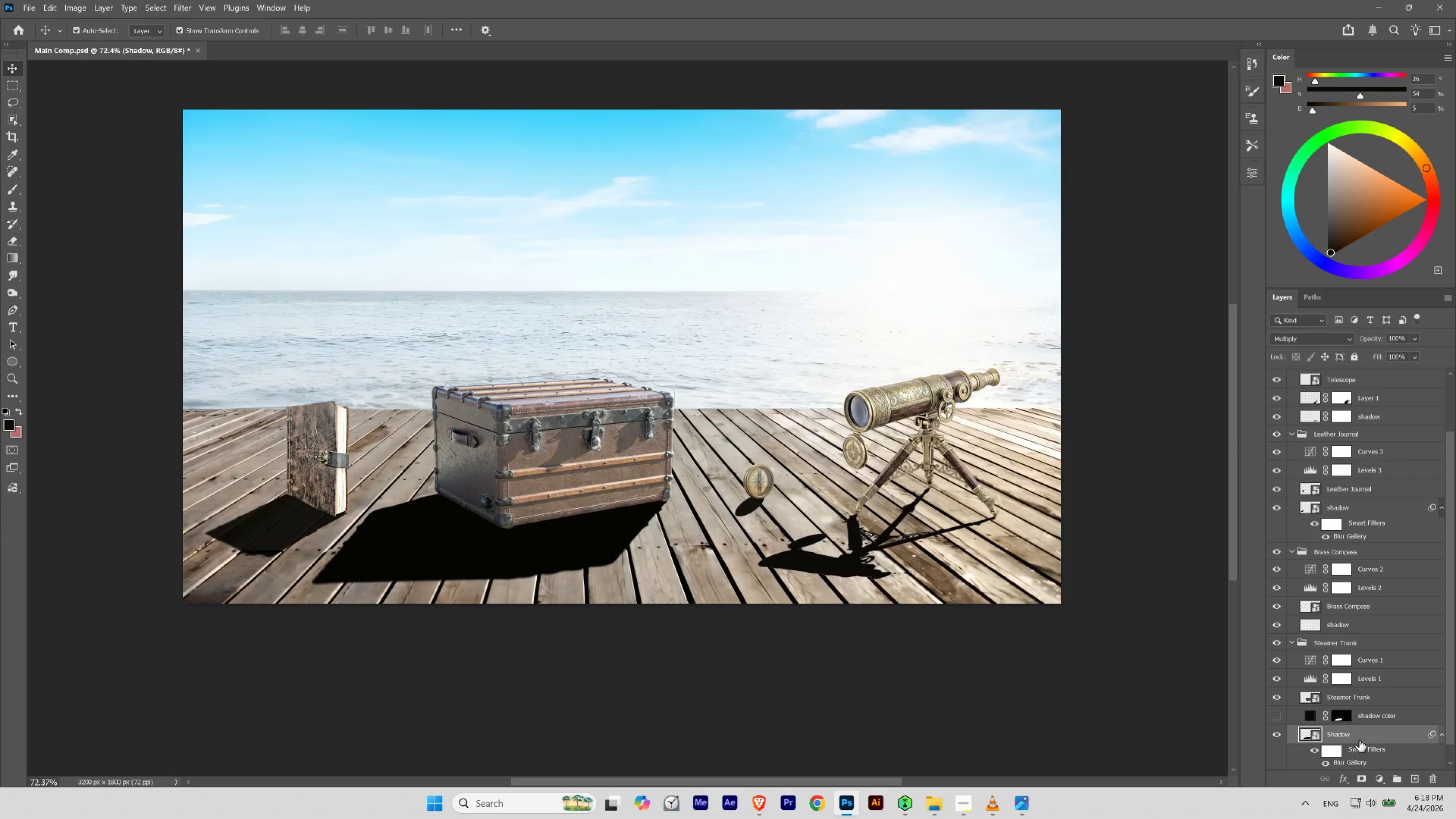 
key(V)
 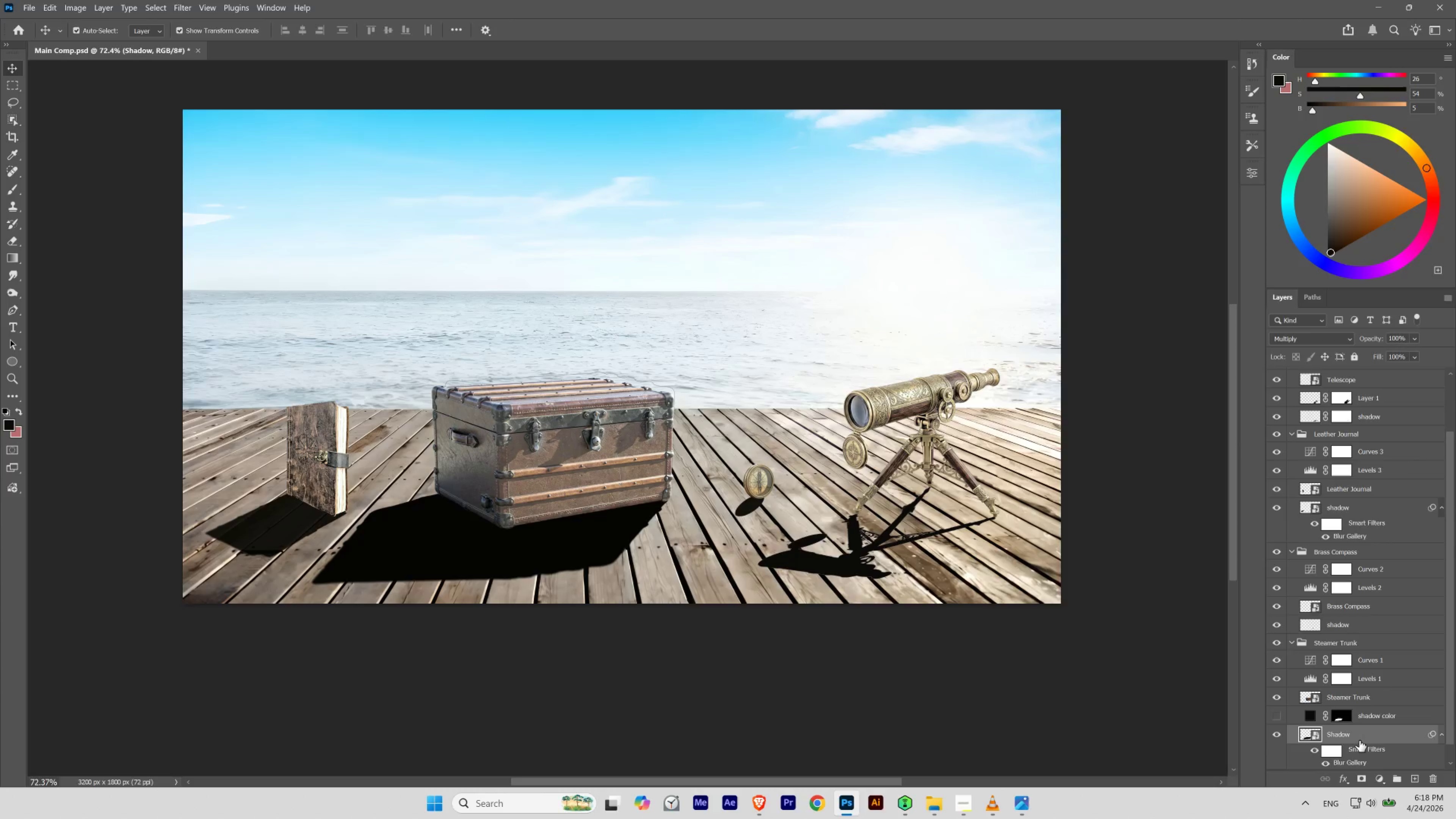 
key(Numpad9)
 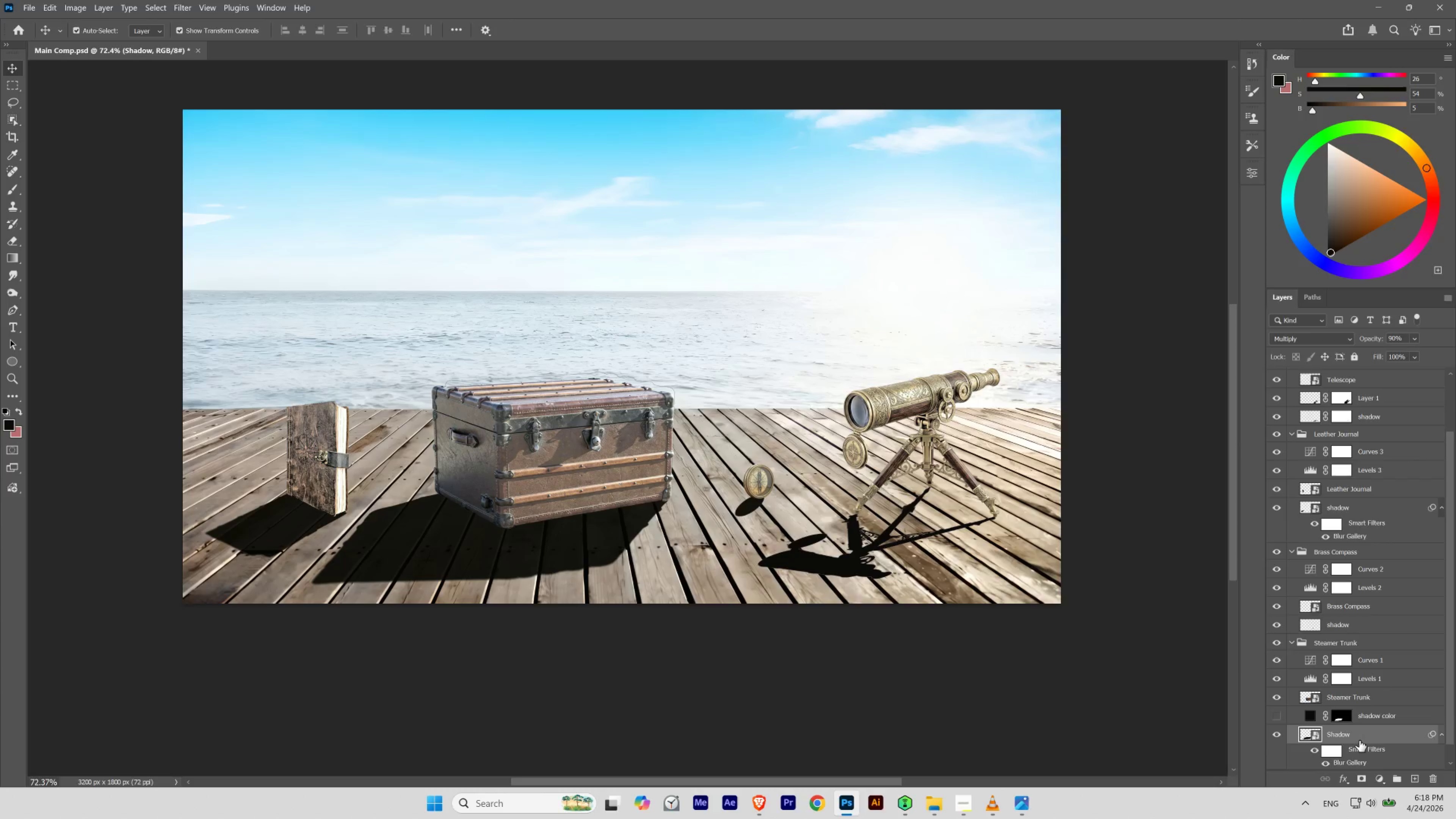 
key(Numpad8)
 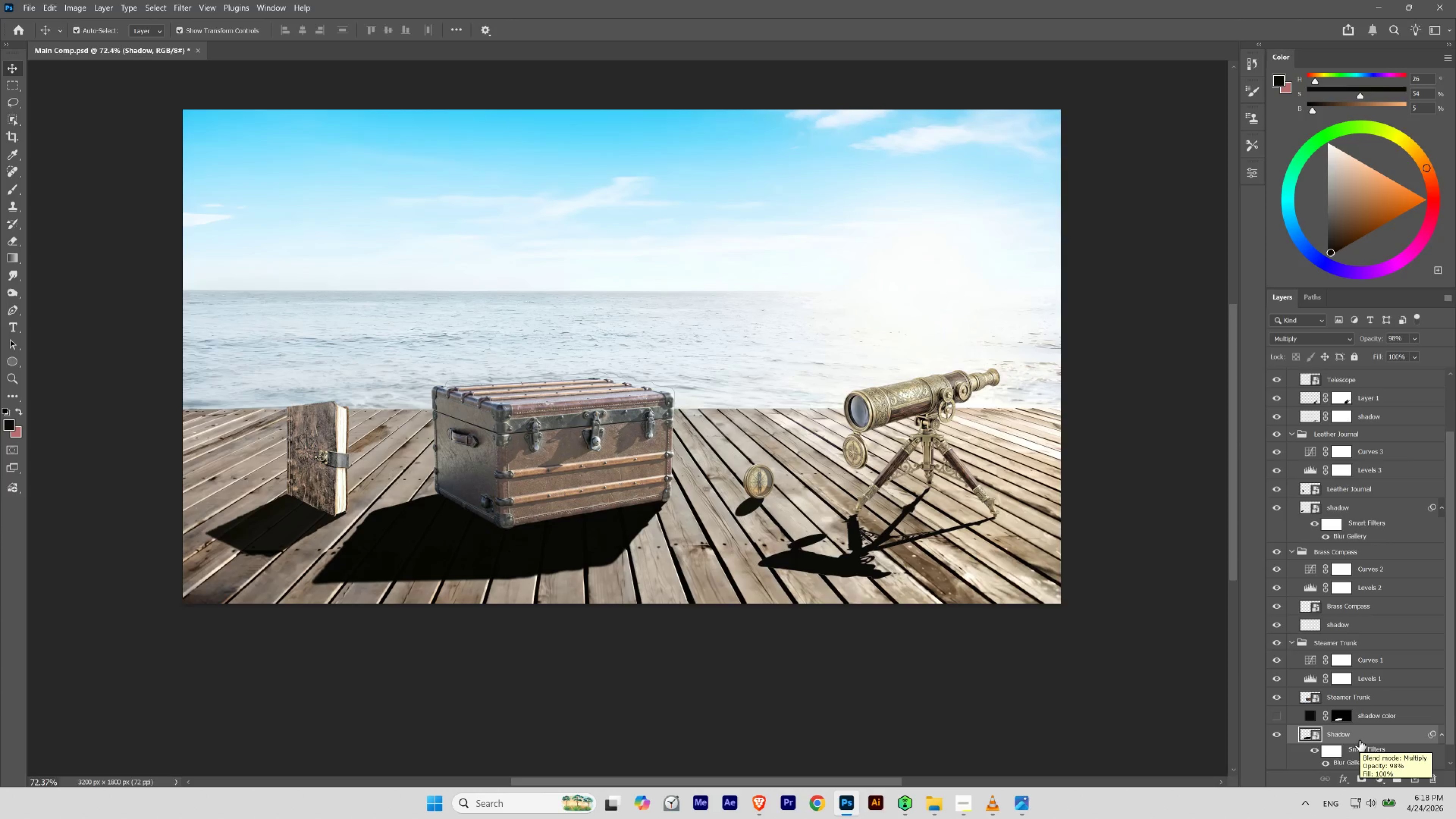 
key(Numpad8)
 